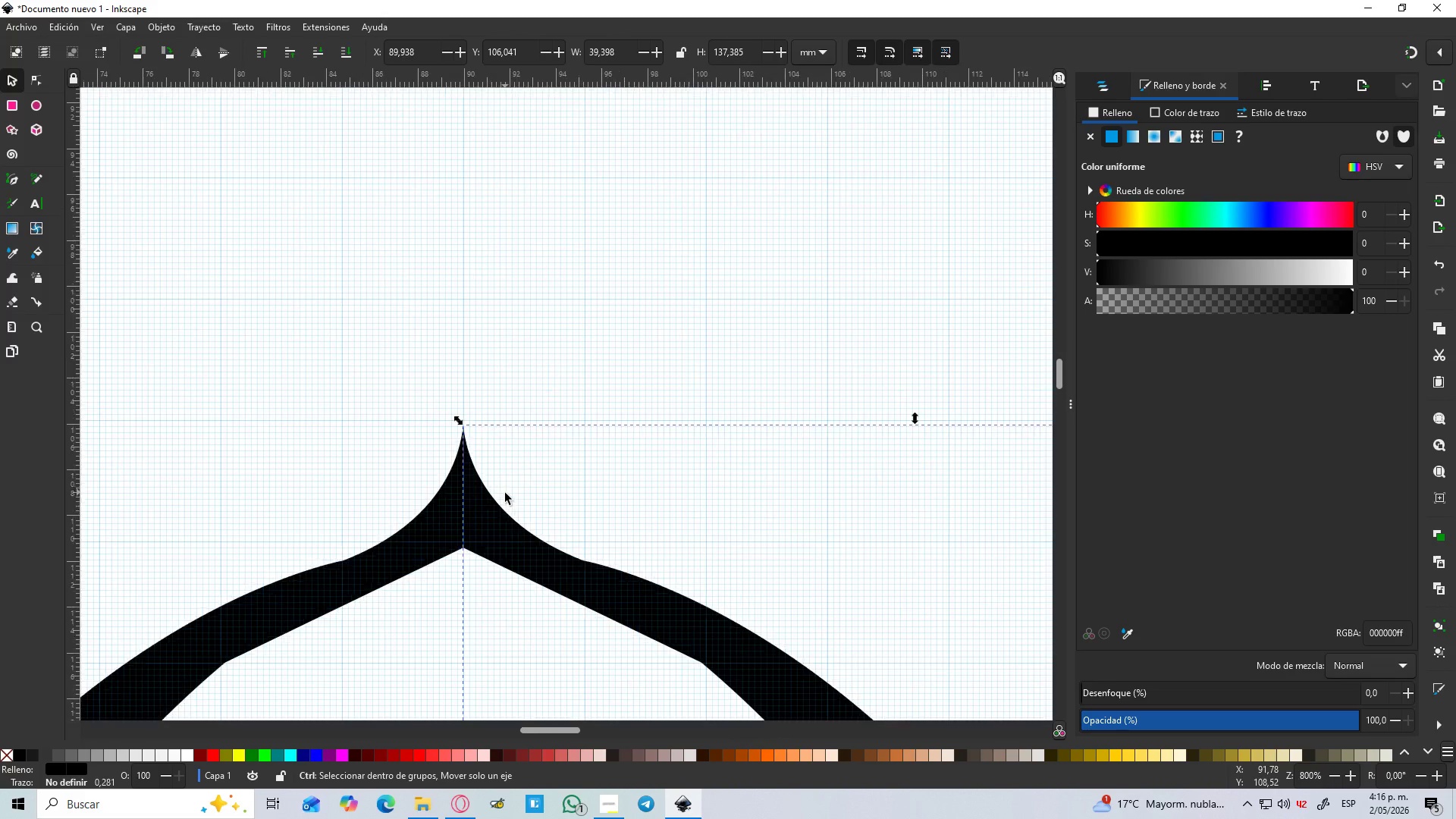 
hold_key(key=ShiftLeft, duration=1.56)
 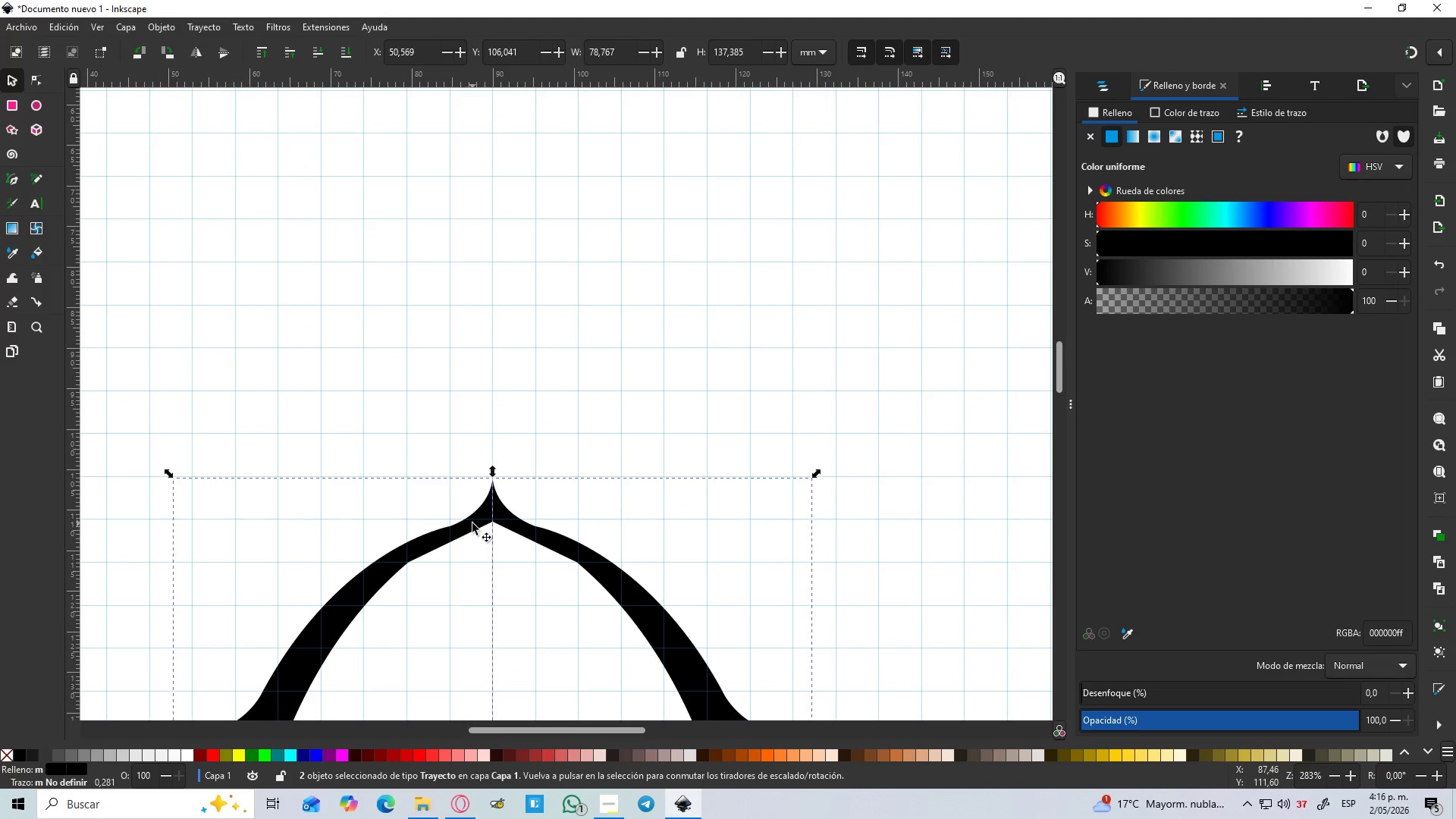 
scroll: coordinate [543, 483], scroll_direction: down, amount: 4.0
 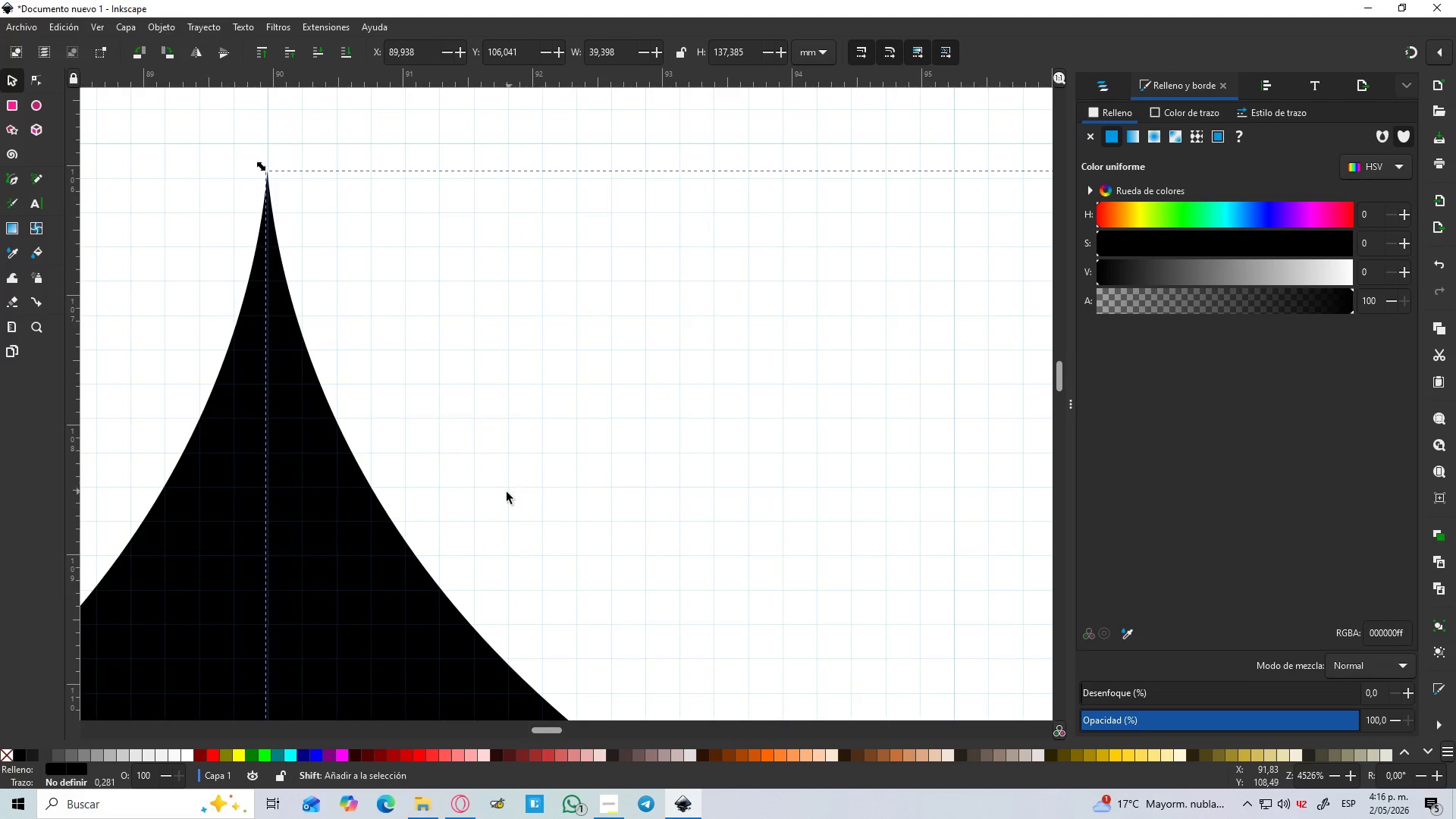 
hold_key(key=ControlLeft, duration=1.02)
scroll: coordinate [509, 508], scroll_direction: down, amount: 9.0
 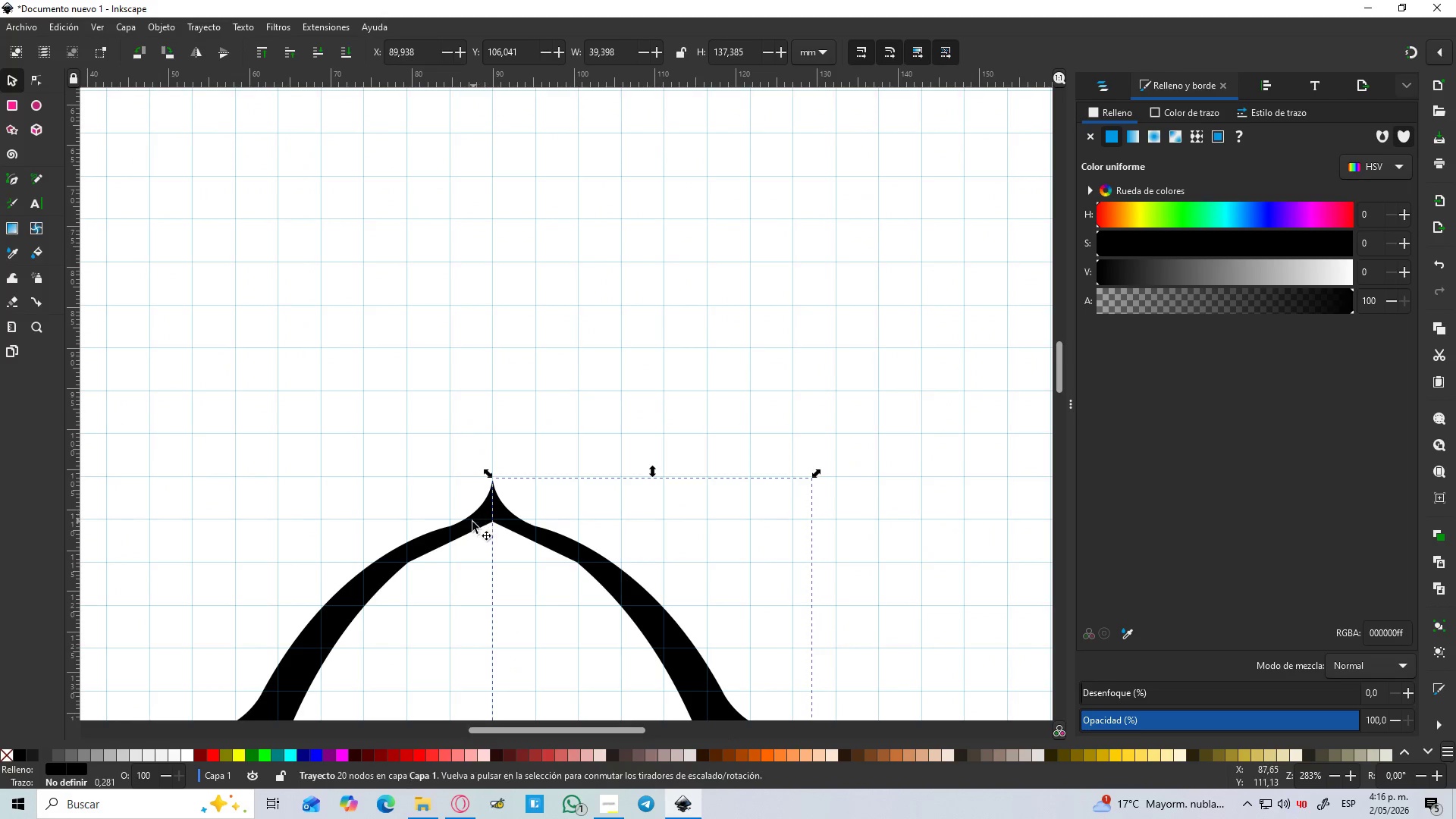 
hold_key(key=ShiftLeft, duration=0.52)
left_click([472, 523])
 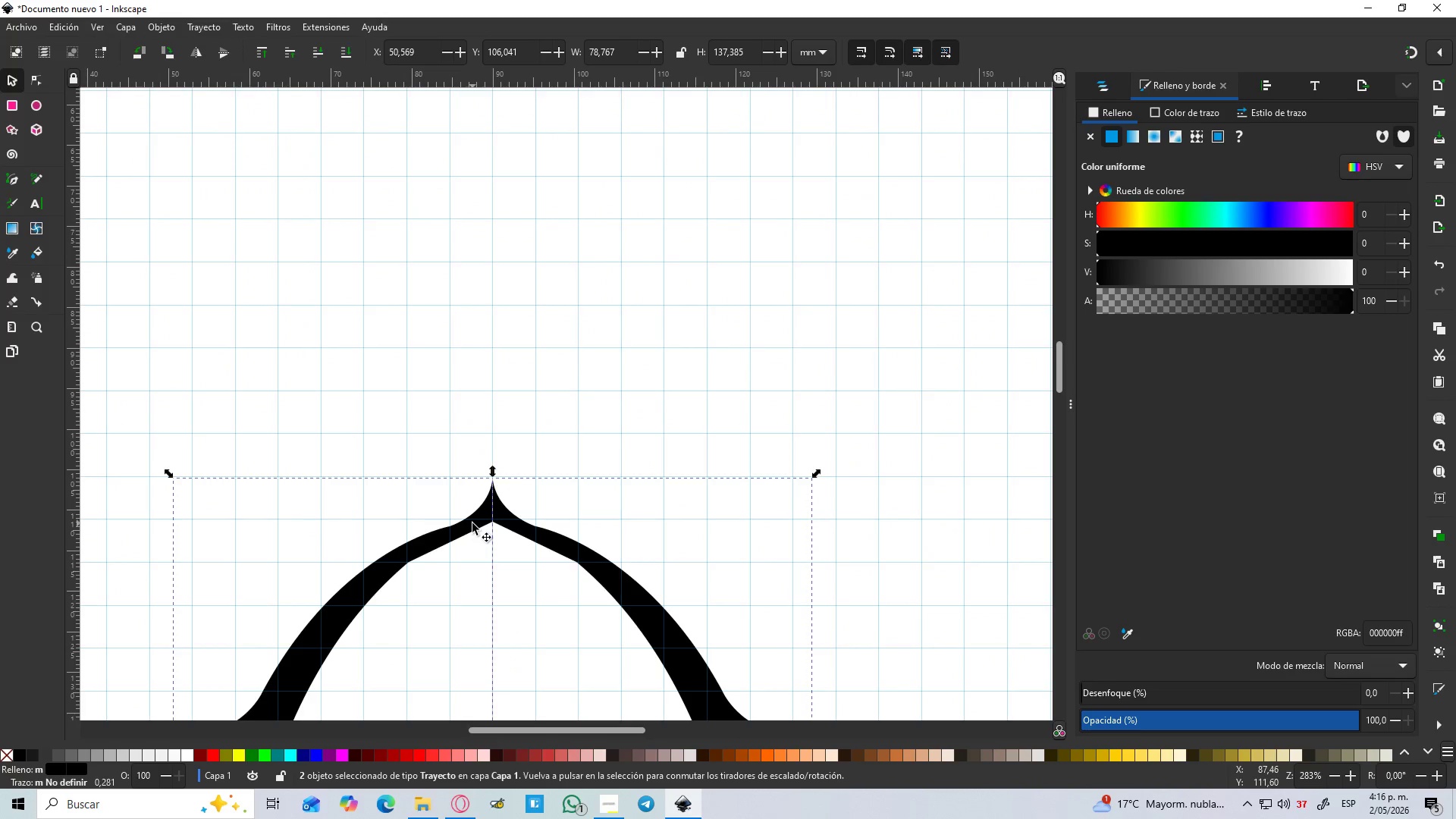 
key(Control+NumpadAdd)
 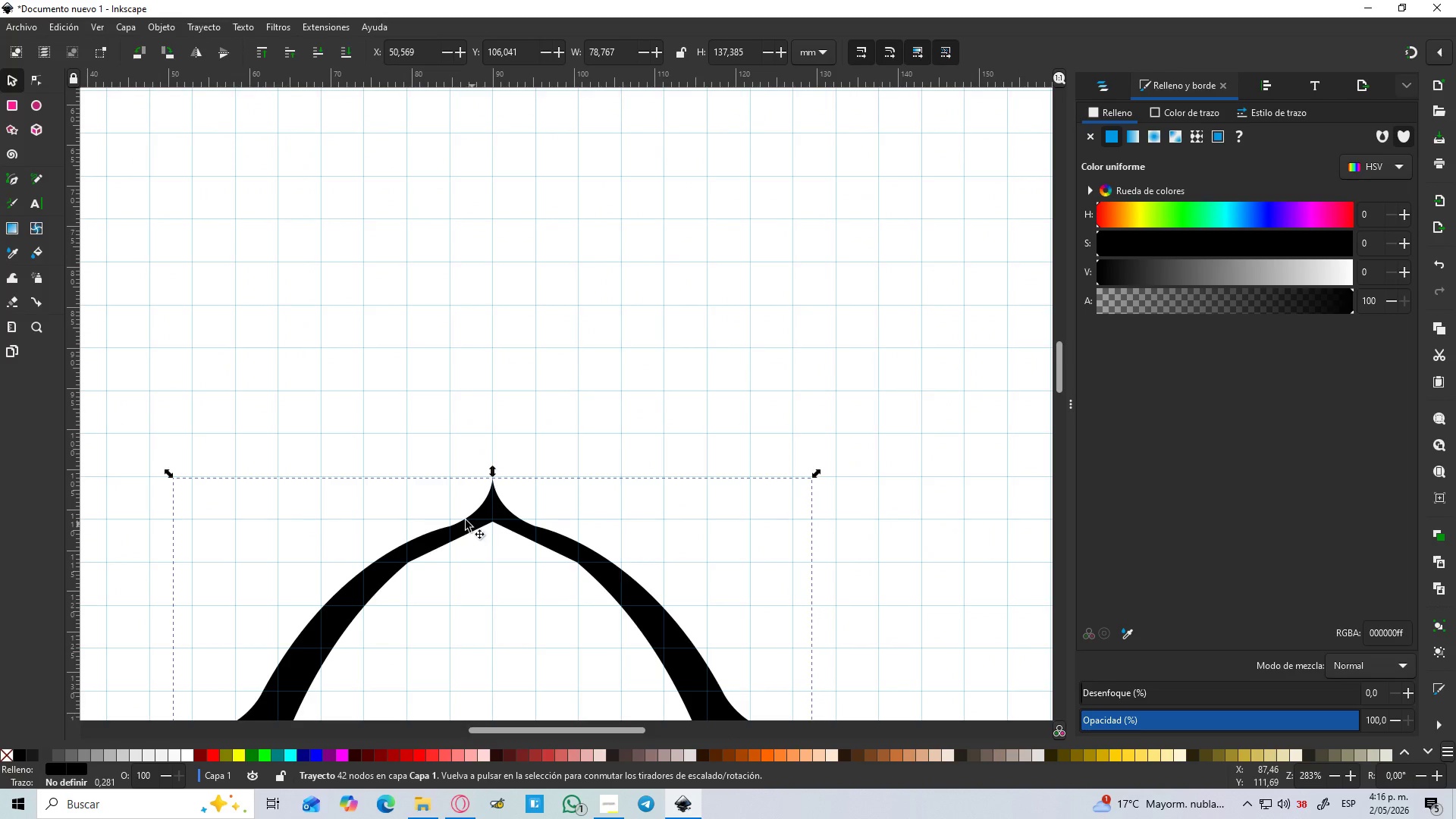 
hold_key(key=ControlLeft, duration=1.14)
scroll: coordinate [526, 447], scroll_direction: up, amount: 7.0
 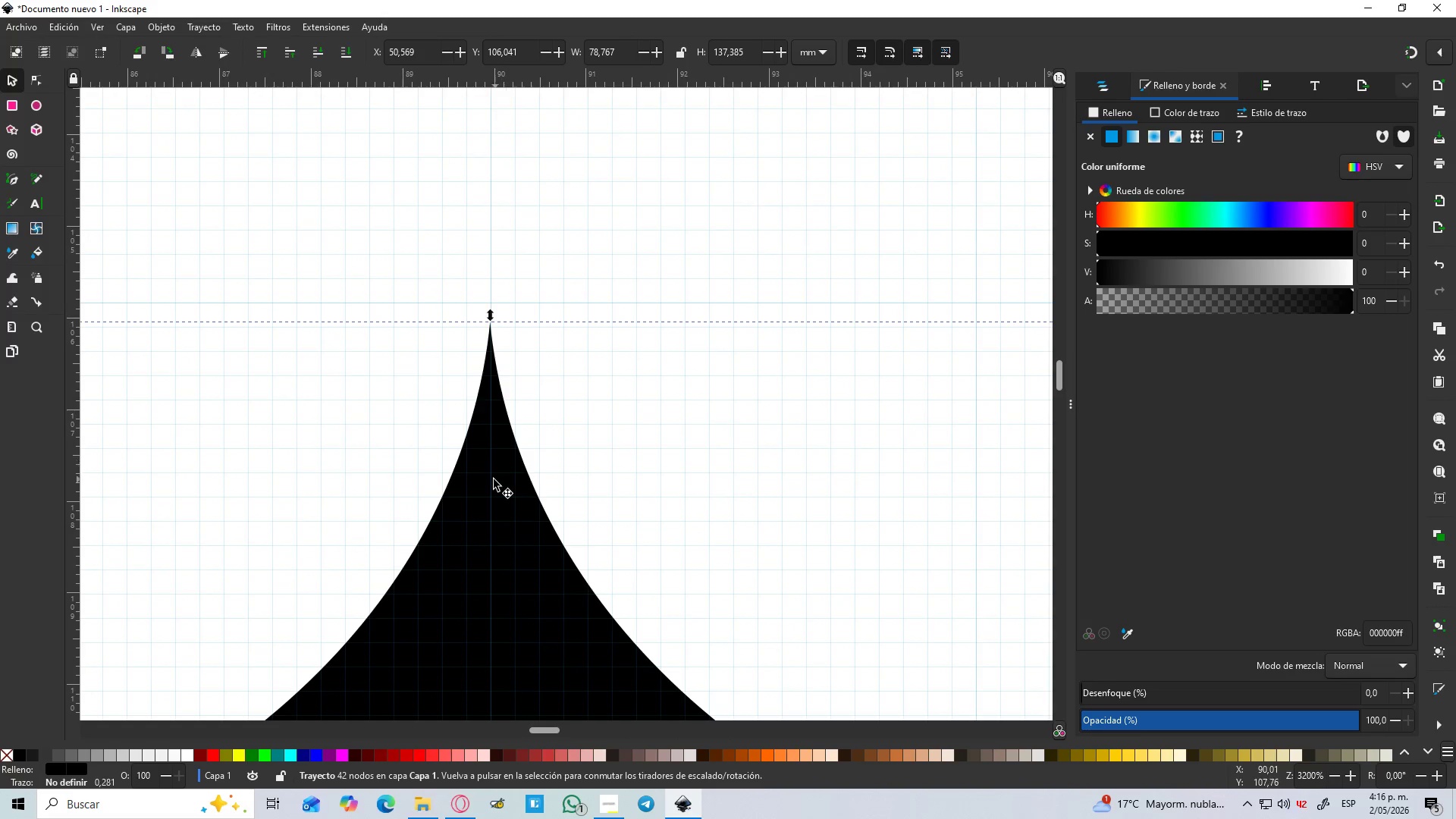 
key(N)
 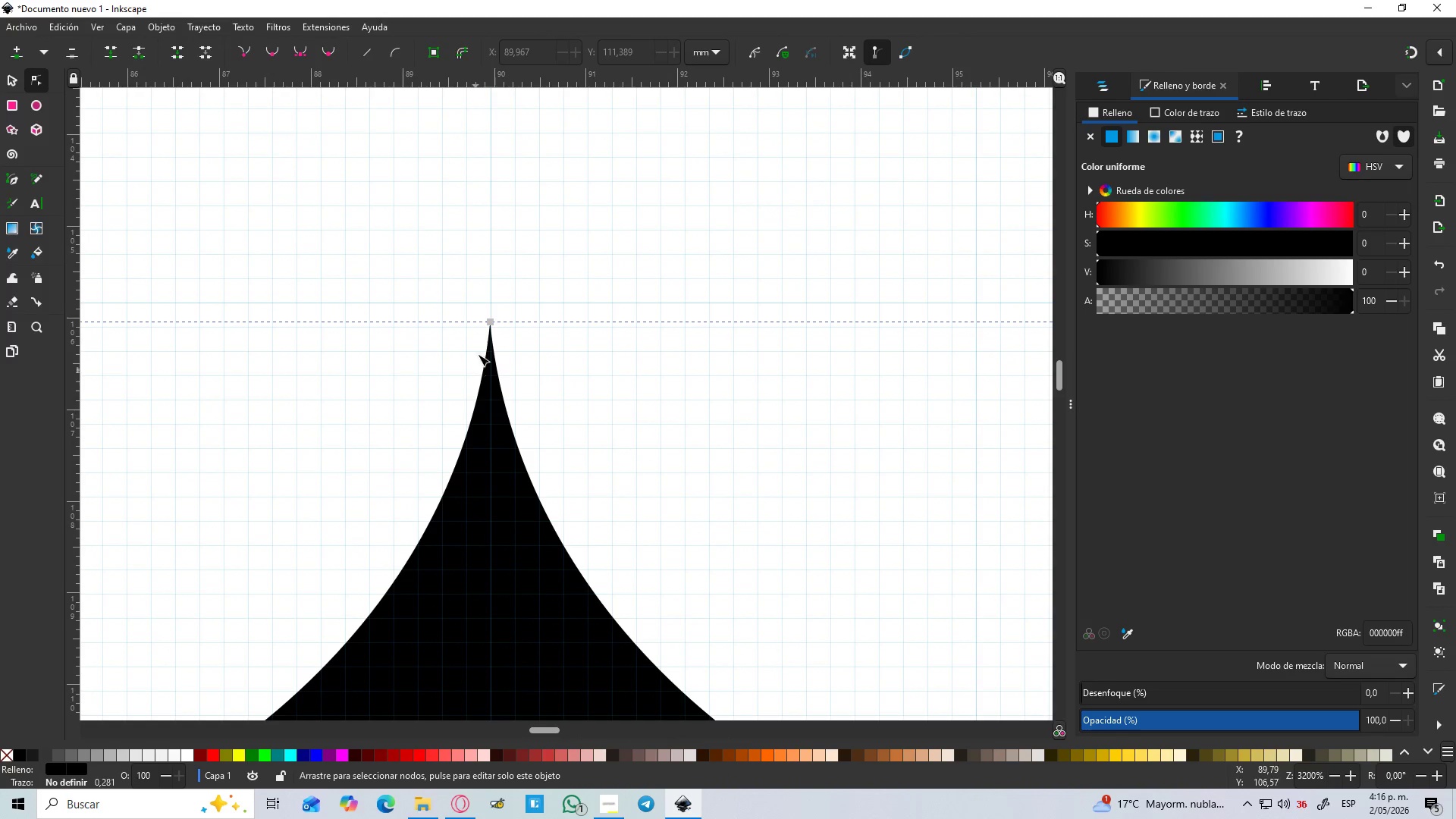 
hold_key(key=ControlLeft, duration=1.2)
 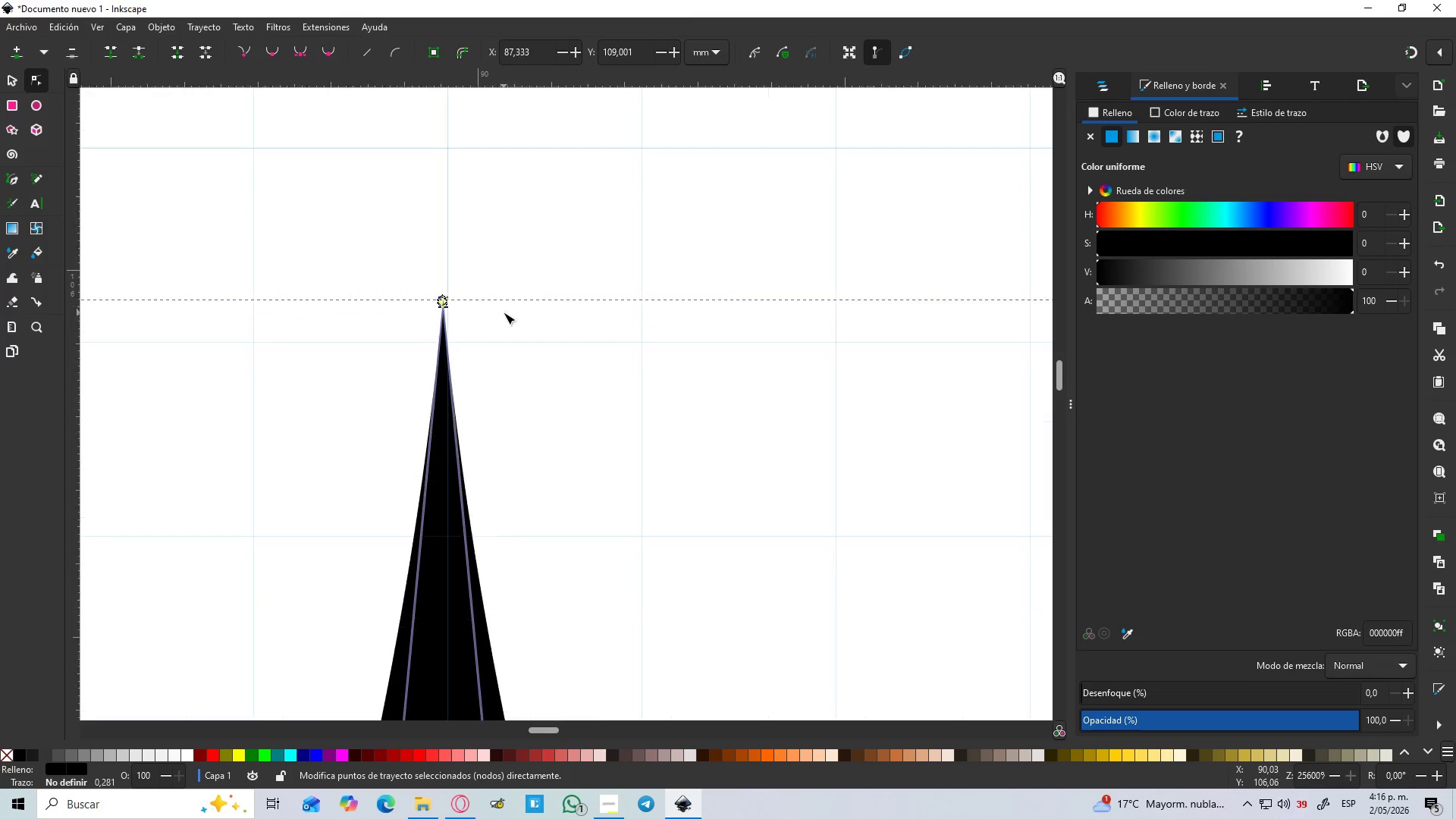 
hold_key(key=ControlLeft, duration=1.33)
 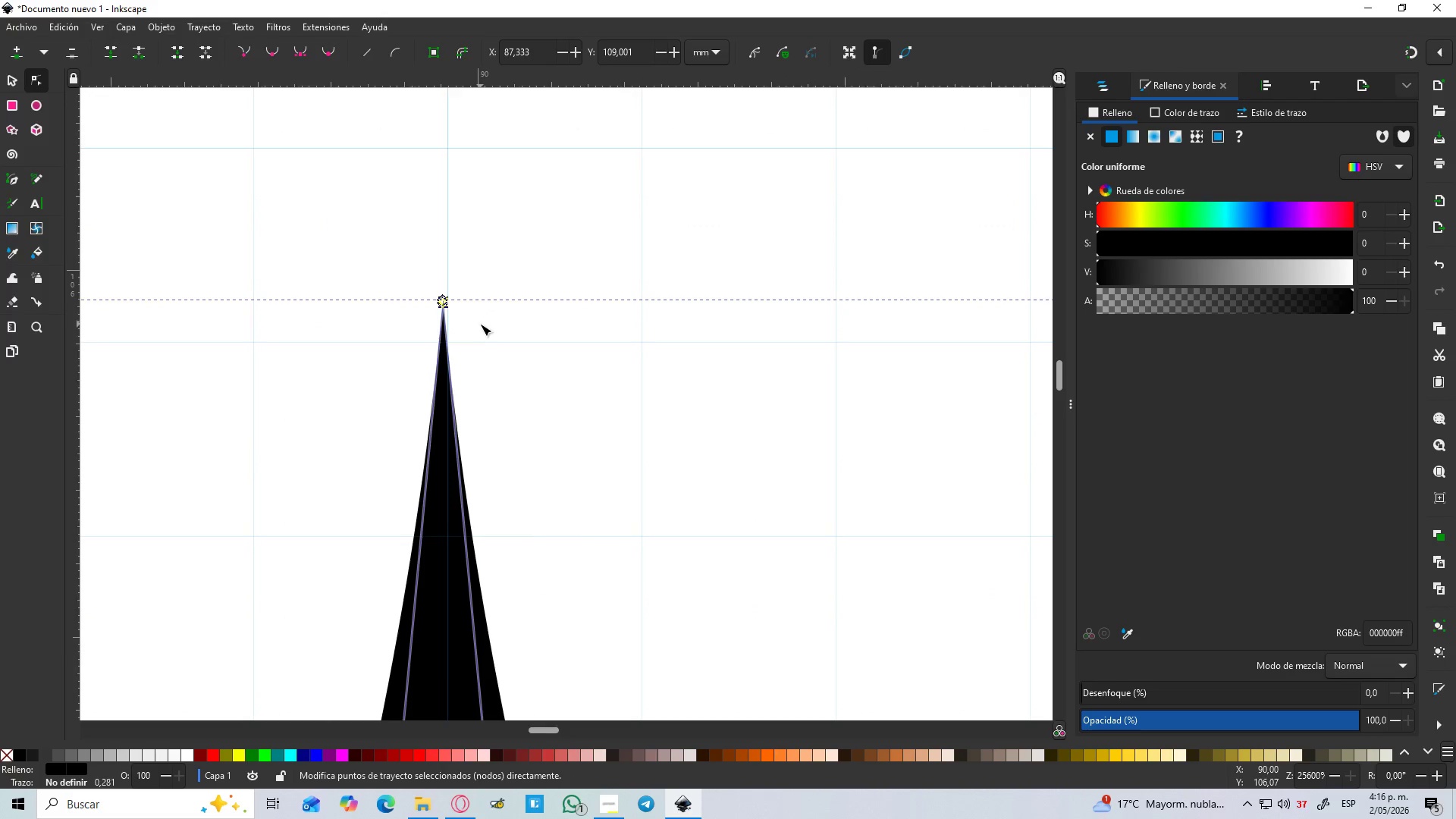 
scroll: coordinate [472, 300], scroll_direction: up, amount: 9.0
 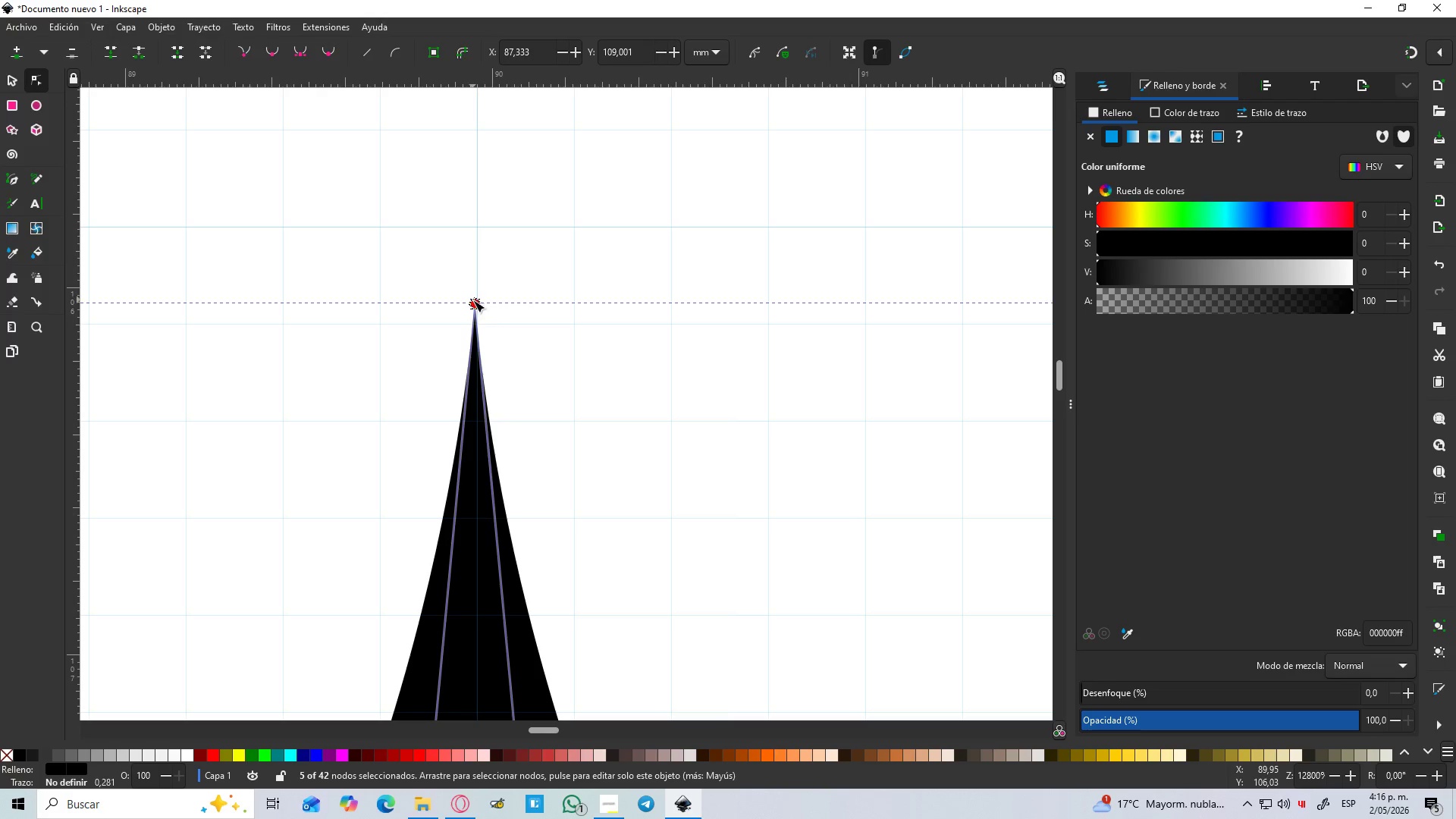 
hold_key(key=ControlLeft, duration=0.56)
 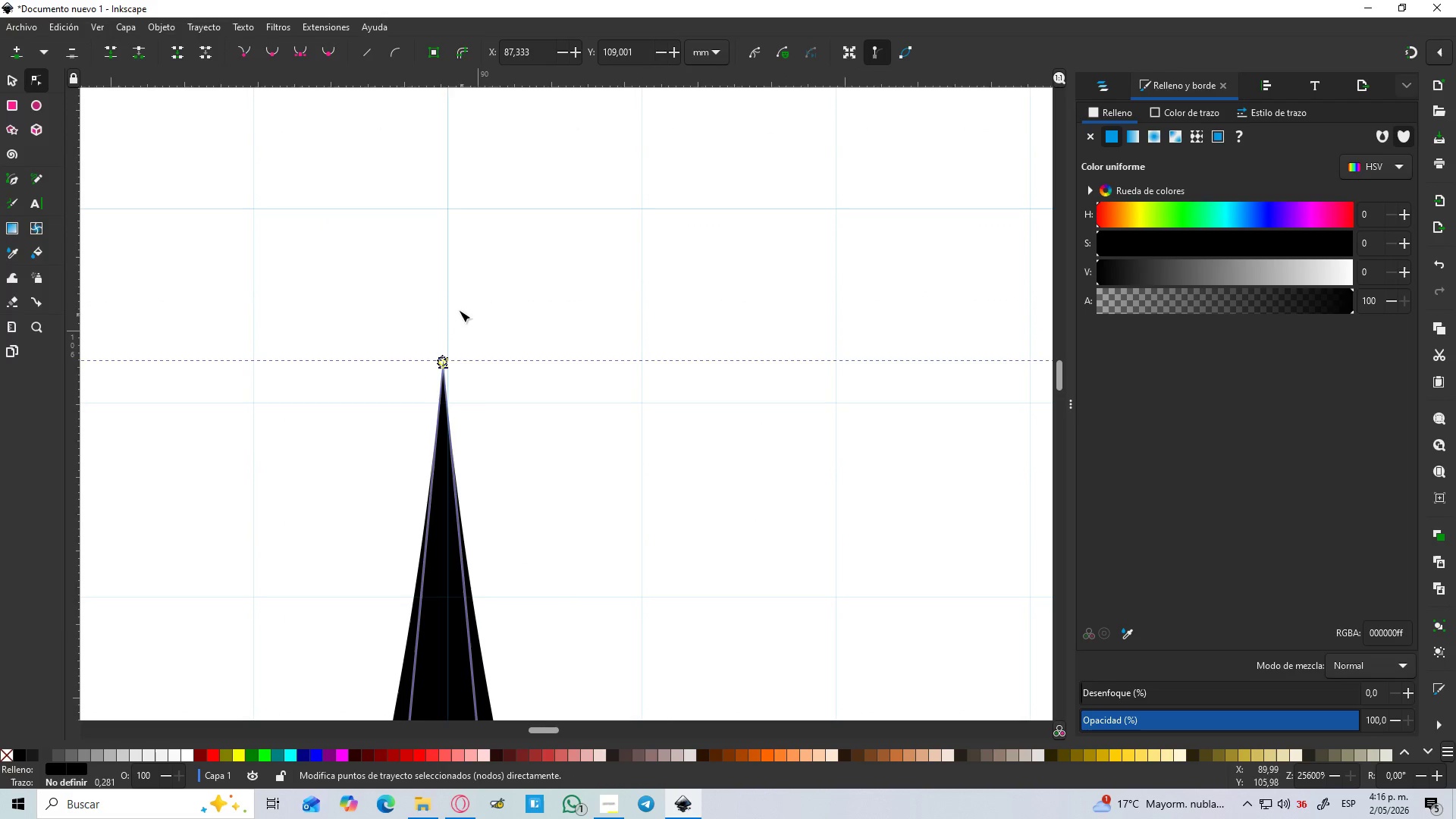 
scroll: coordinate [480, 324], scroll_direction: up, amount: 13.0
 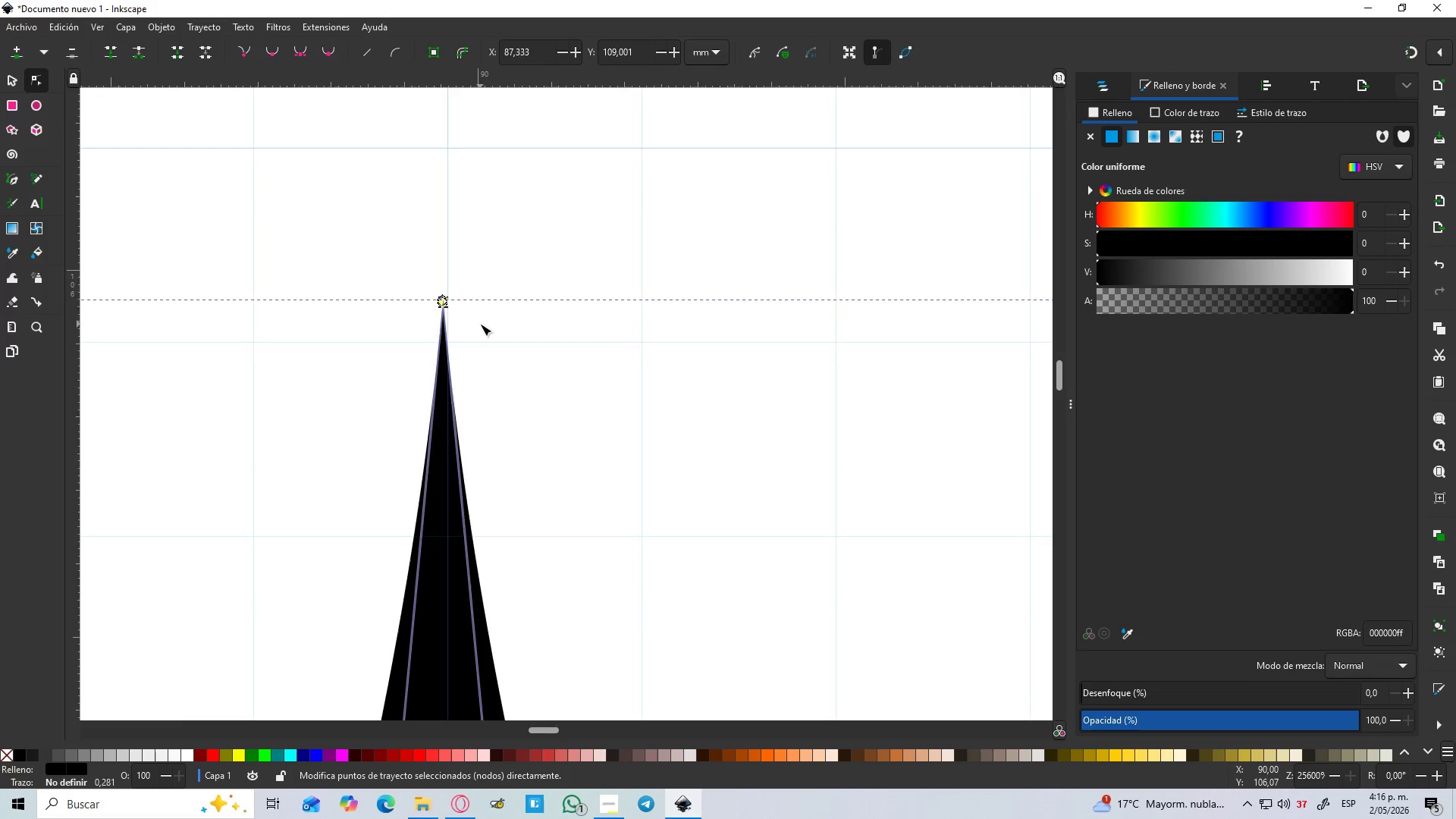 
key(Control+ControlLeft)
 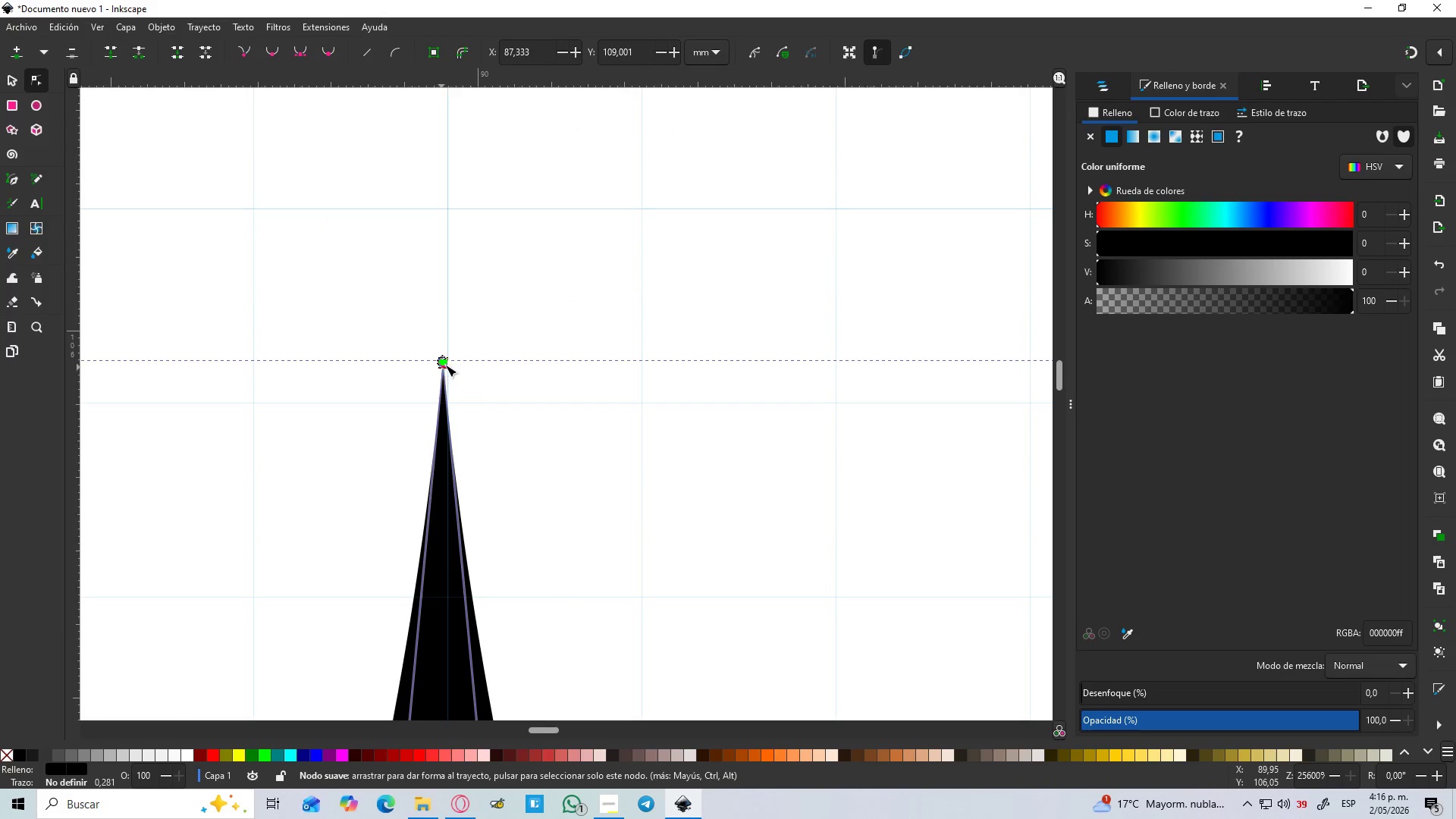 
scroll: coordinate [480, 325], scroll_direction: up, amount: 3.0
 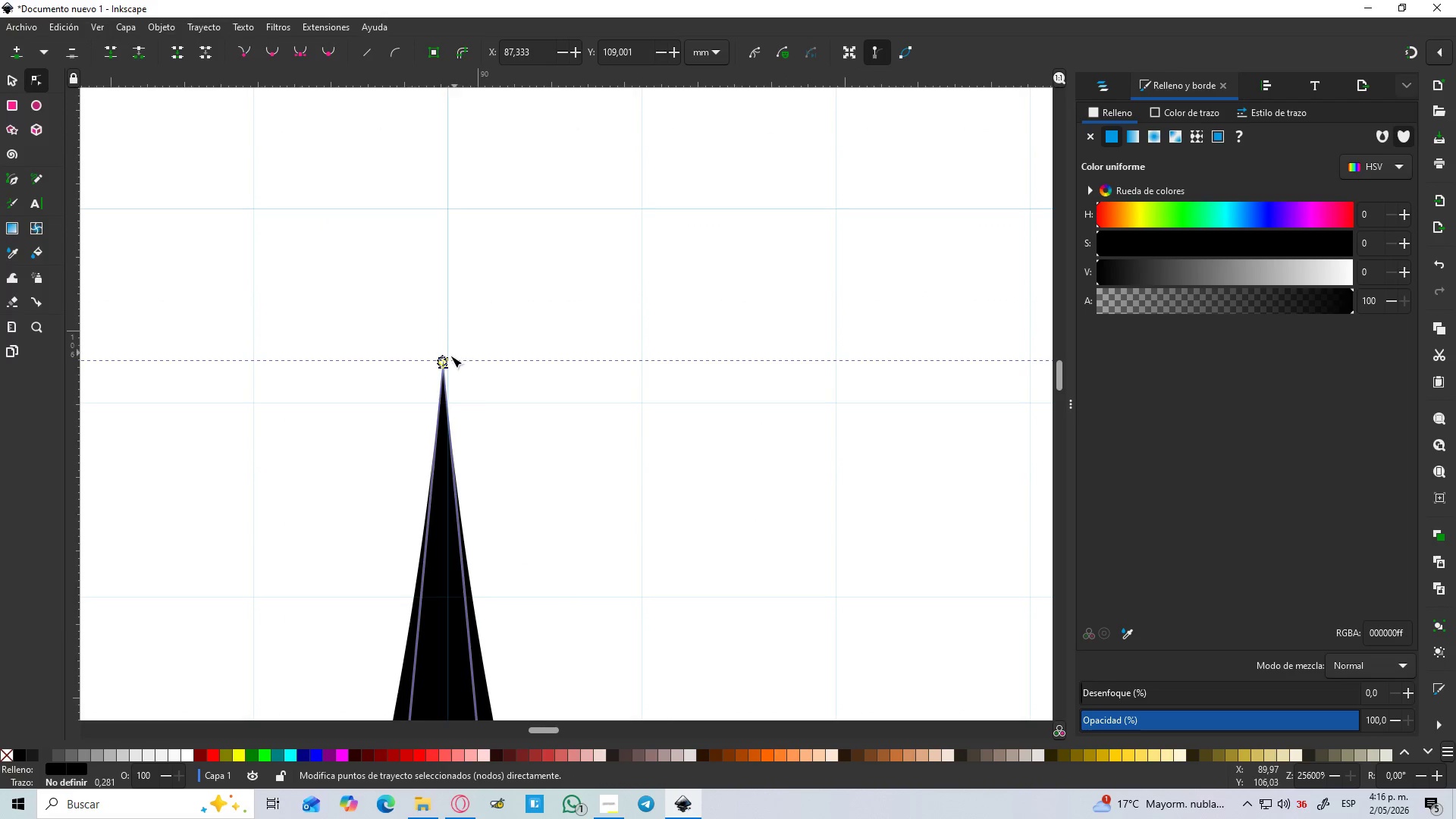 
left_click_drag(start_coordinate=[444, 363], to_coordinate=[515, 367])
 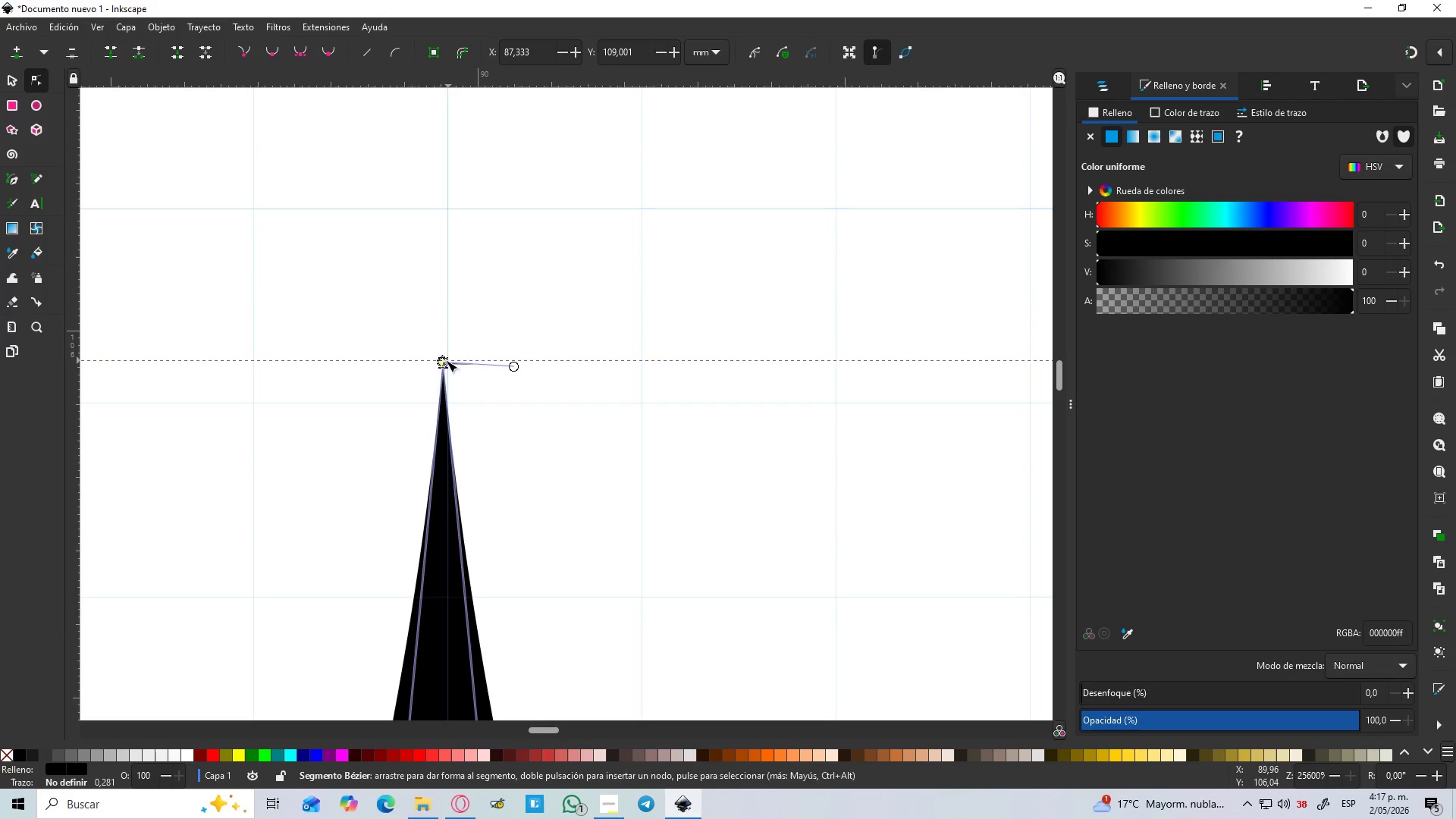 
left_click_drag(start_coordinate=[439, 363], to_coordinate=[513, 441])
 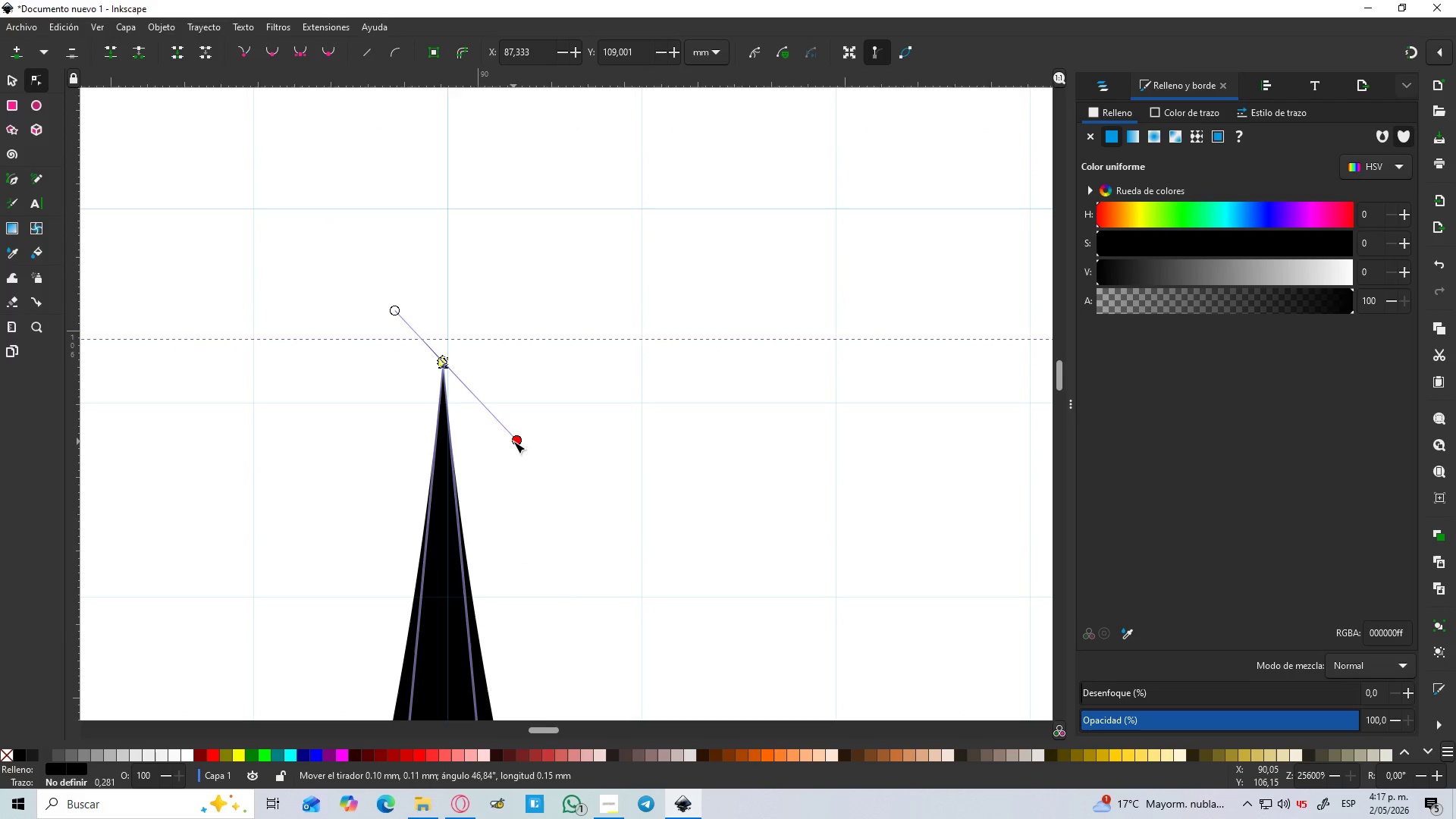 
key(Control+Z)
 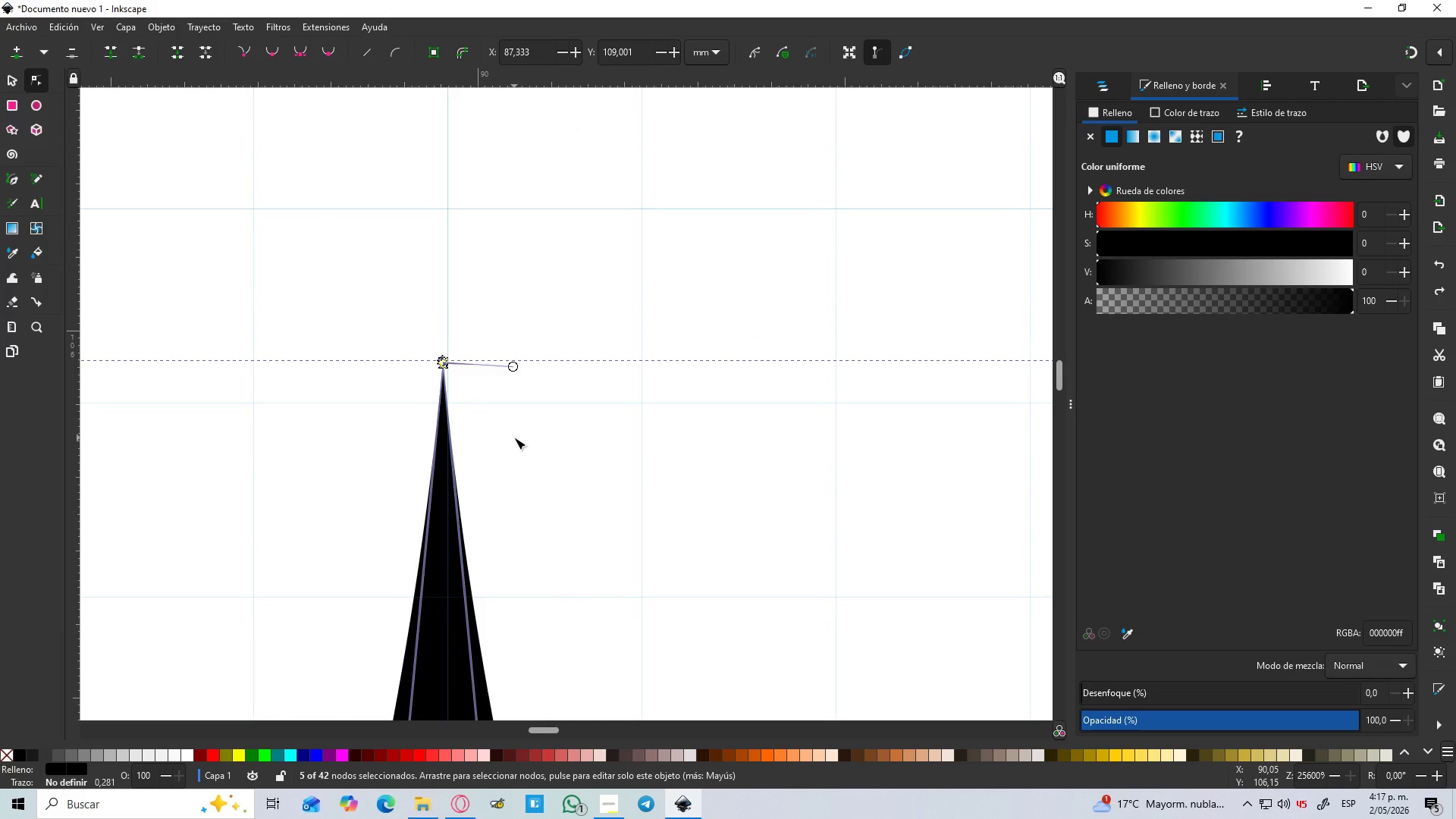 
hold_key(key=ControlLeft, duration=0.84)
scroll: coordinate [514, 438], scroll_direction: down, amount: 3.0
 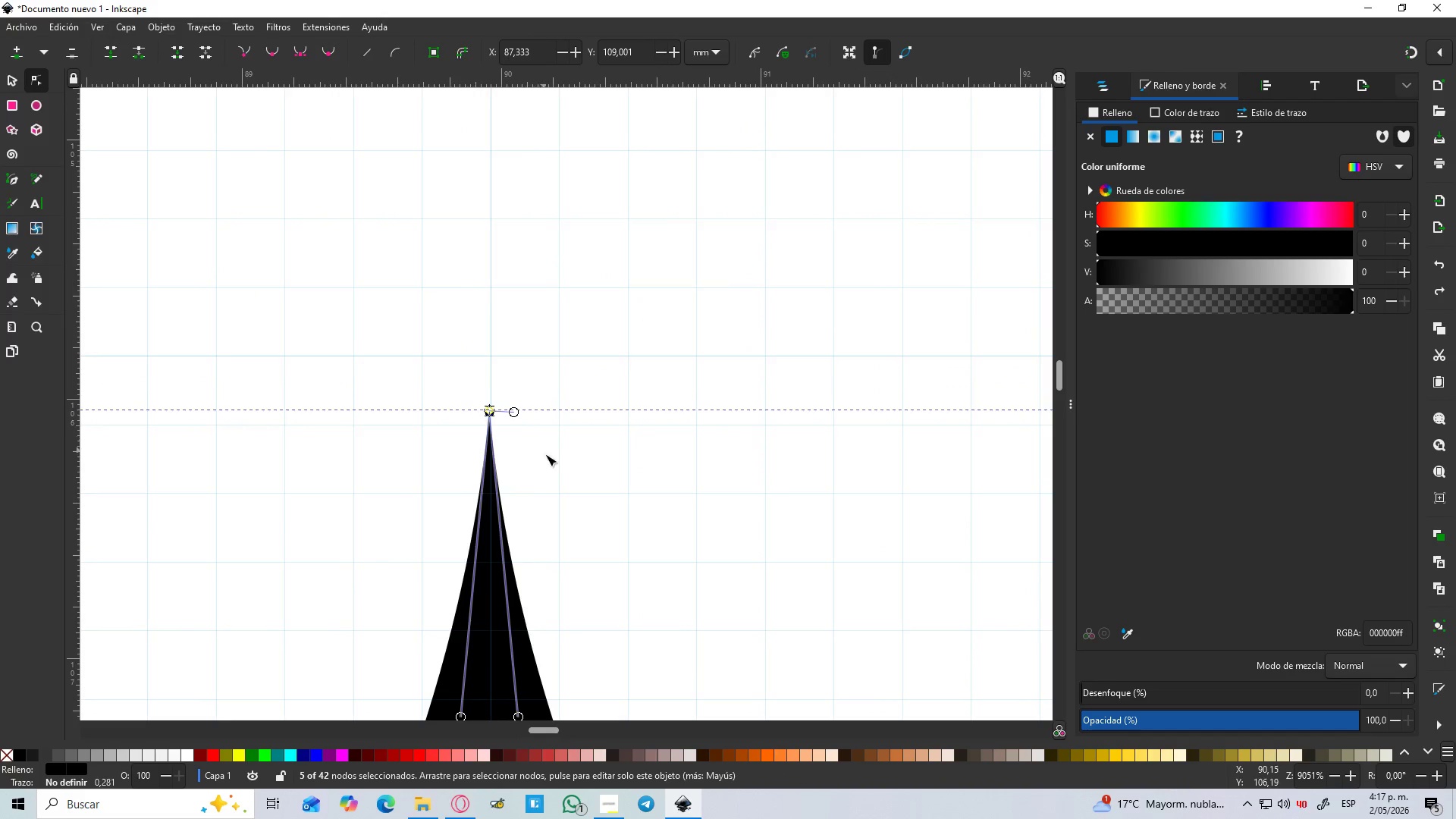 
hold_key(key=ControlLeft, duration=1.52)
scroll: coordinate [551, 468], scroll_direction: down, amount: 5.0
 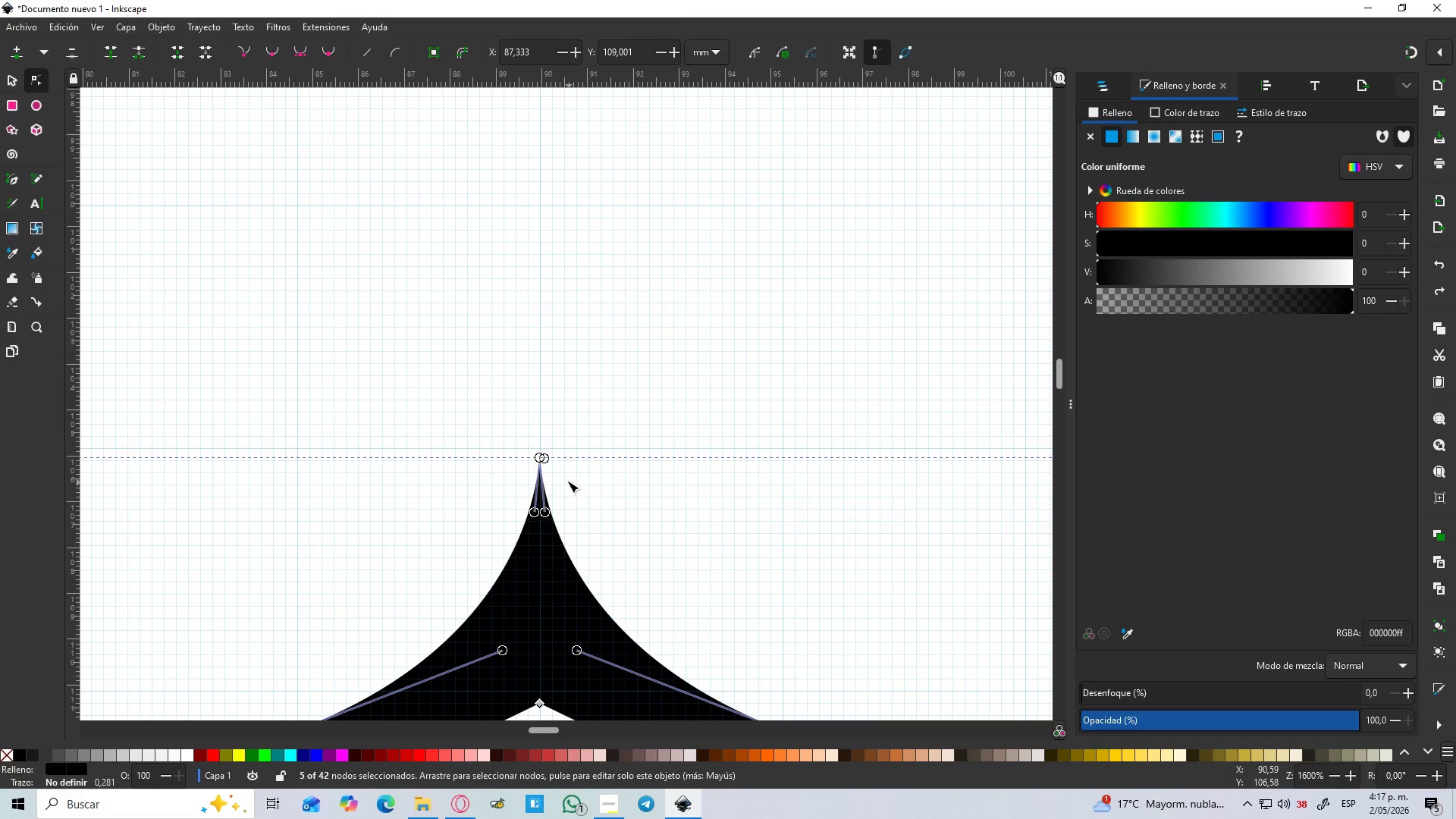 
hold_key(key=ControlLeft, duration=0.34)
 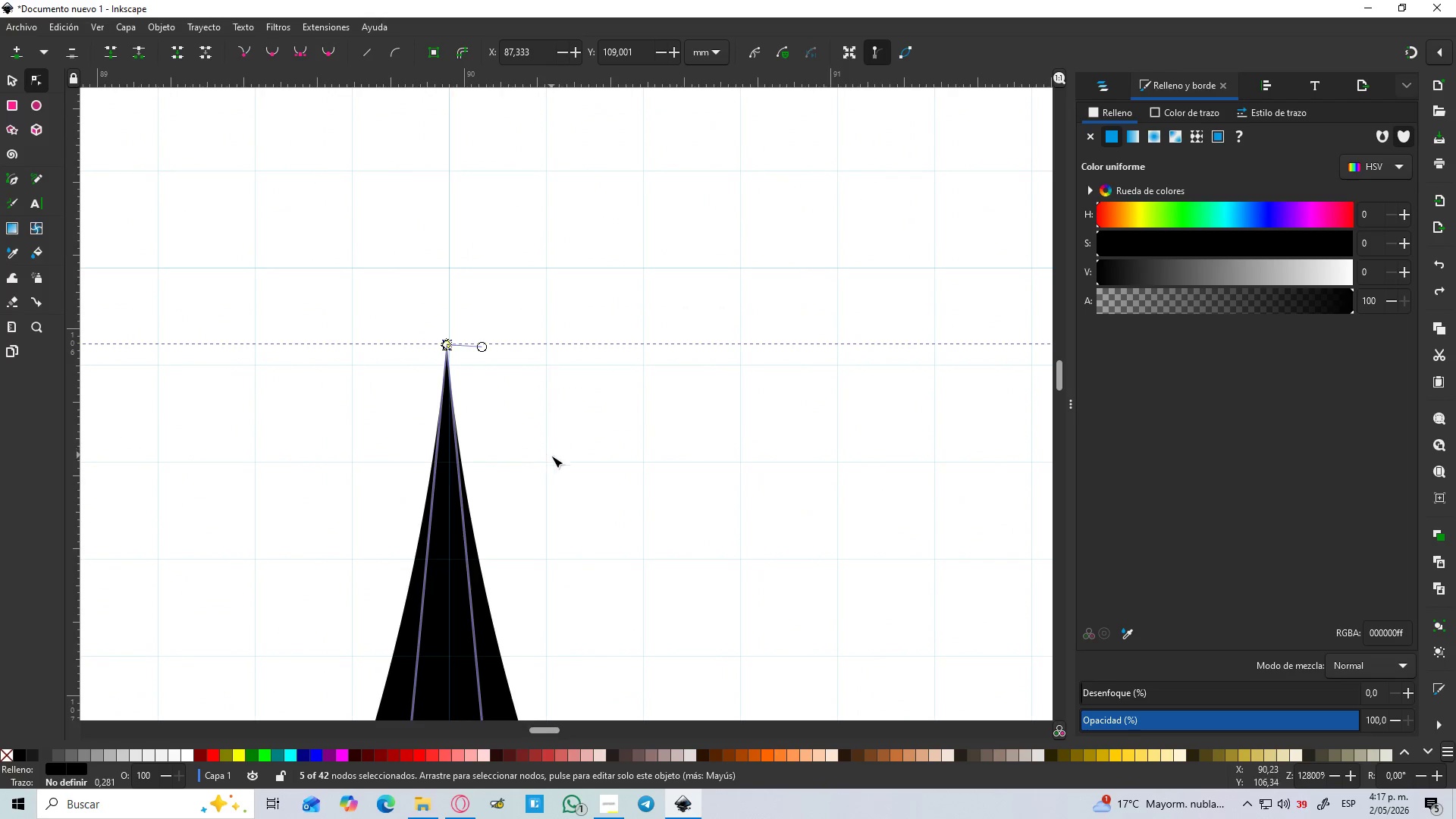 
left_click_drag(start_coordinate=[552, 456], to_coordinate=[382, 286])
 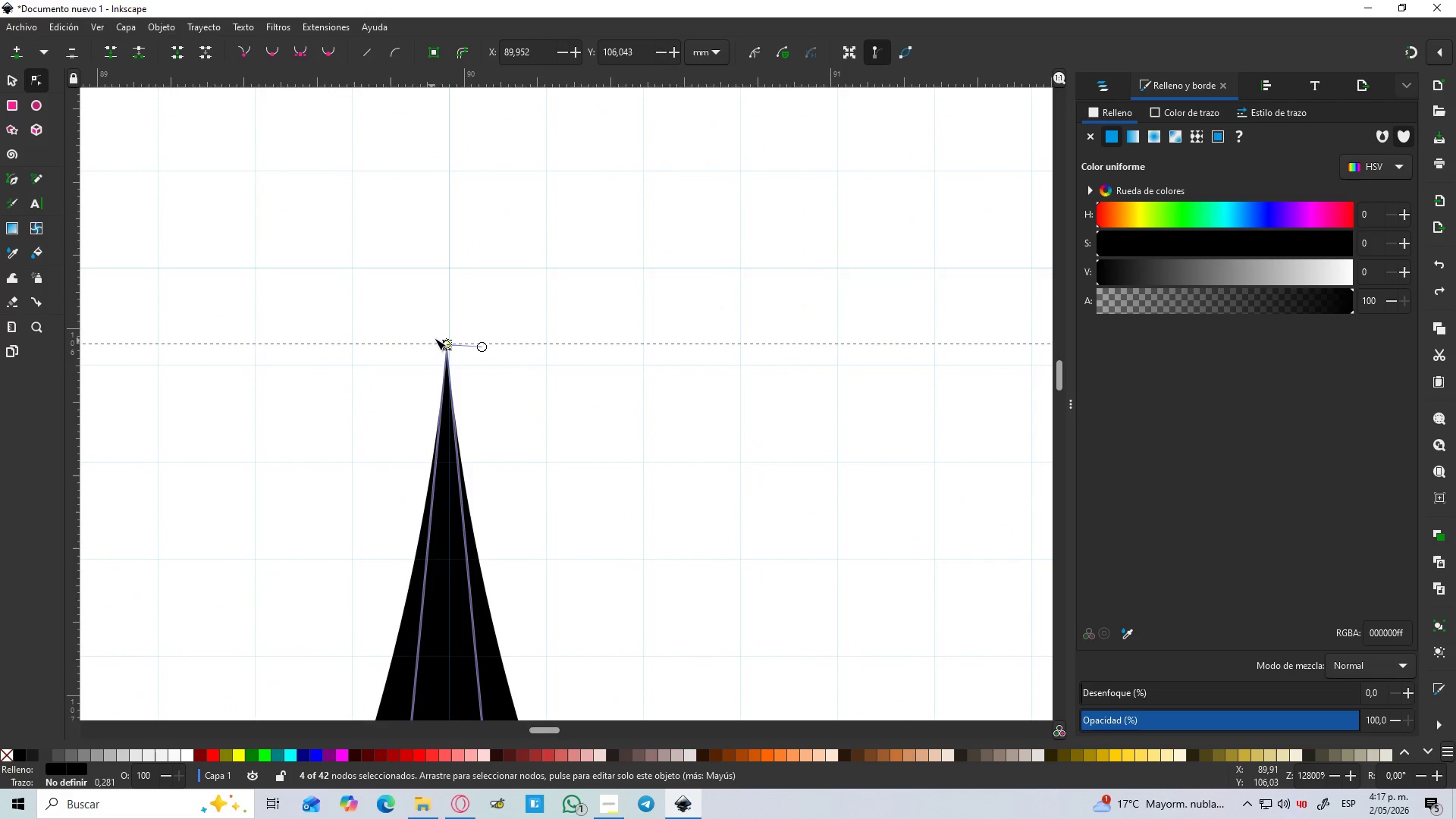 
scroll: coordinate [492, 442], scroll_direction: up, amount: 6.0
 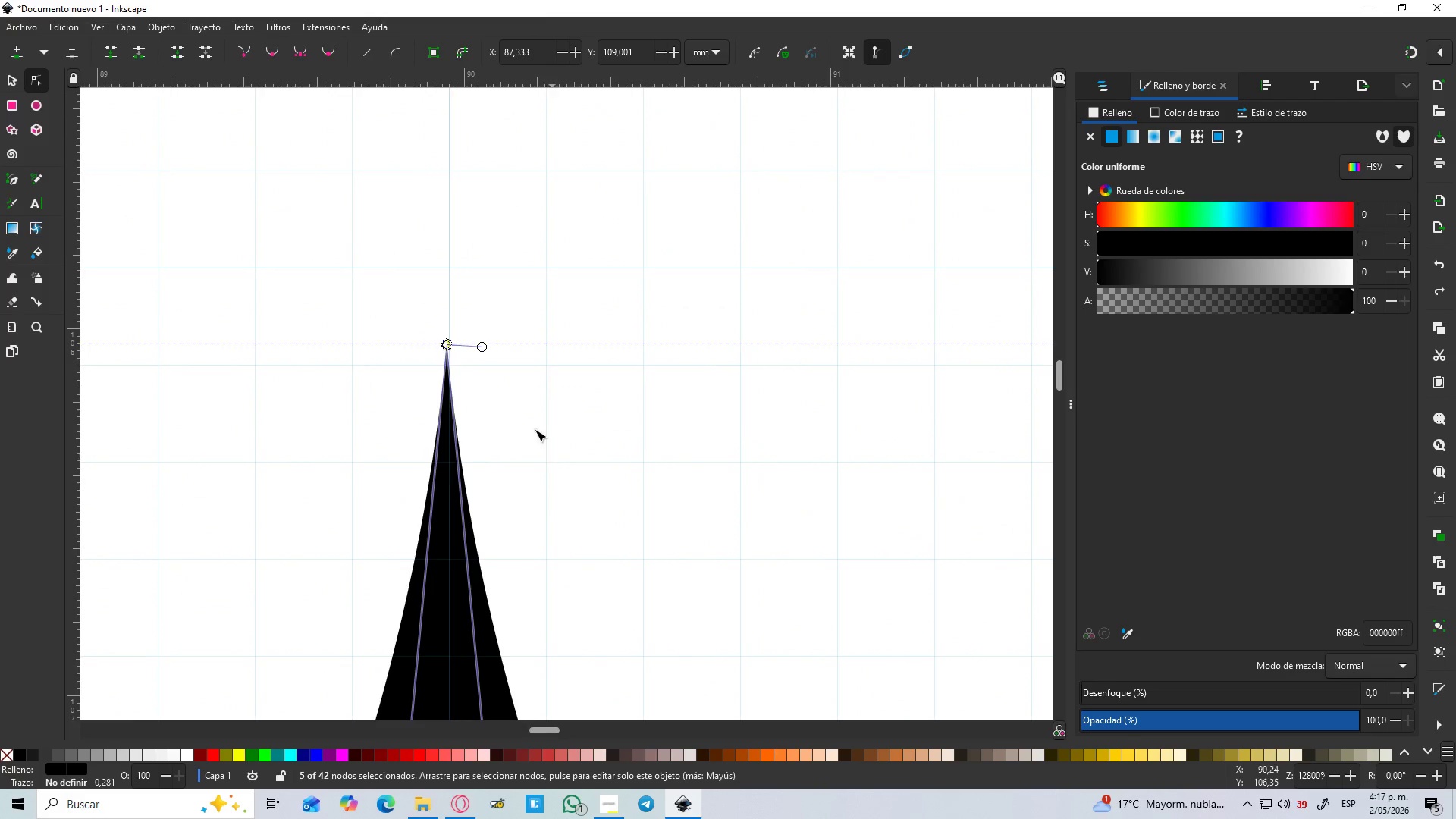 
left_click_drag(start_coordinate=[417, 315], to_coordinate=[495, 374])
 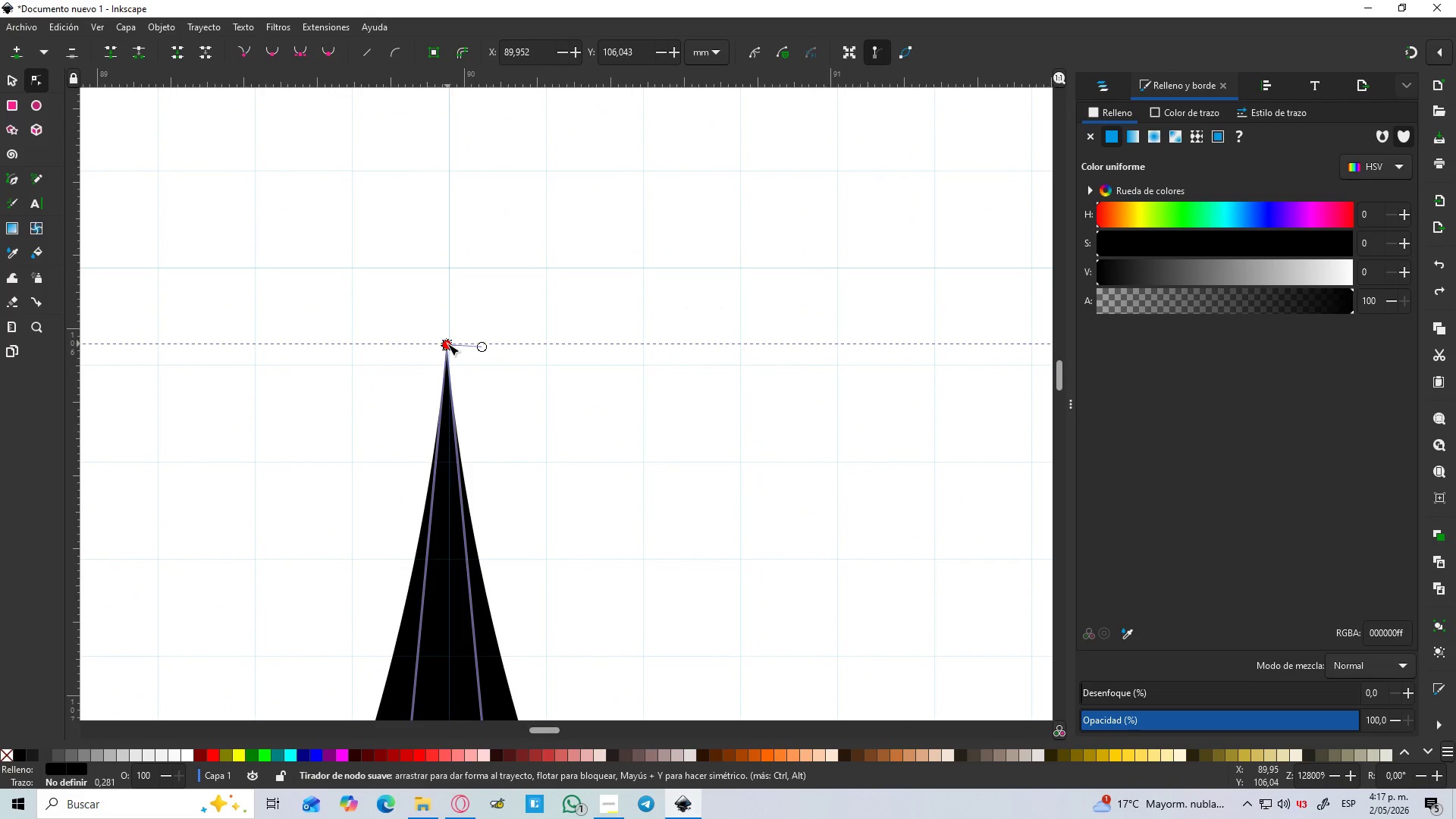 
left_click([447, 344])
 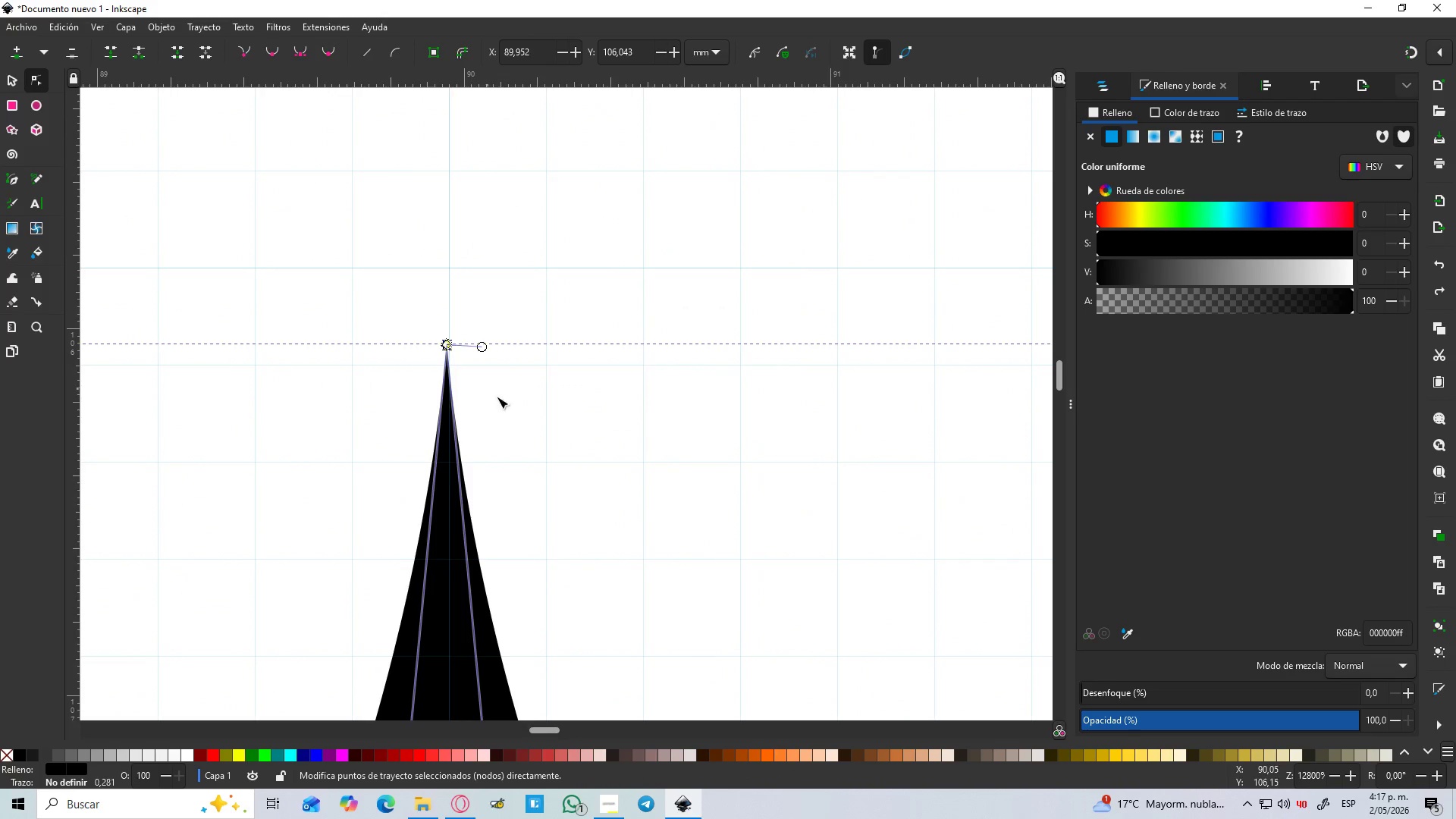 
left_click_drag(start_coordinate=[521, 422], to_coordinate=[334, 244])
 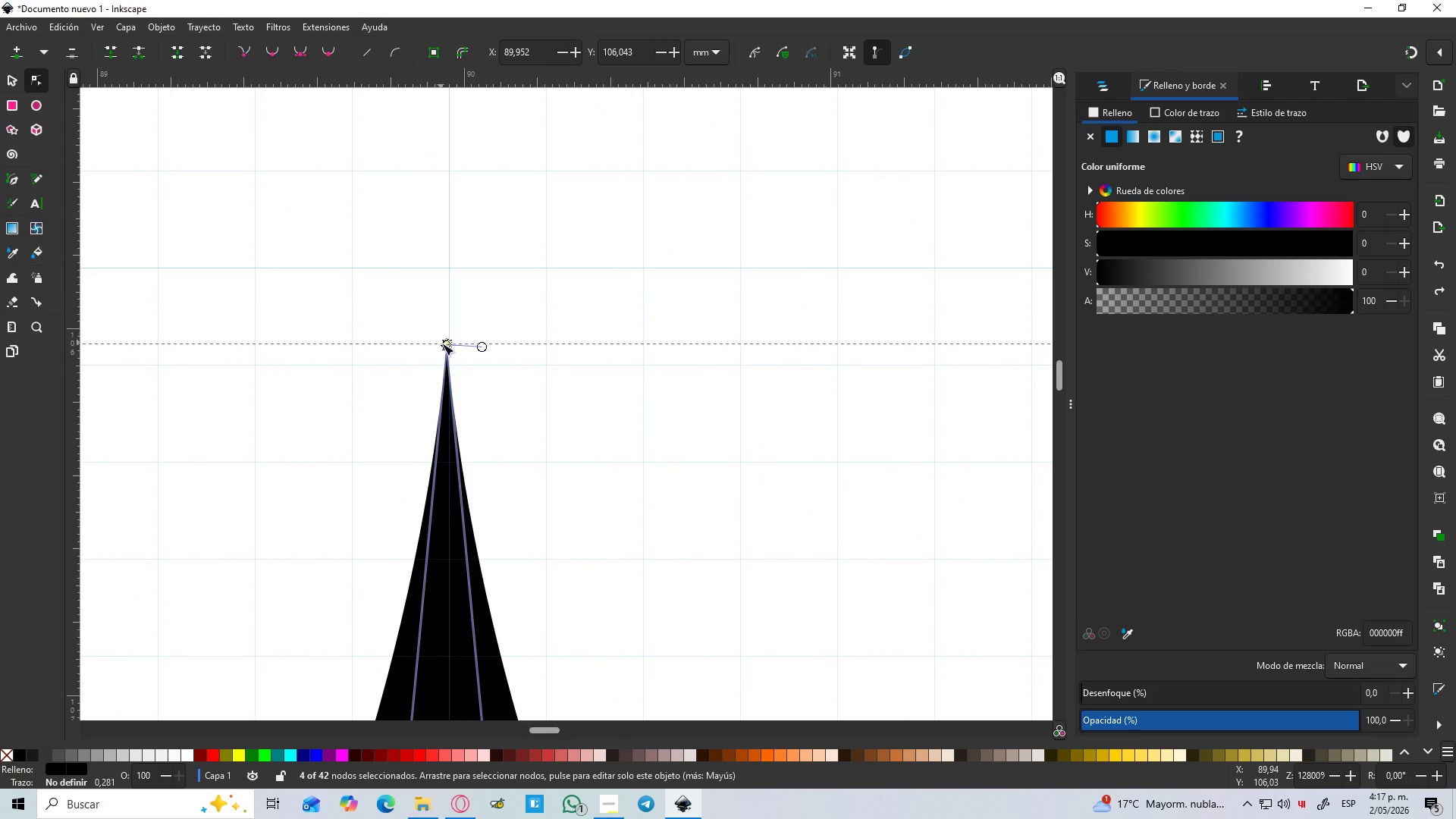 
left_click([443, 345])
 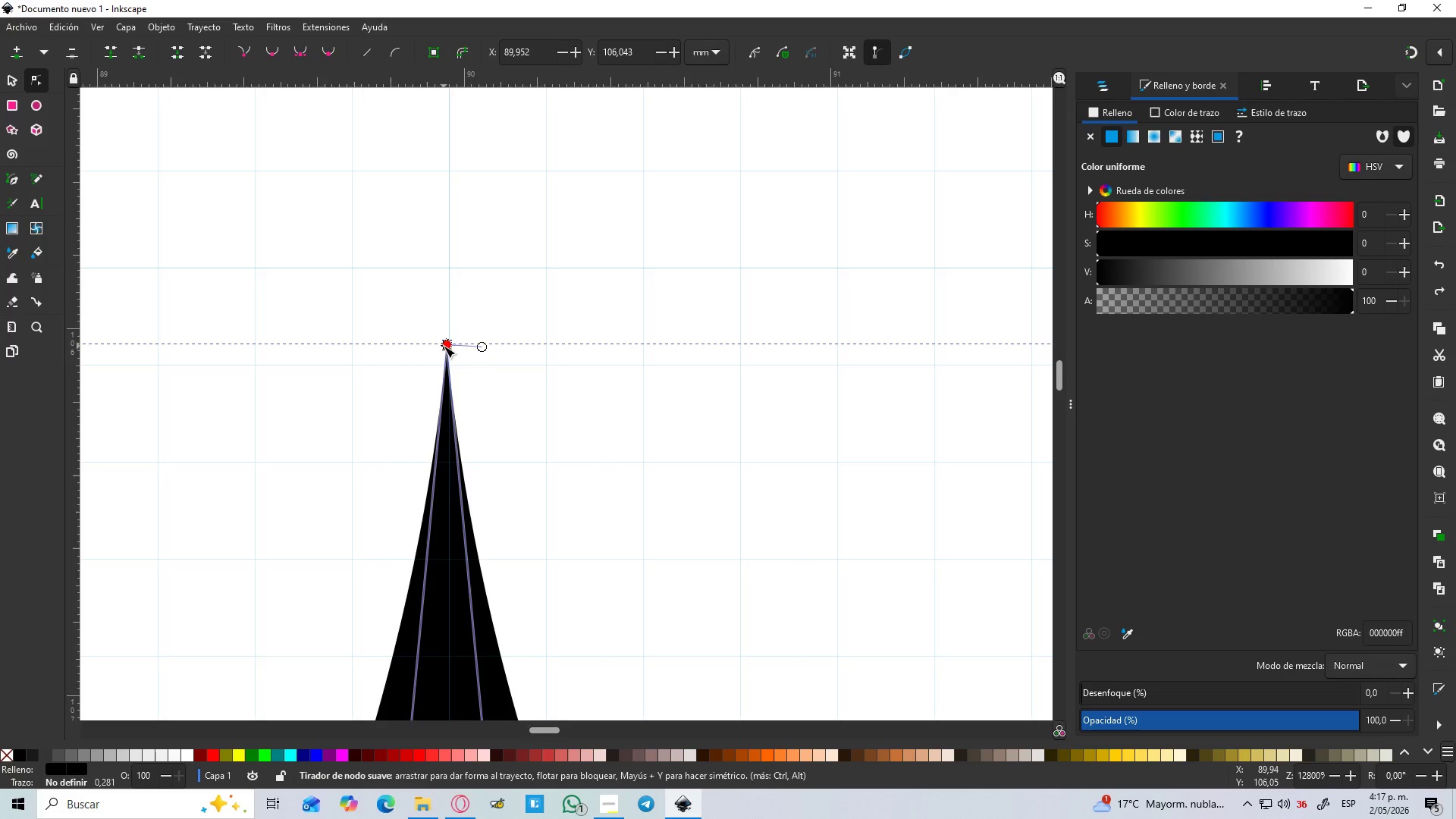 
wait(6.55)
 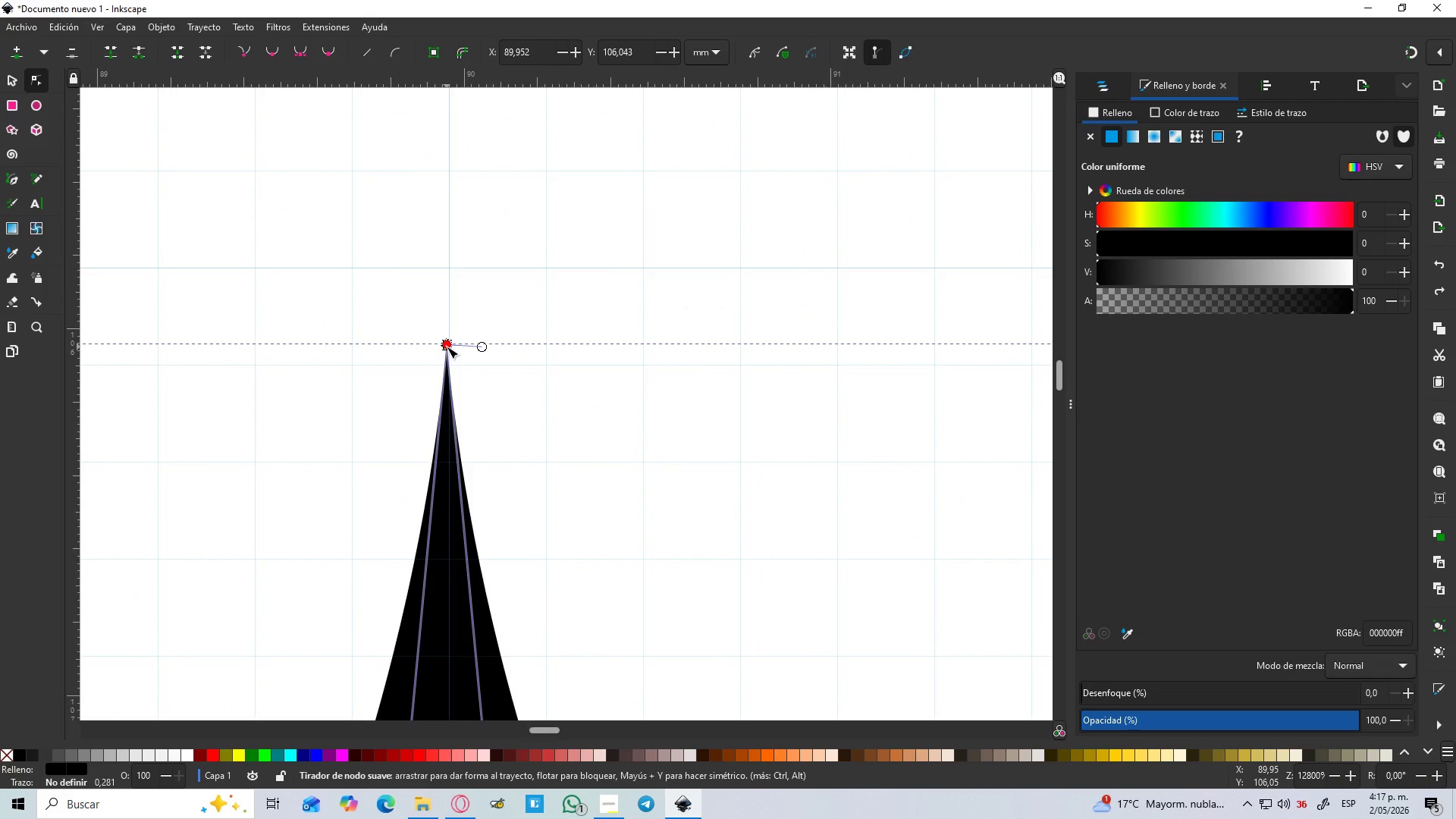 
left_click_drag(start_coordinate=[511, 401], to_coordinate=[352, 271])
 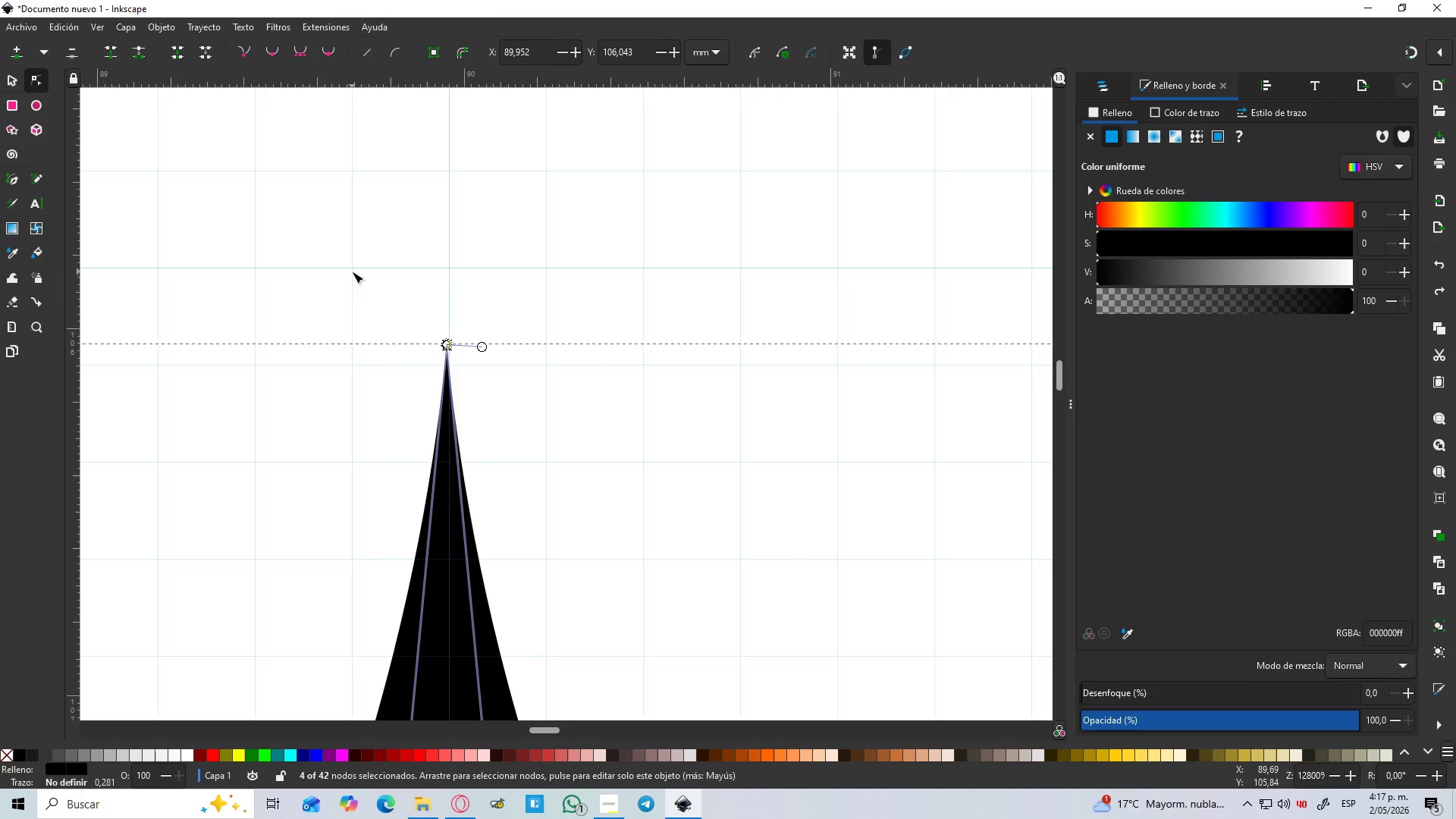 
key(NumpadAdd)
 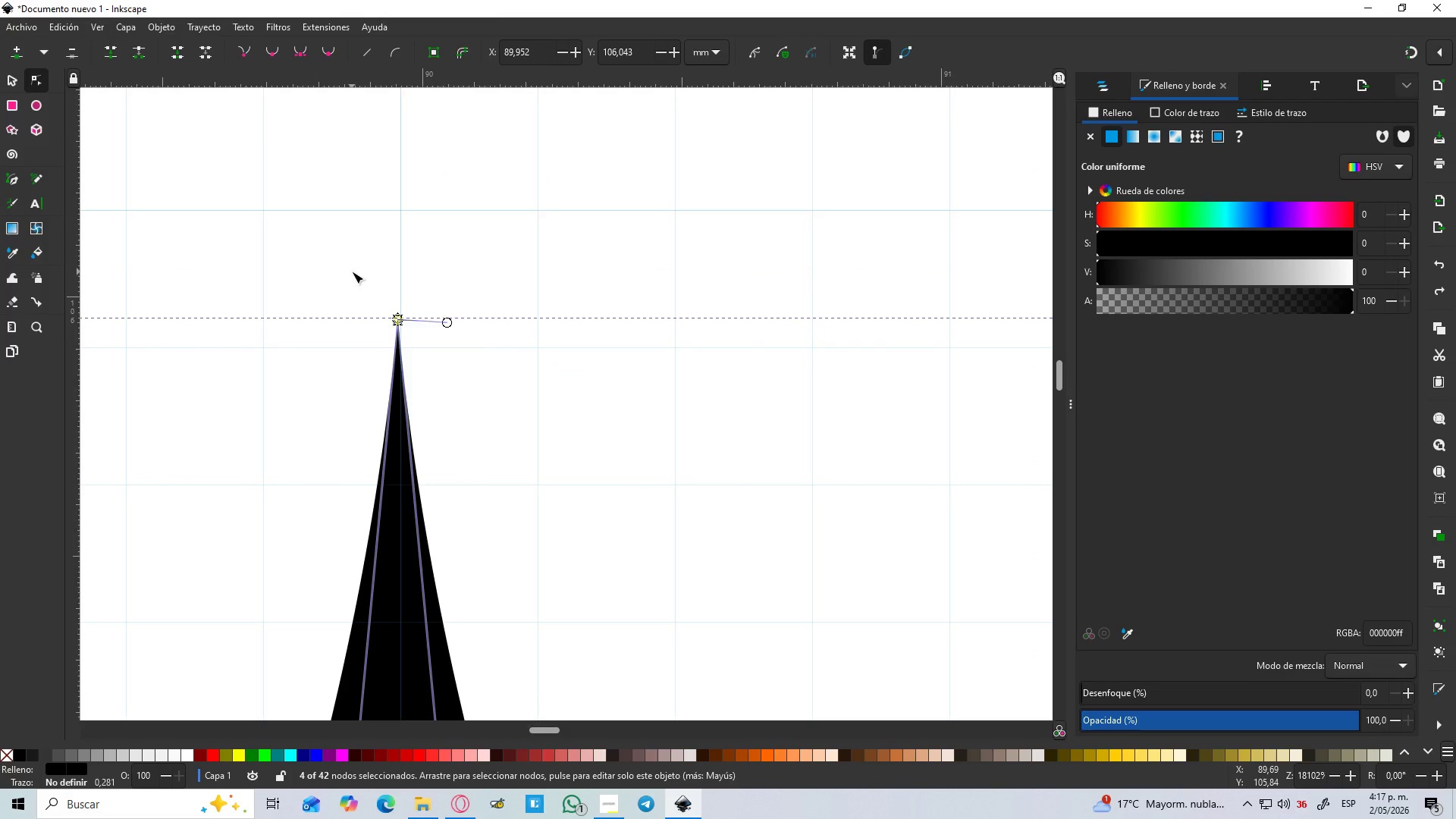 
key(NumpadAdd)
 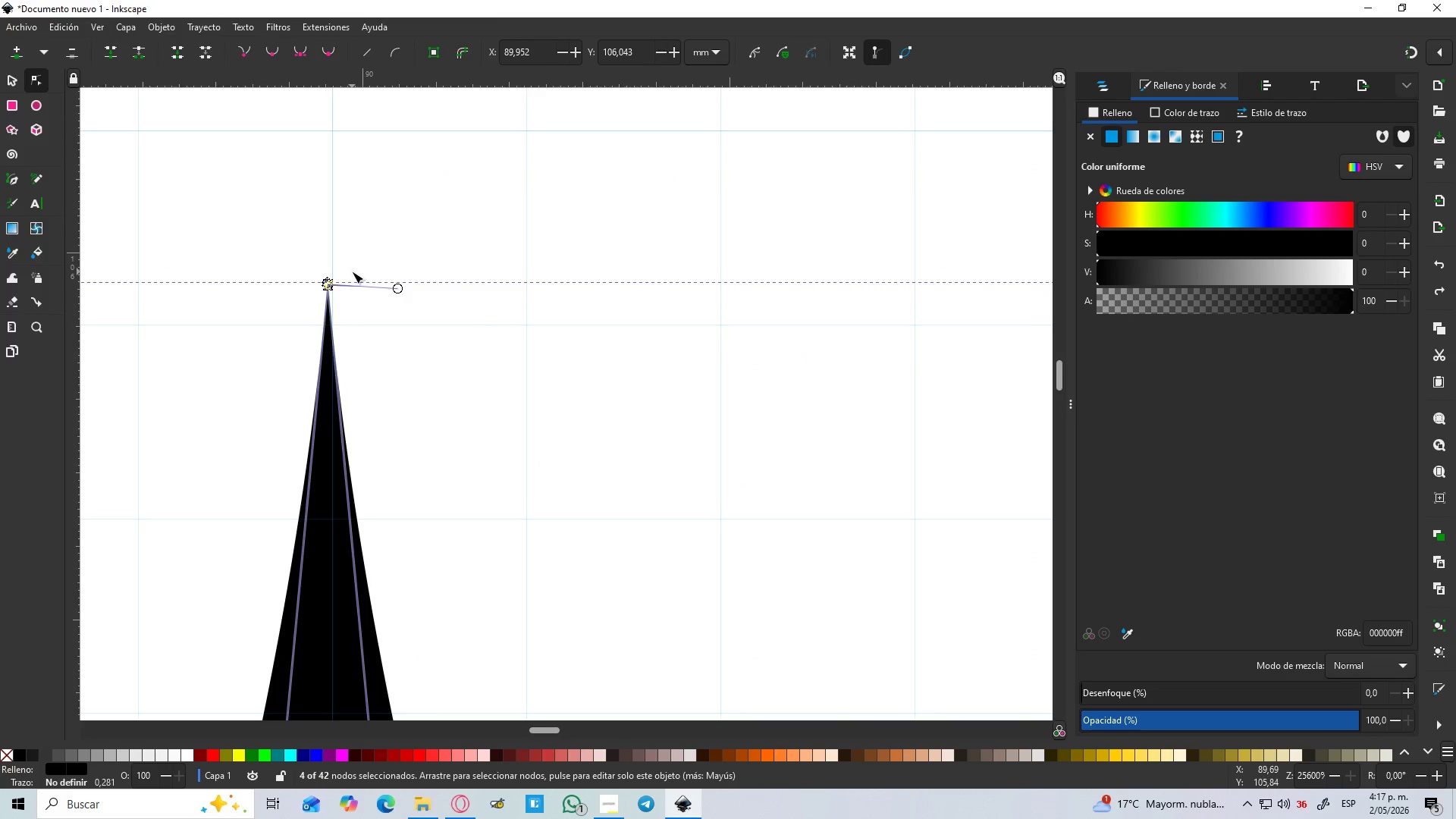 
key(NumpadAdd)
 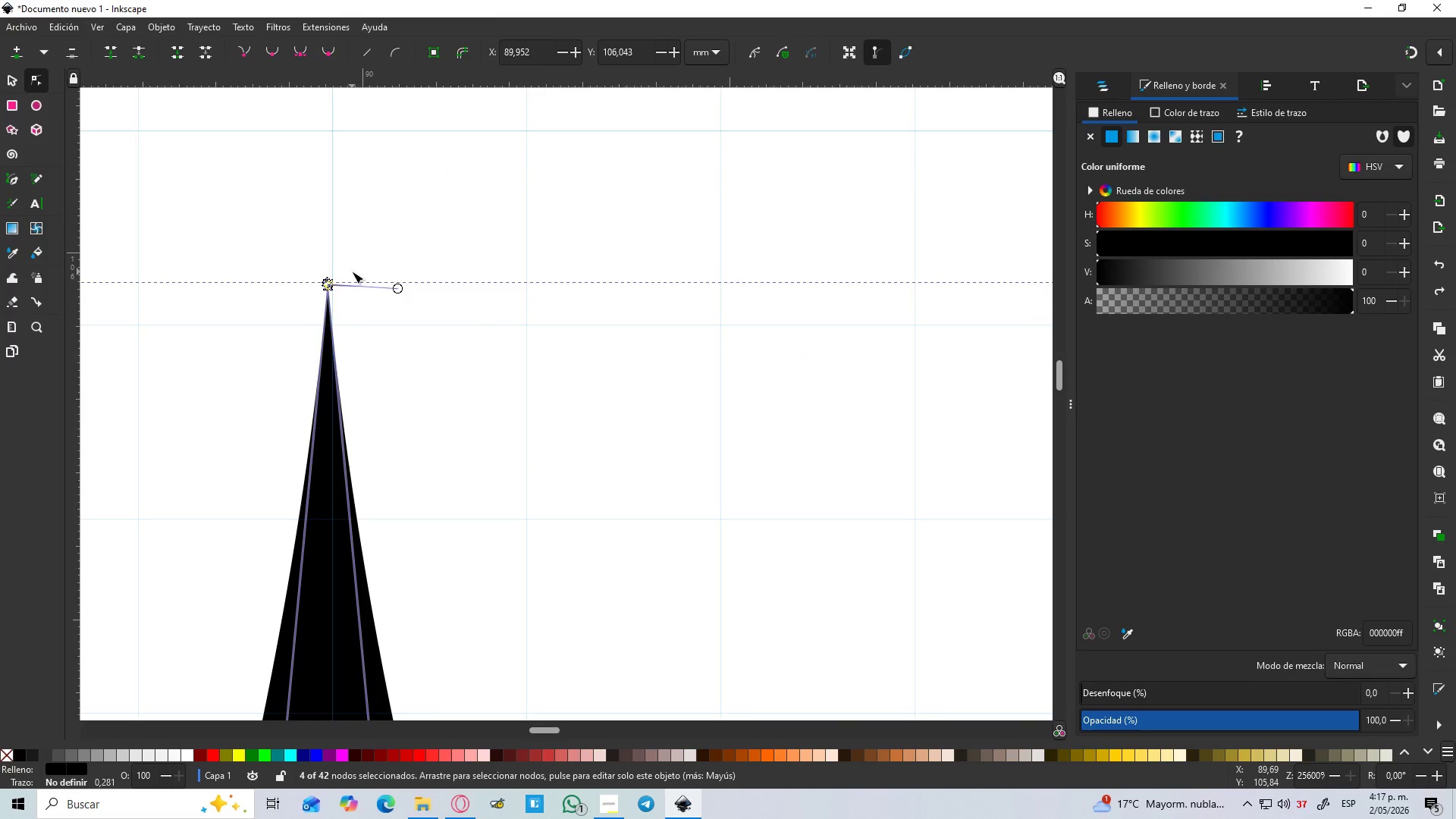 
hold_key(key=ControlLeft, duration=1.5)
 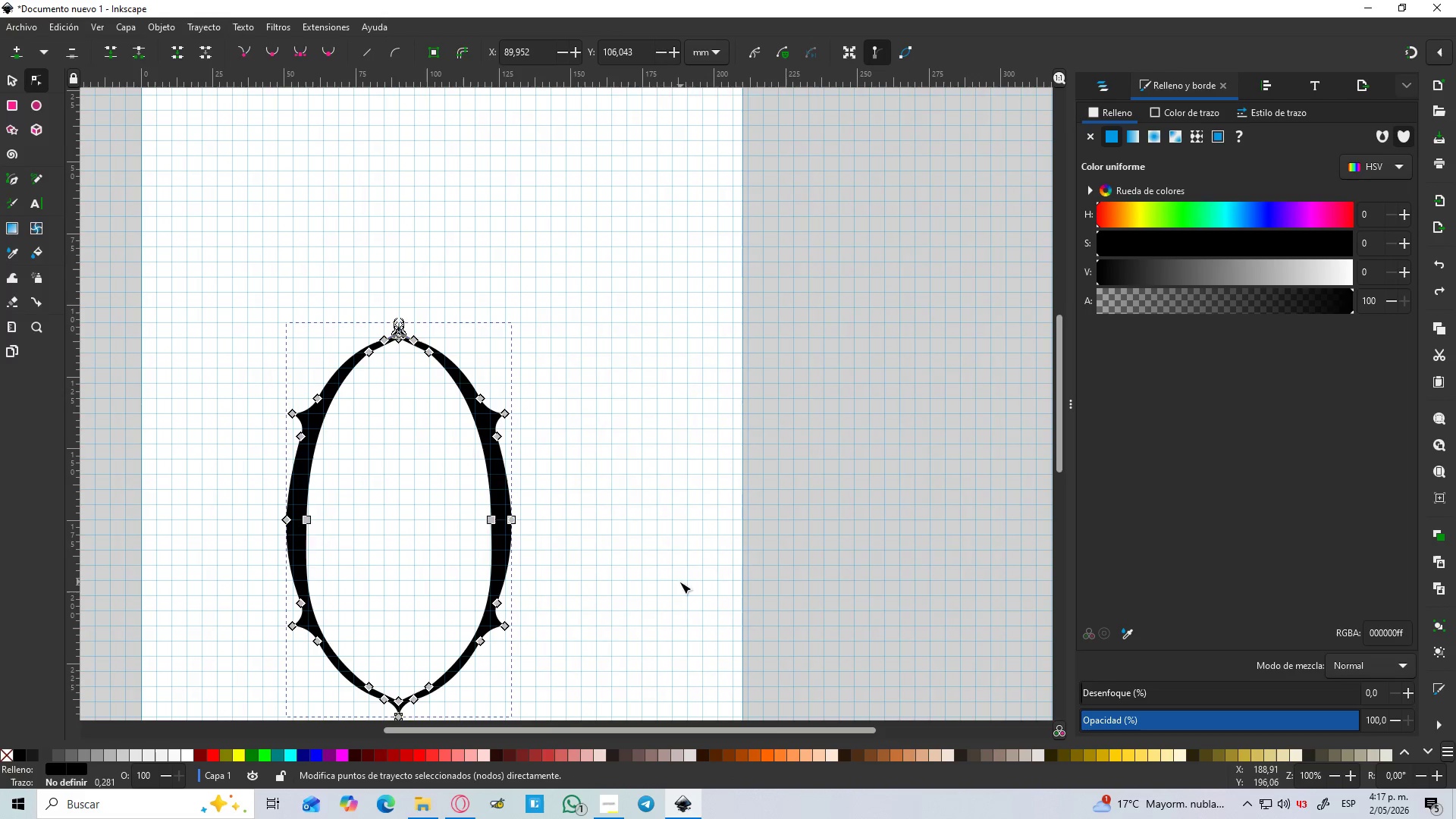 
key(Control+ControlLeft)
 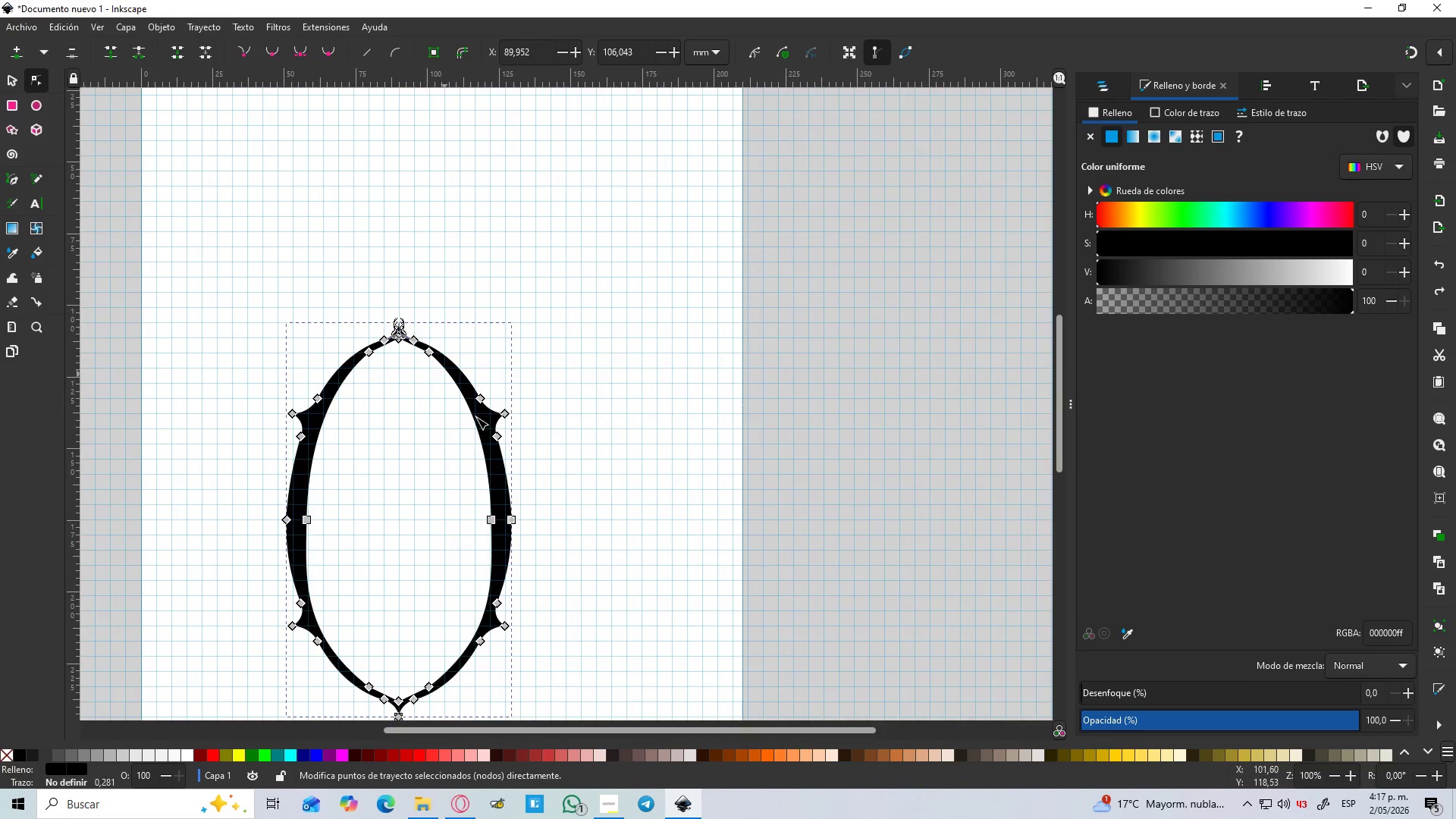 
key(Control+ControlLeft)
 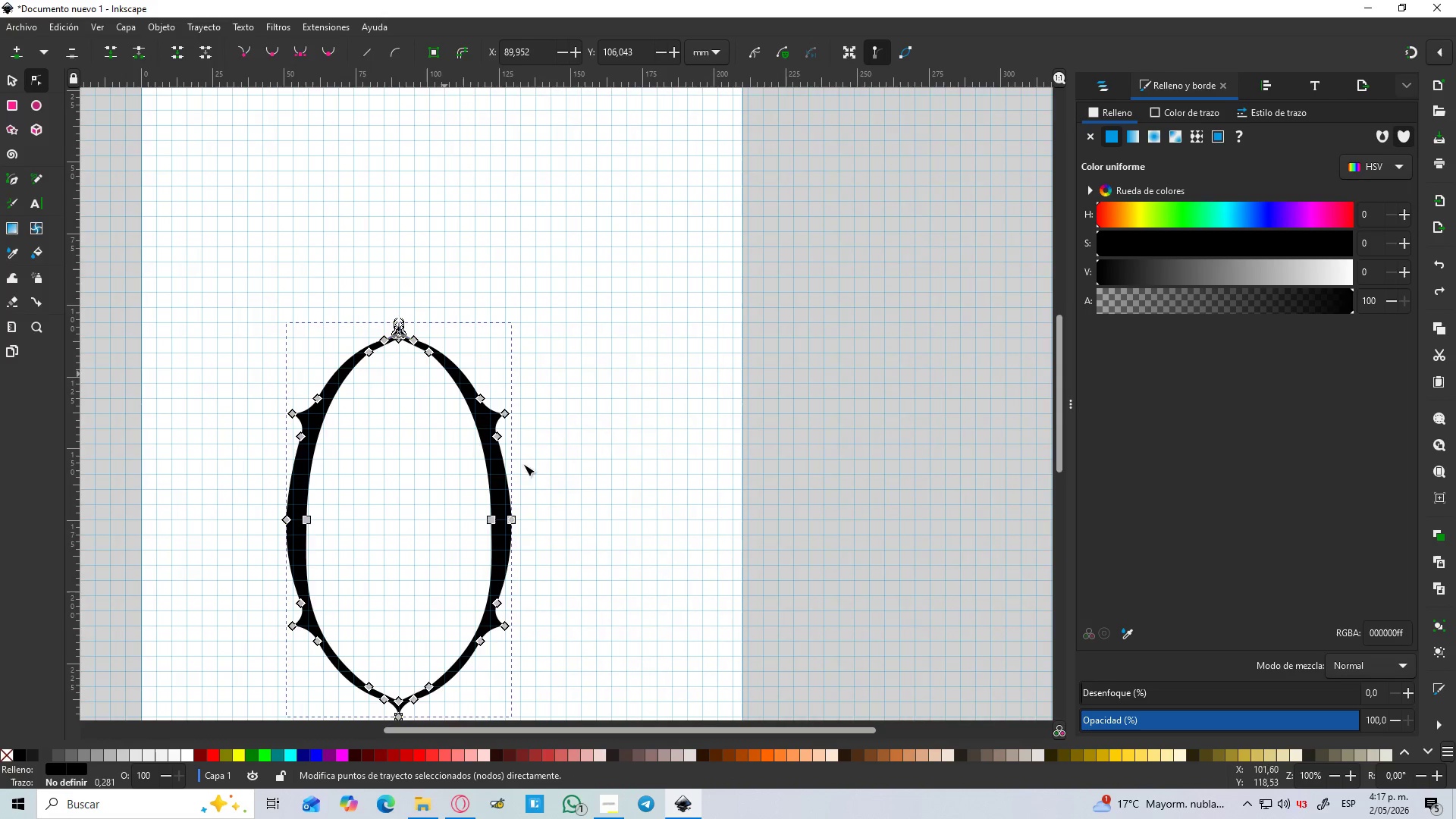 
key(Control+ControlLeft)
 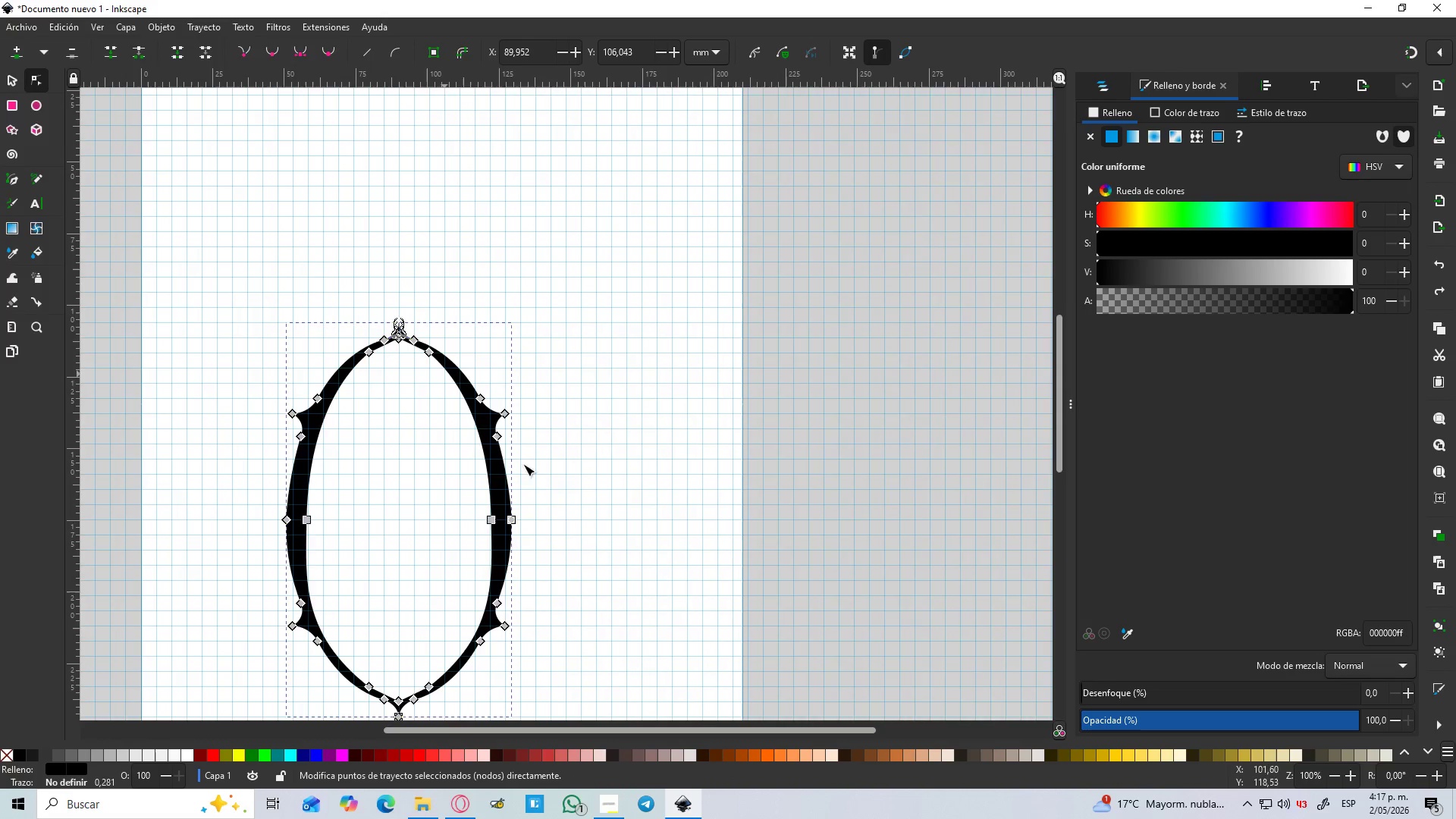 
key(Control+ControlLeft)
 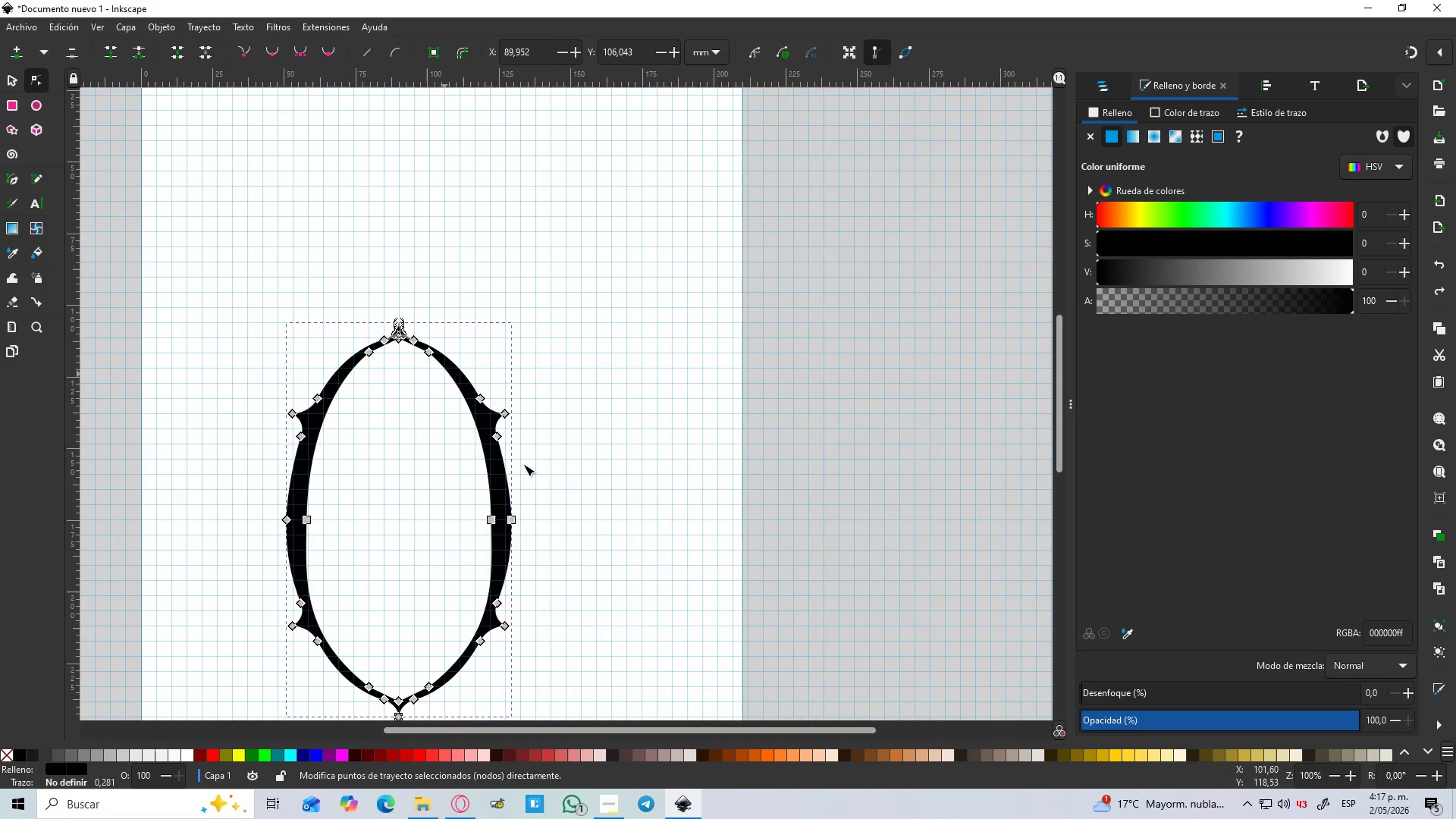 
key(Control+ControlLeft)
 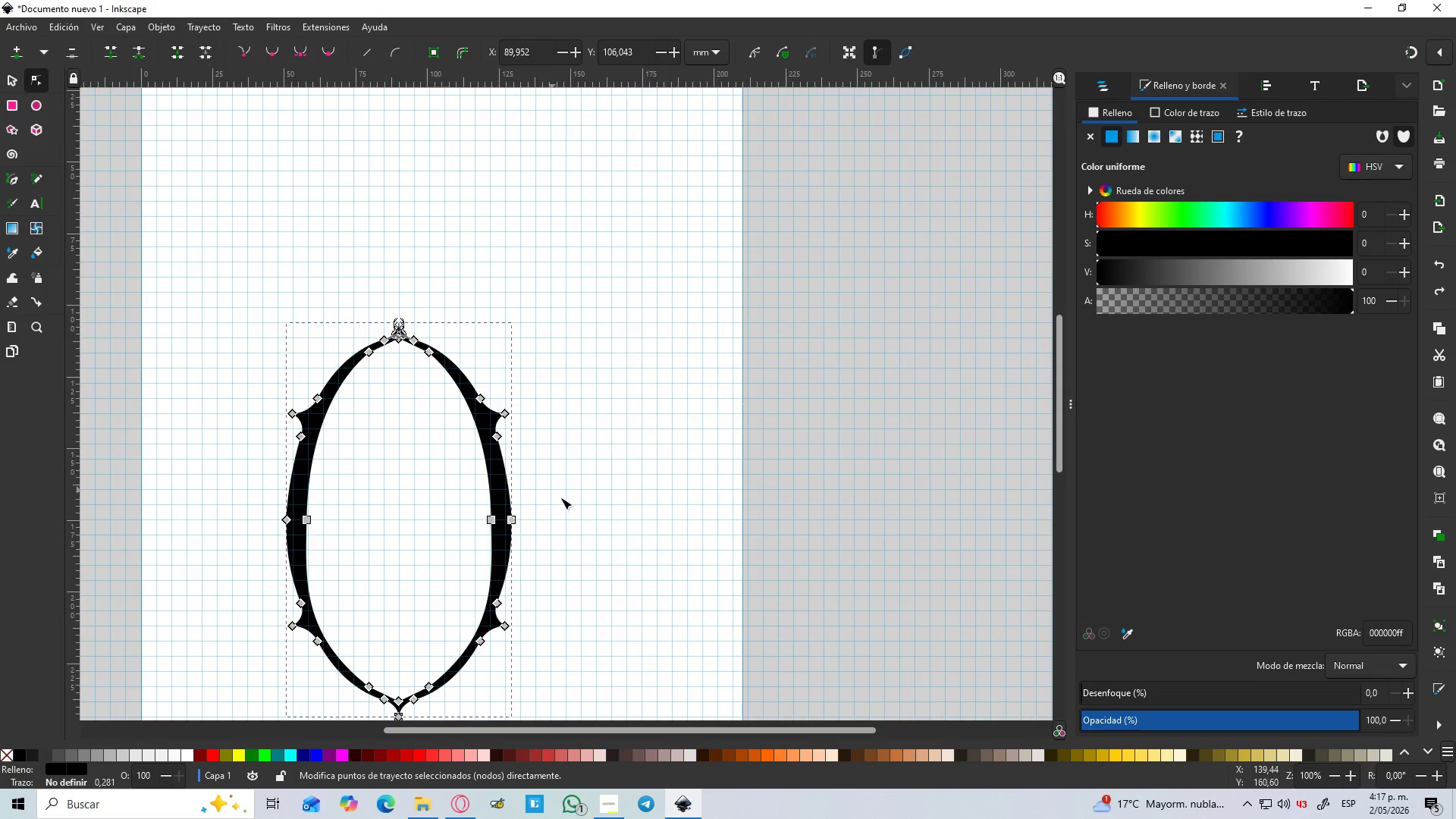 
key(Control+ControlLeft)
 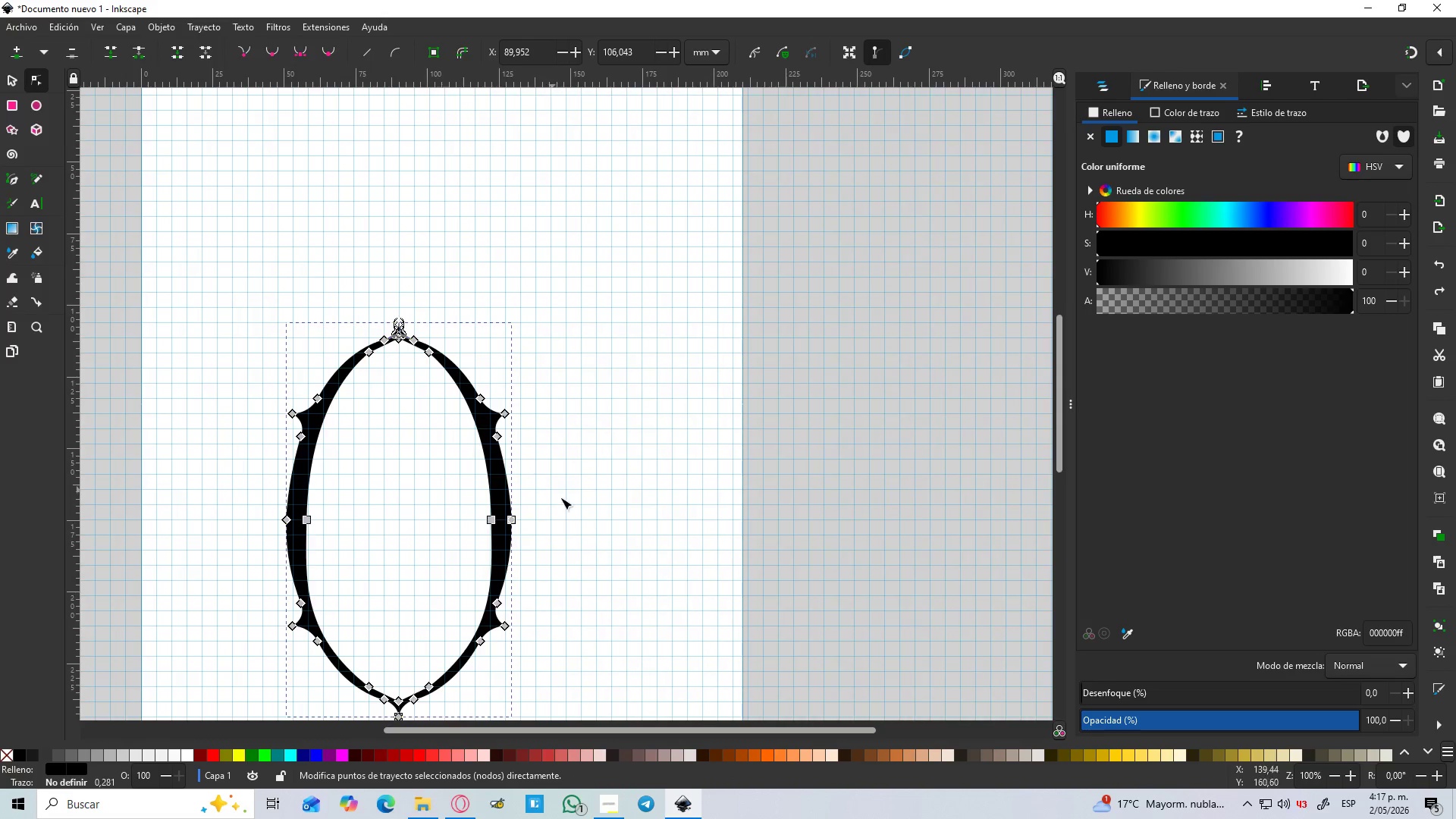 
key(Control+ControlLeft)
 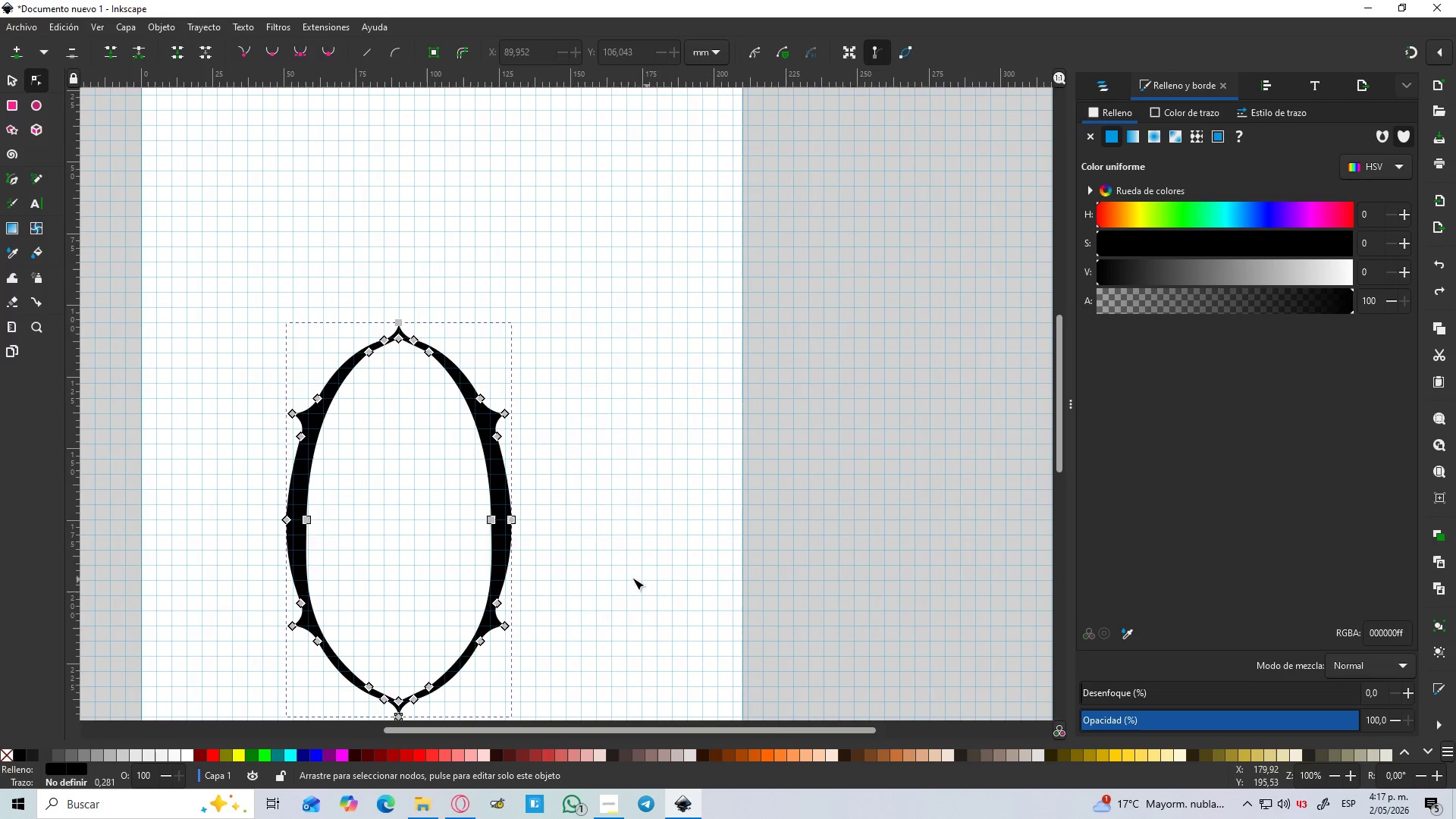 
scroll: coordinate [405, 328], scroll_direction: down, amount: 16.0
 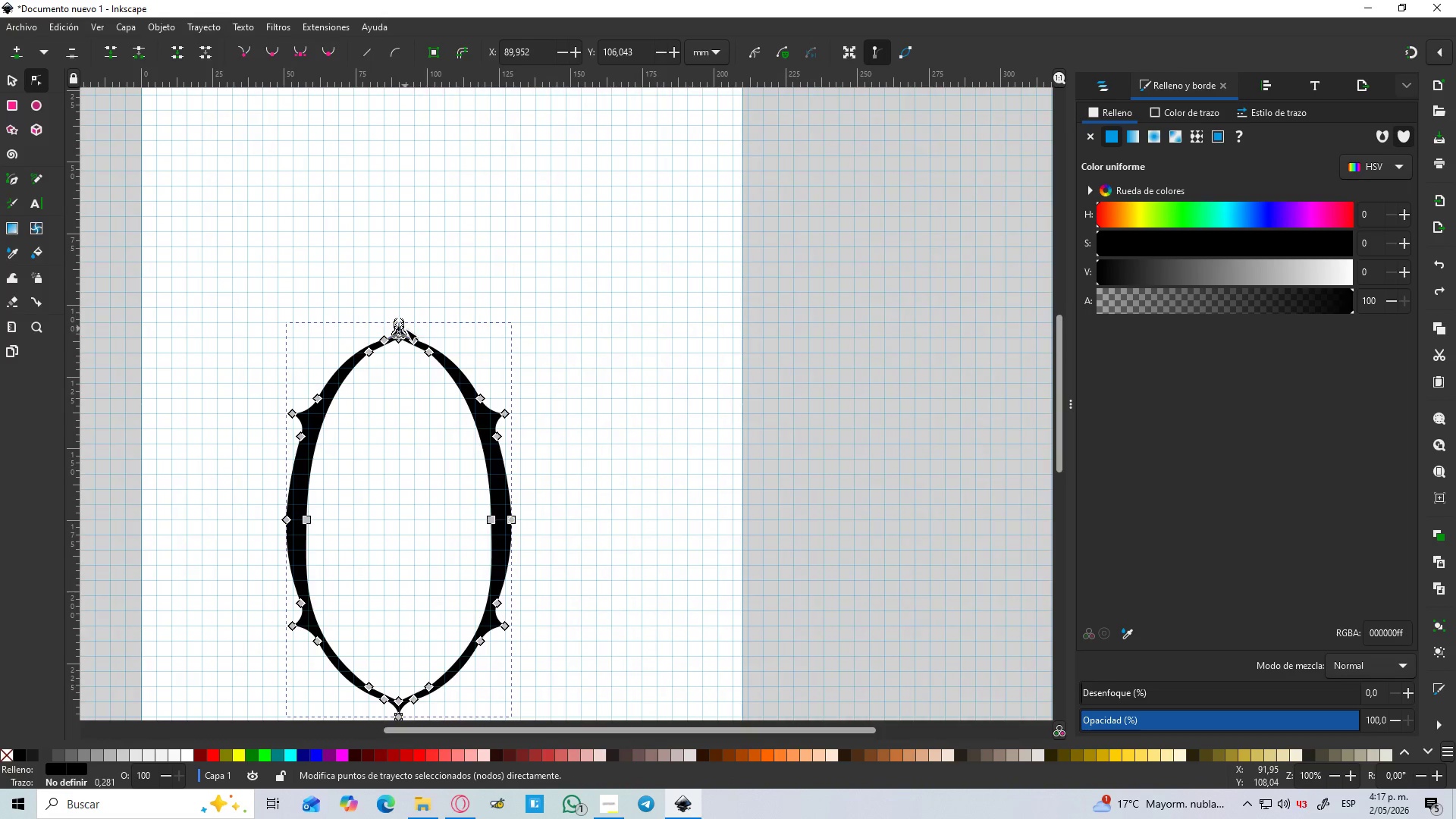 
hold_key(key=ControlLeft, duration=1.5)
 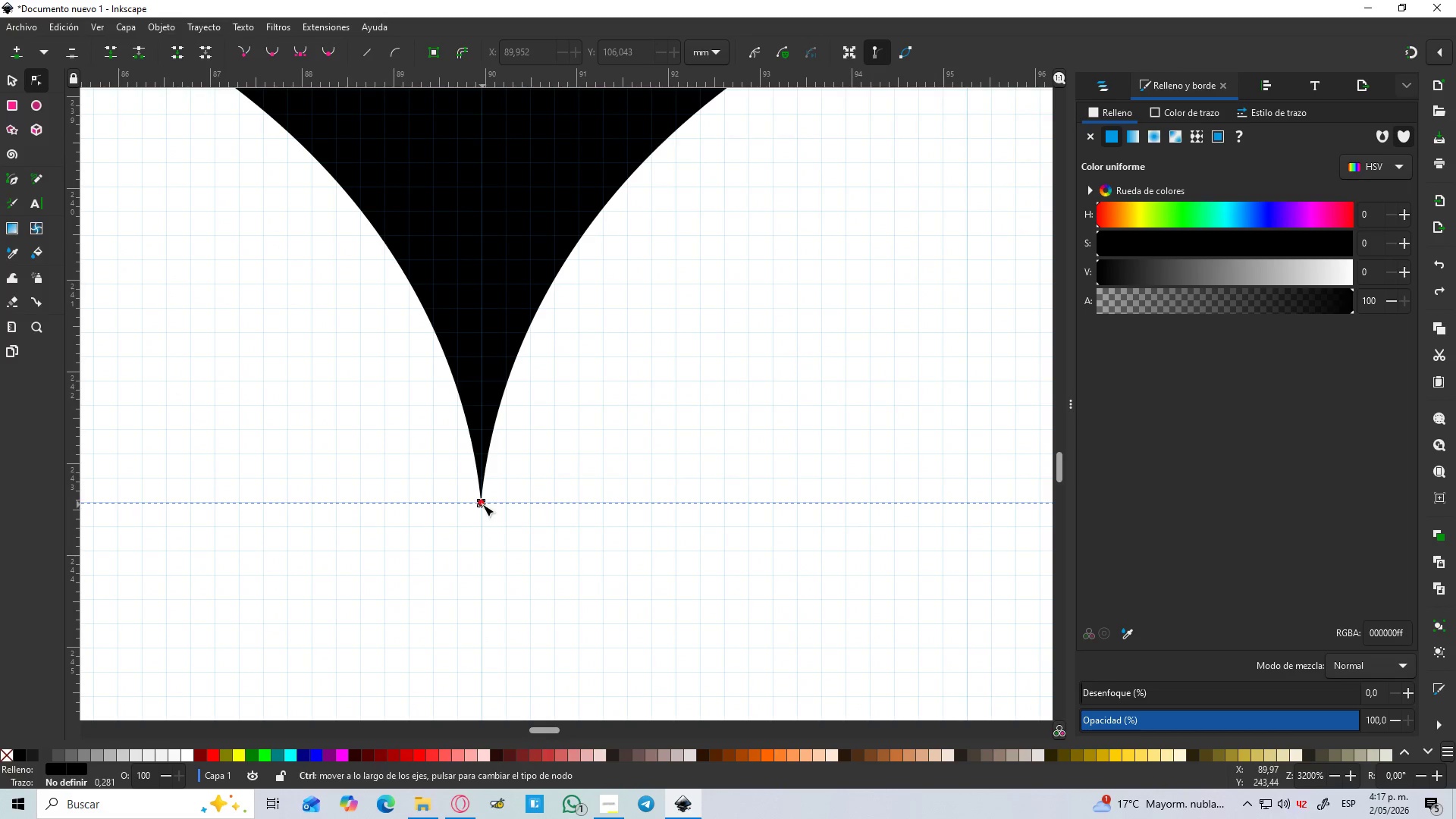 
scroll: coordinate [578, 588], scroll_direction: down, amount: 3.0
 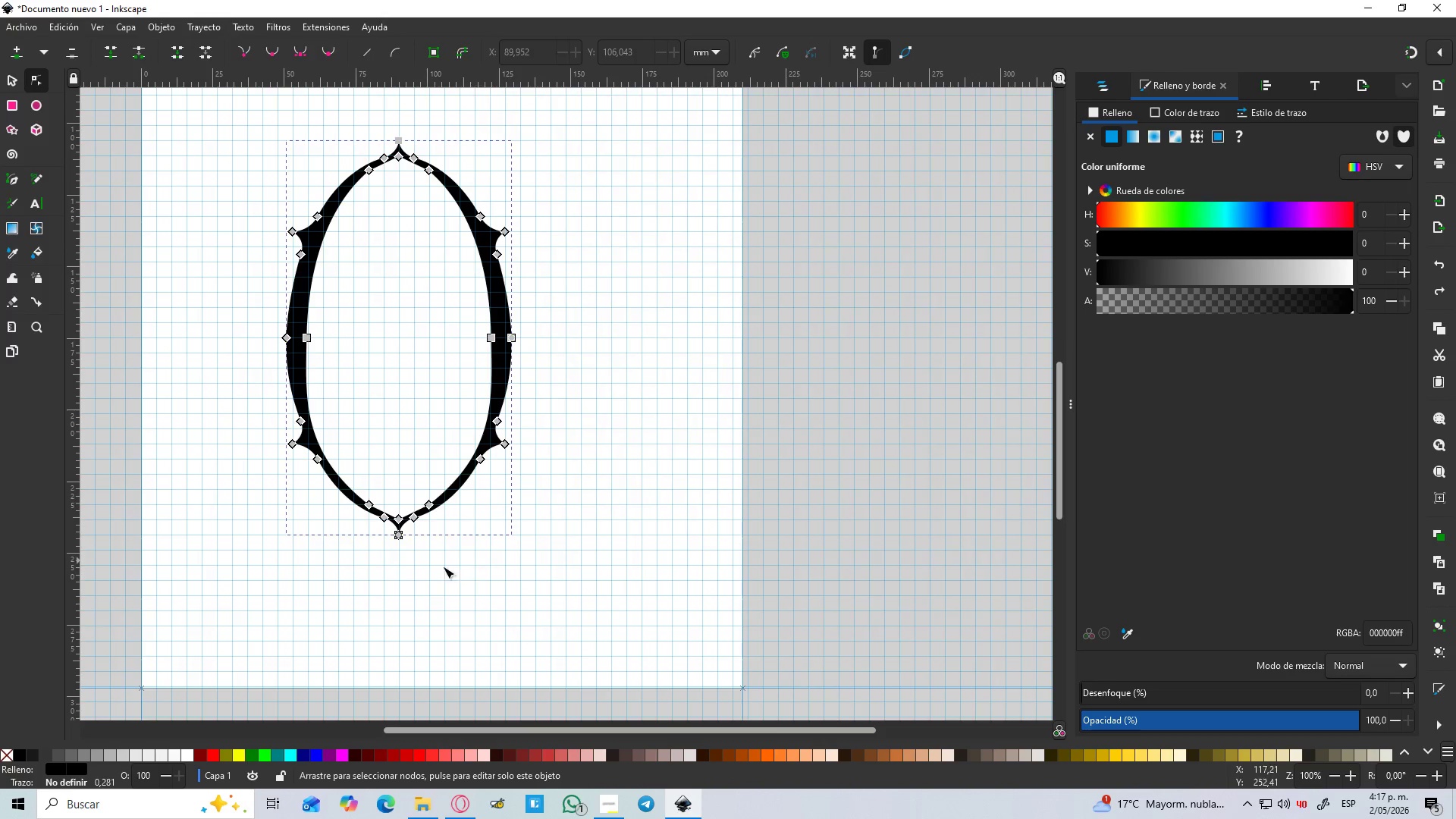 
hold_key(key=ControlLeft, duration=0.47)
 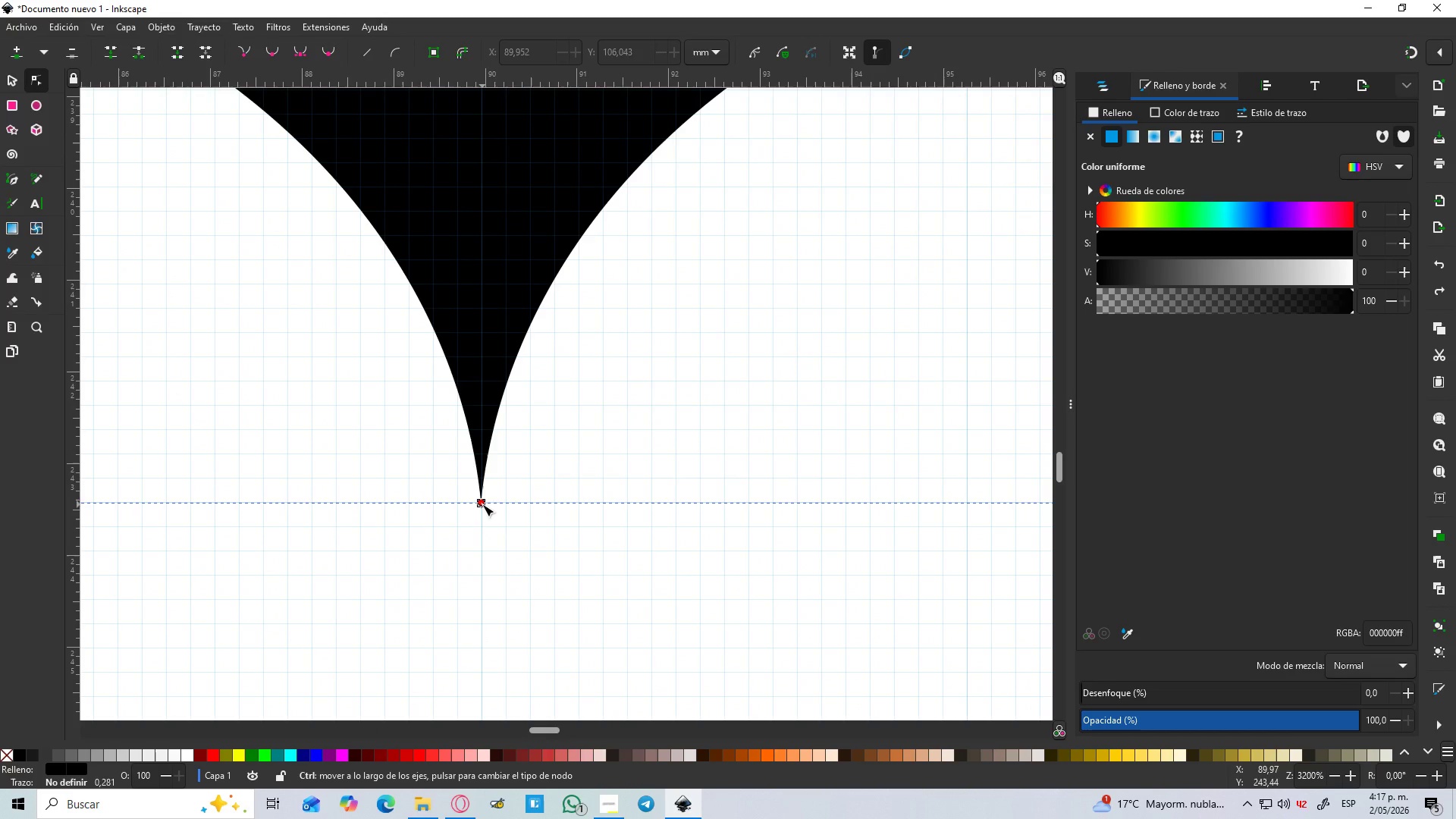 
scroll: coordinate [485, 443], scroll_direction: up, amount: 10.0
 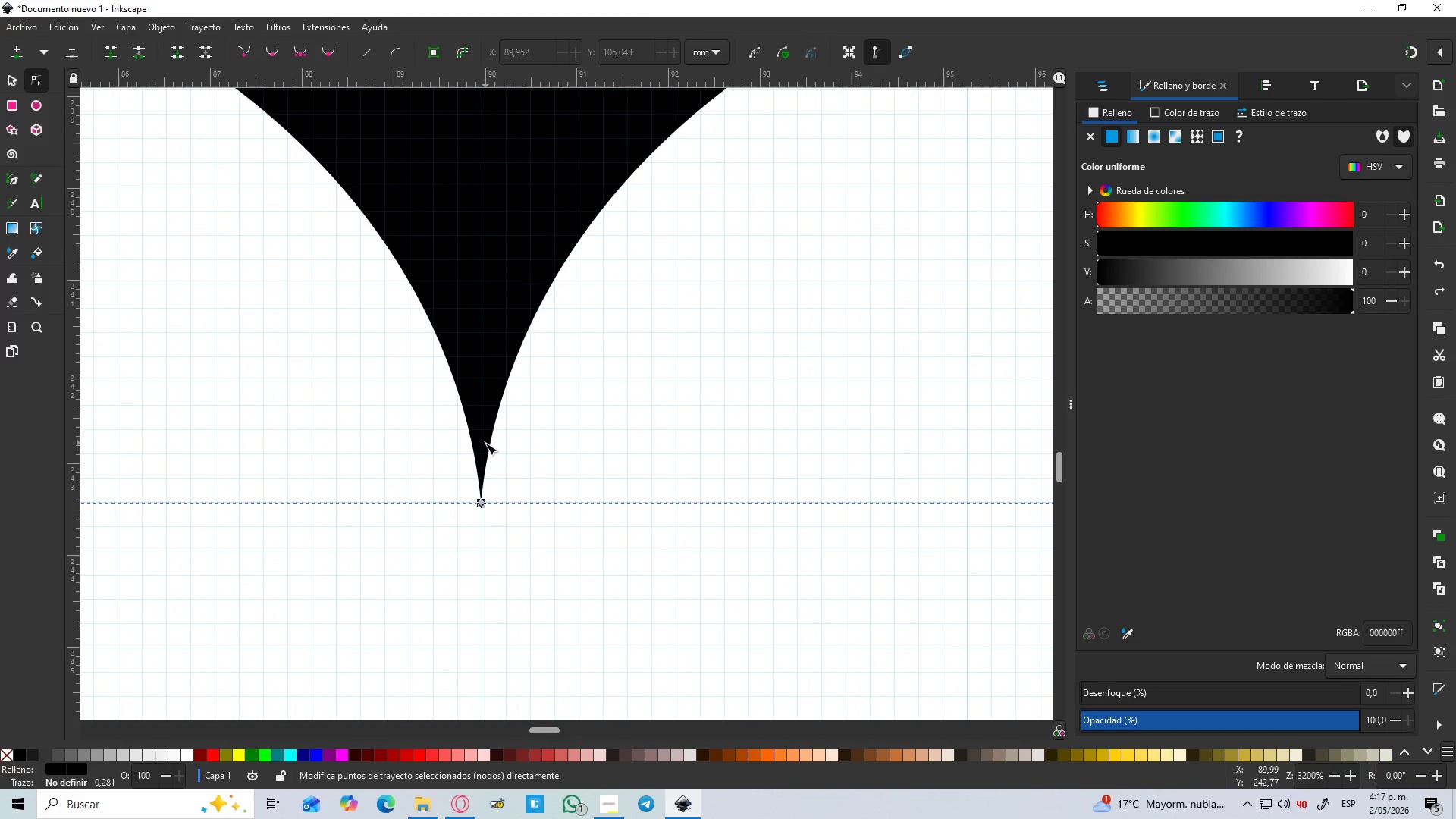 
left_click([482, 504])
 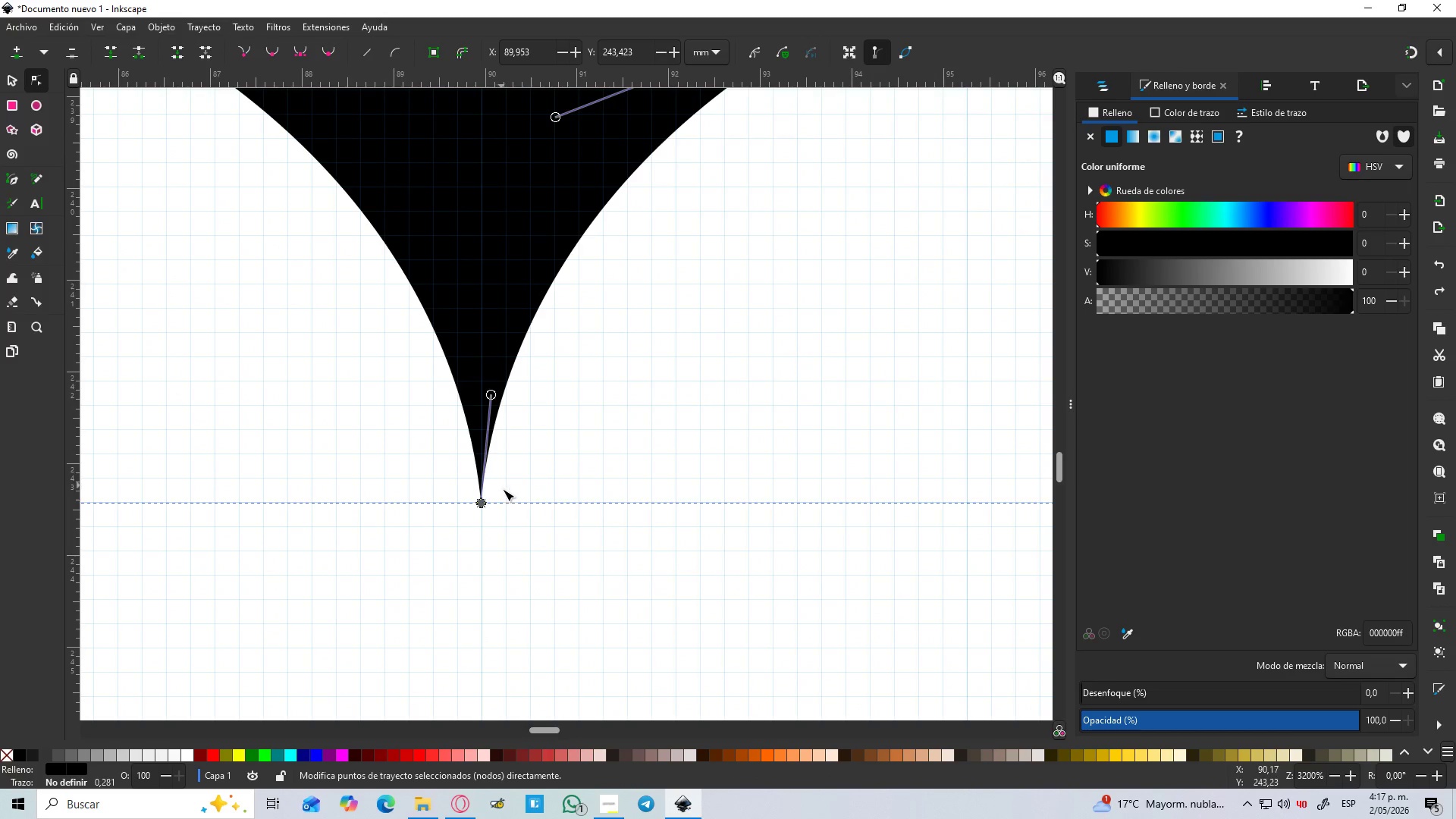 
key(Delete)
 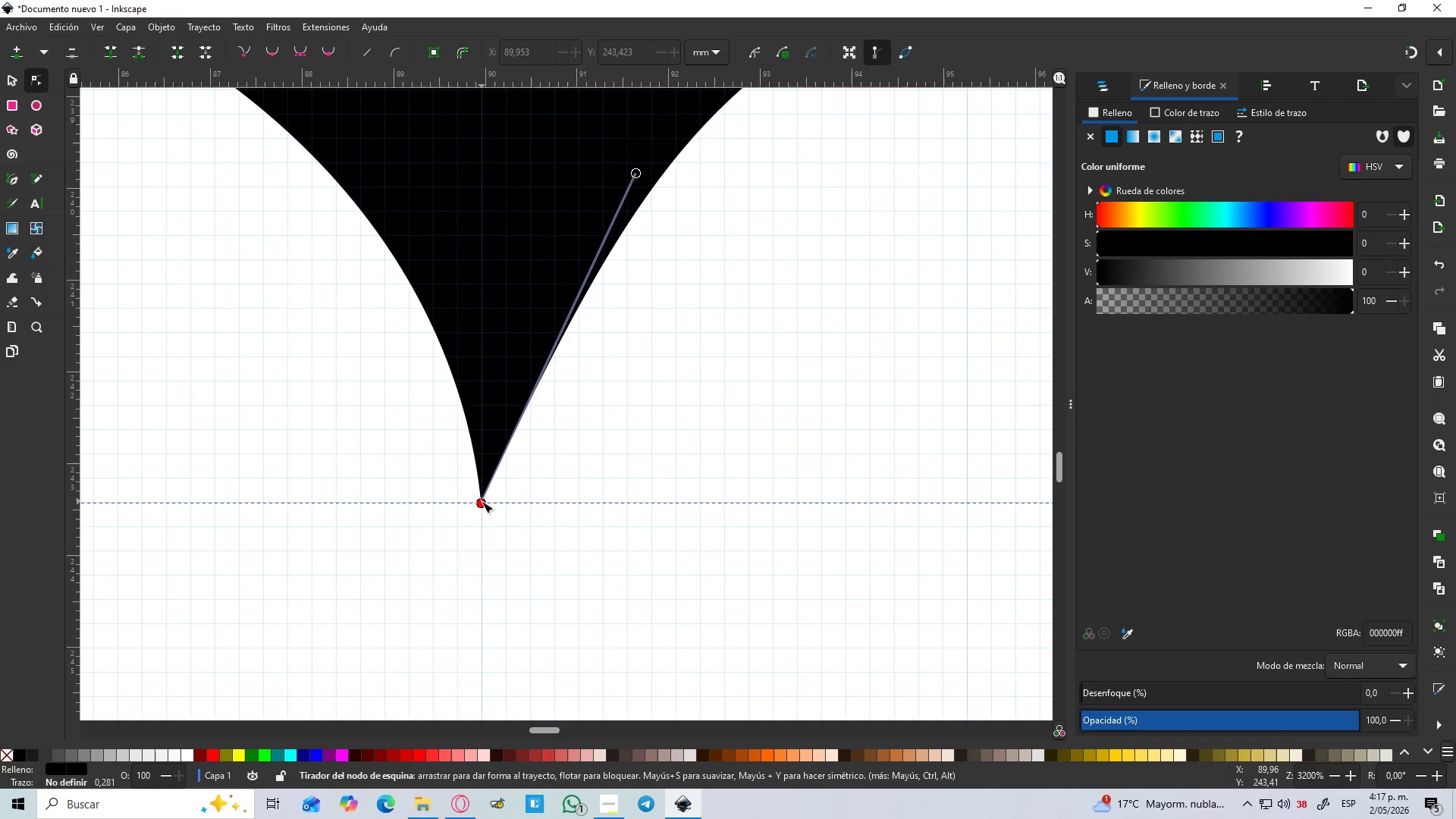 
left_click([482, 501])
 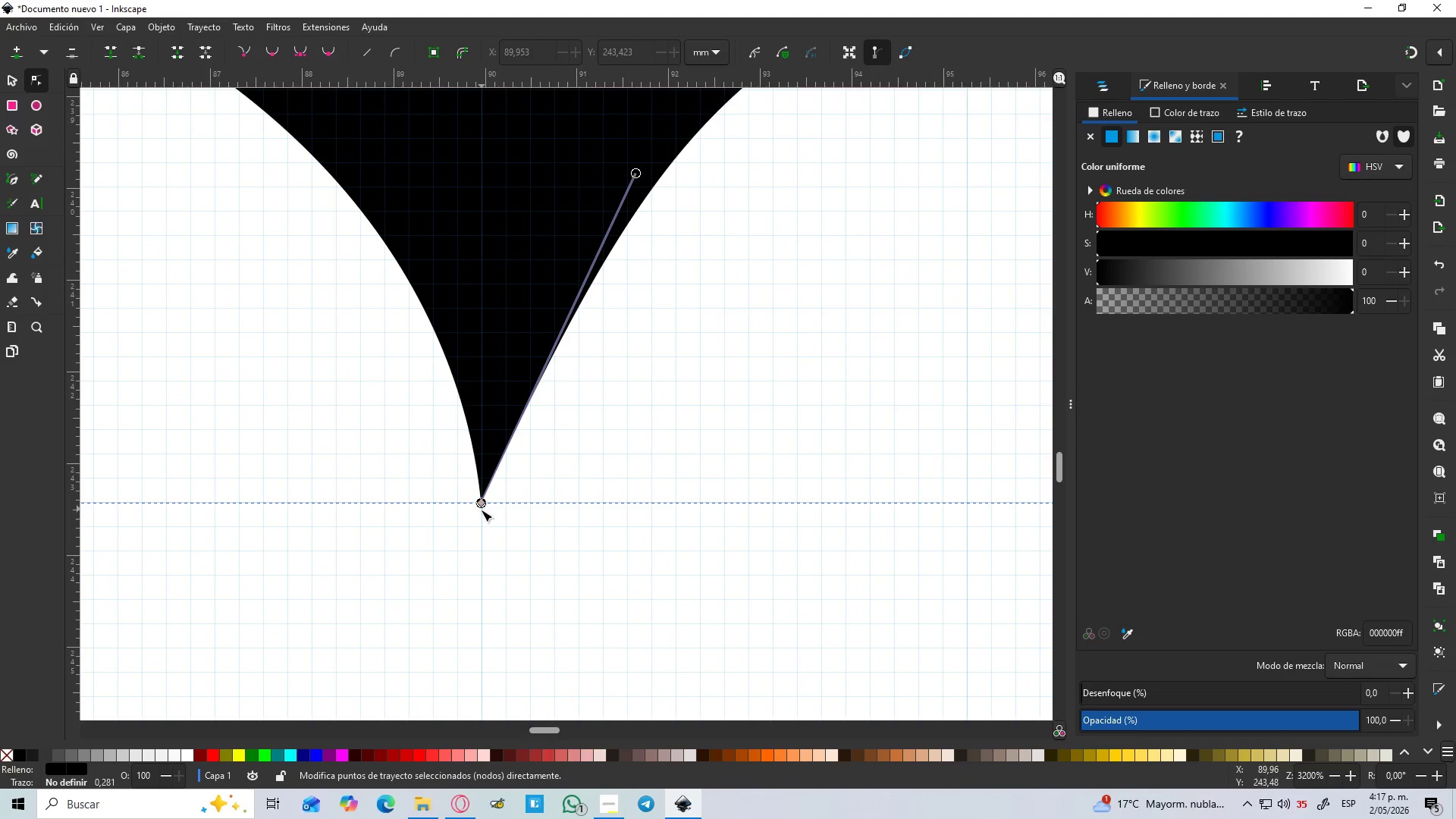 
key(Delete)
 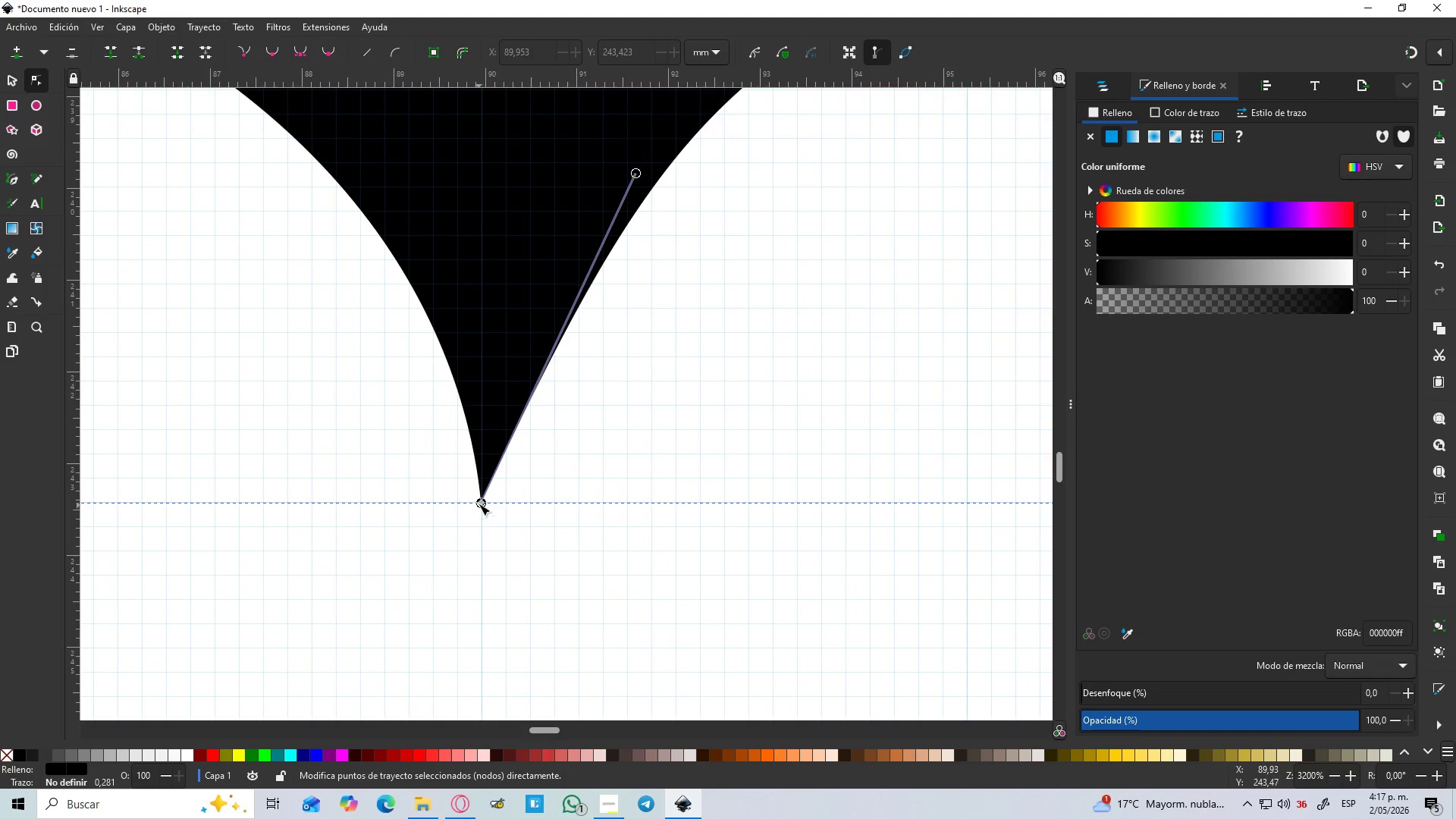 
left_click([477, 499])
 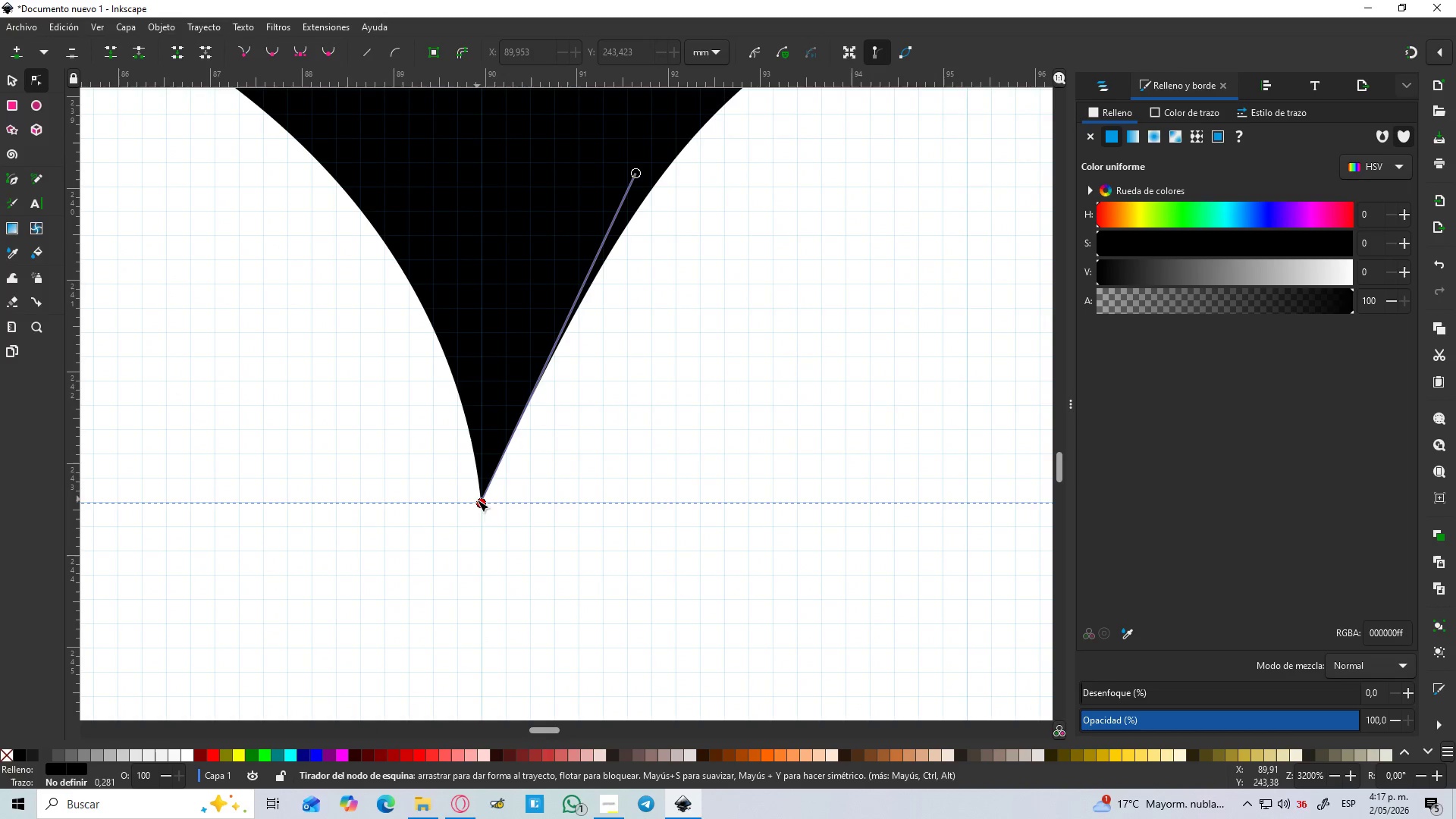 
key(Delete)
 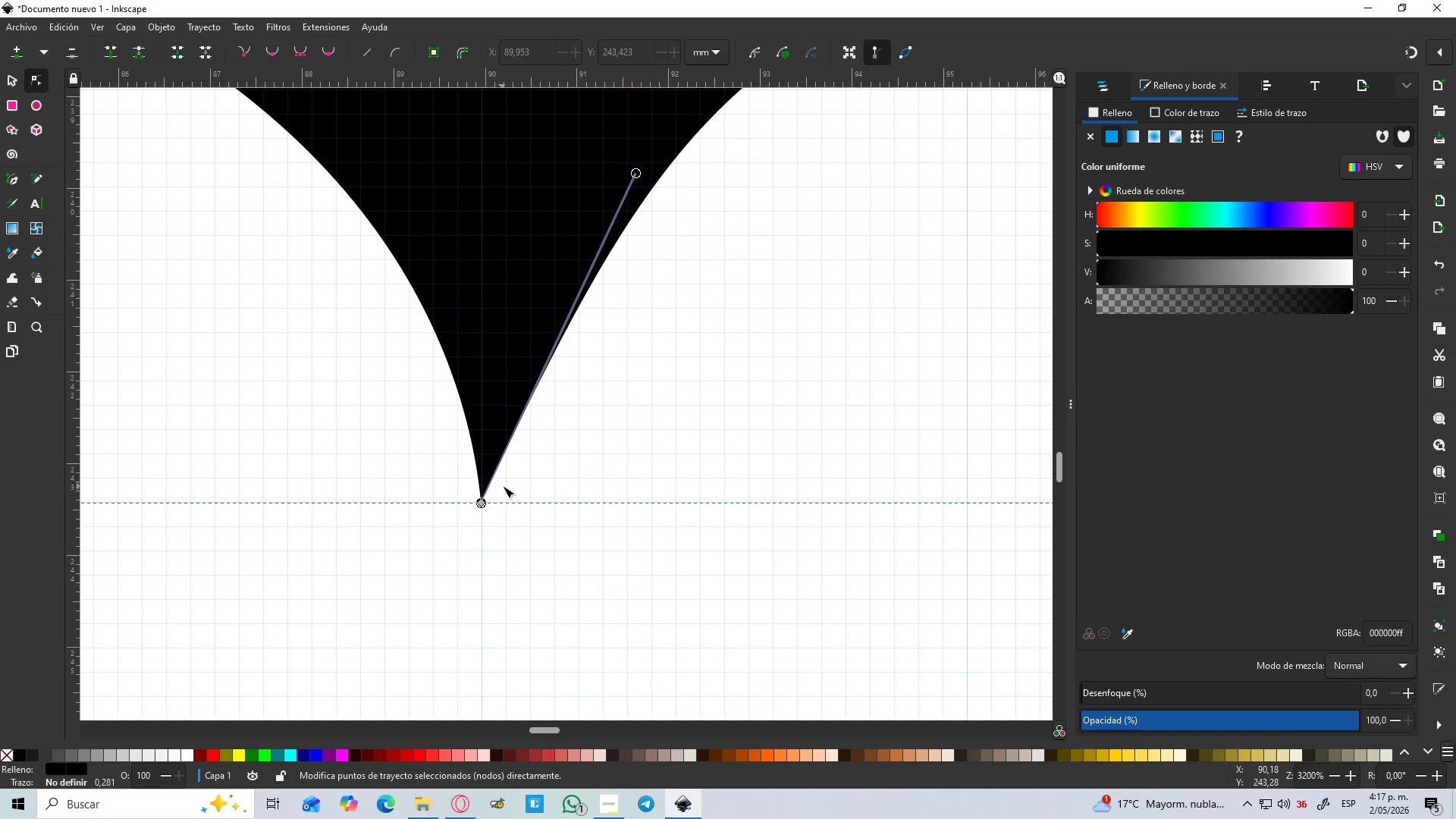 
hold_key(key=ControlLeft, duration=0.44)
scroll: coordinate [503, 486], scroll_direction: down, amount: 5.0
 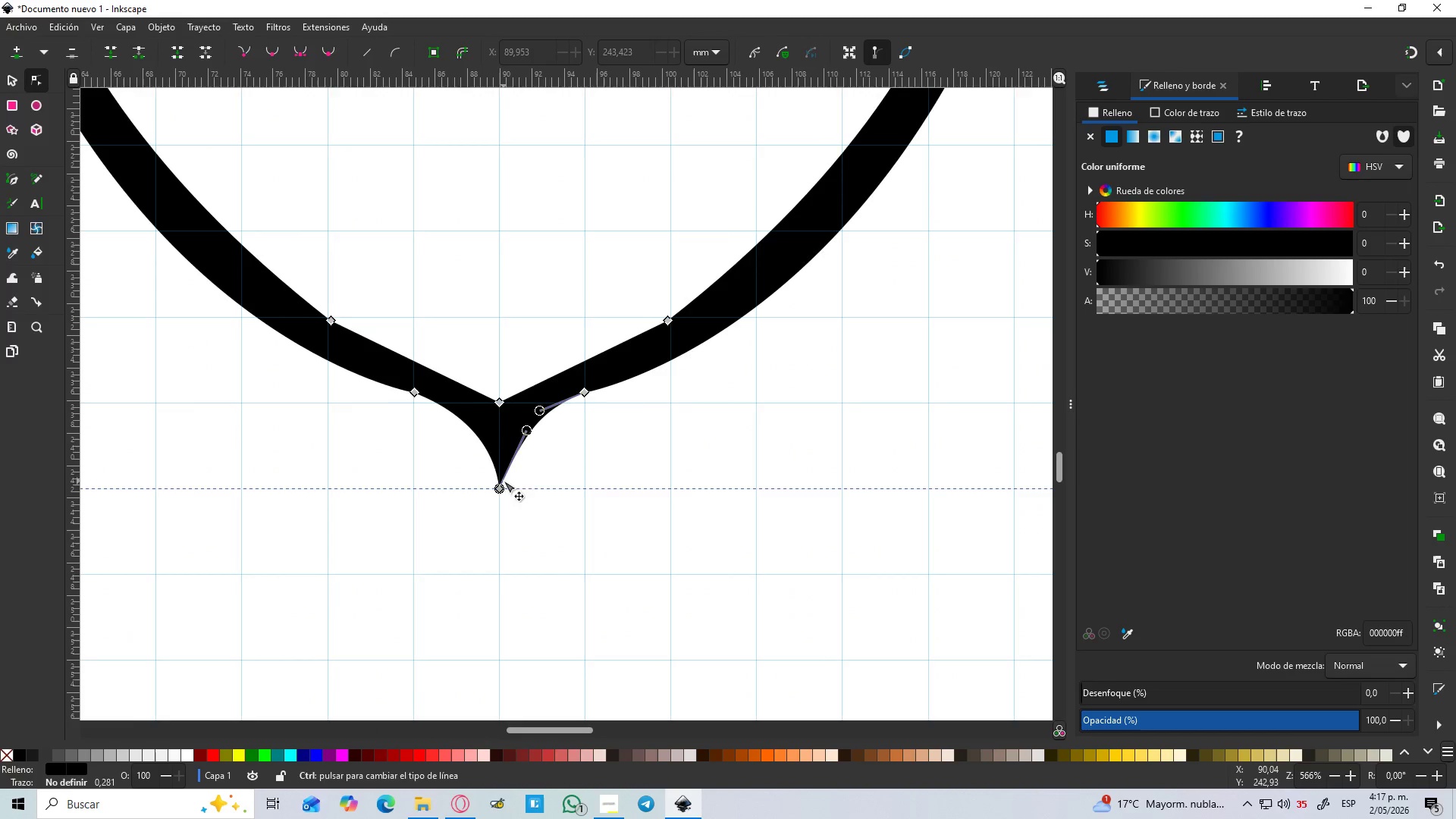 
key(Control+Z)
 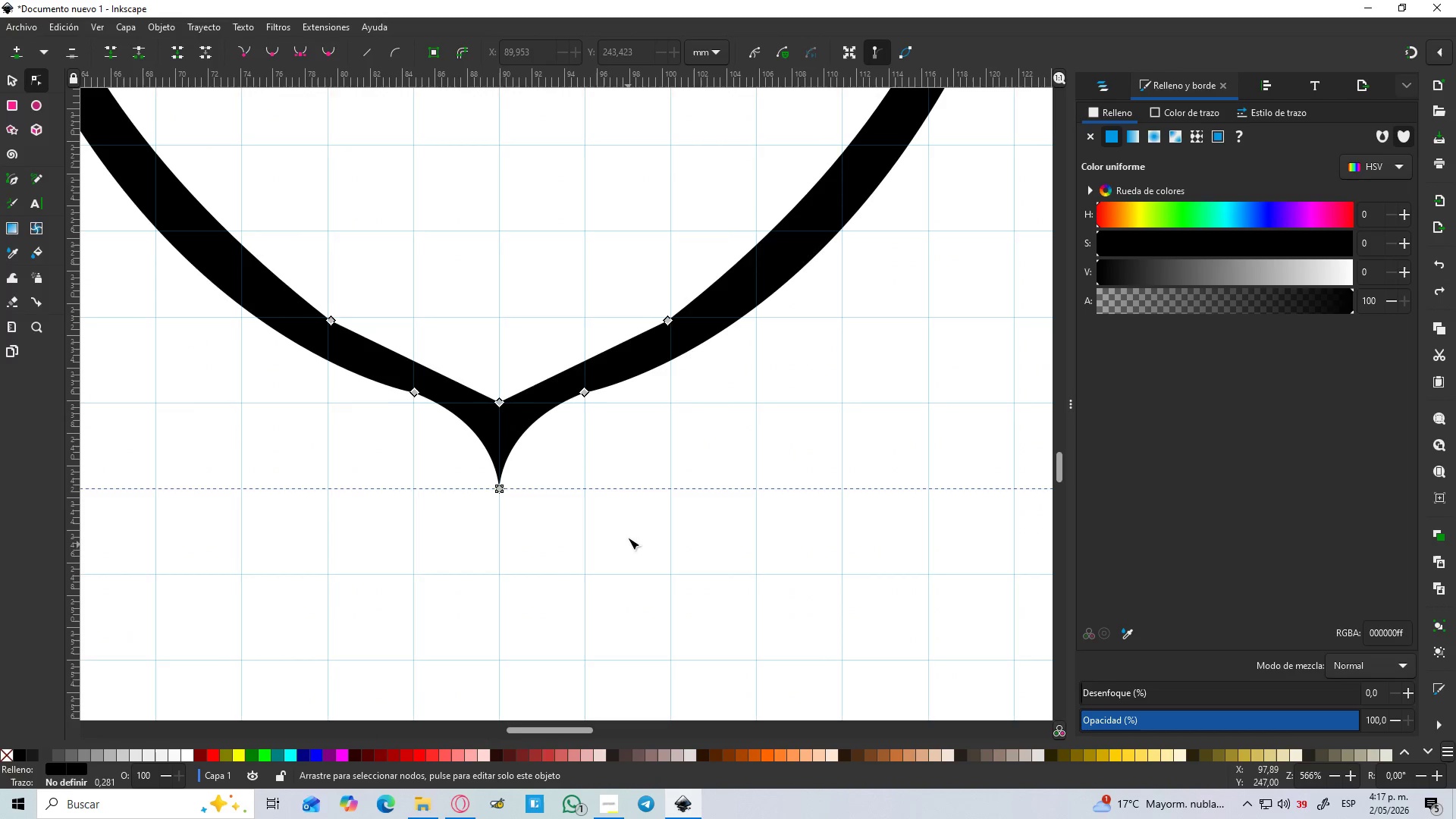 
left_click([628, 509])
 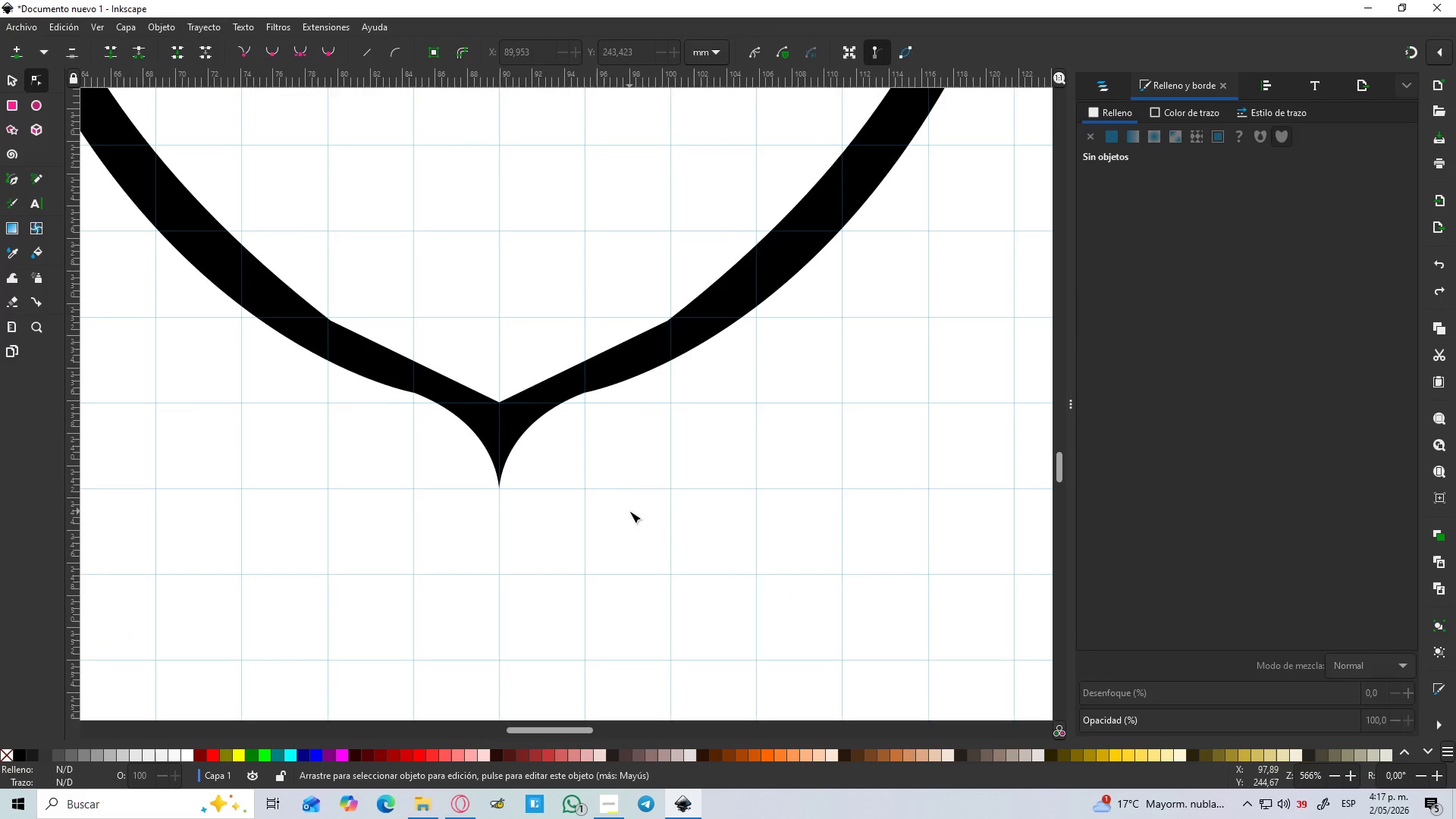 
hold_key(key=ControlLeft, duration=0.61)
scroll: coordinate [629, 511], scroll_direction: down, amount: 4.0
 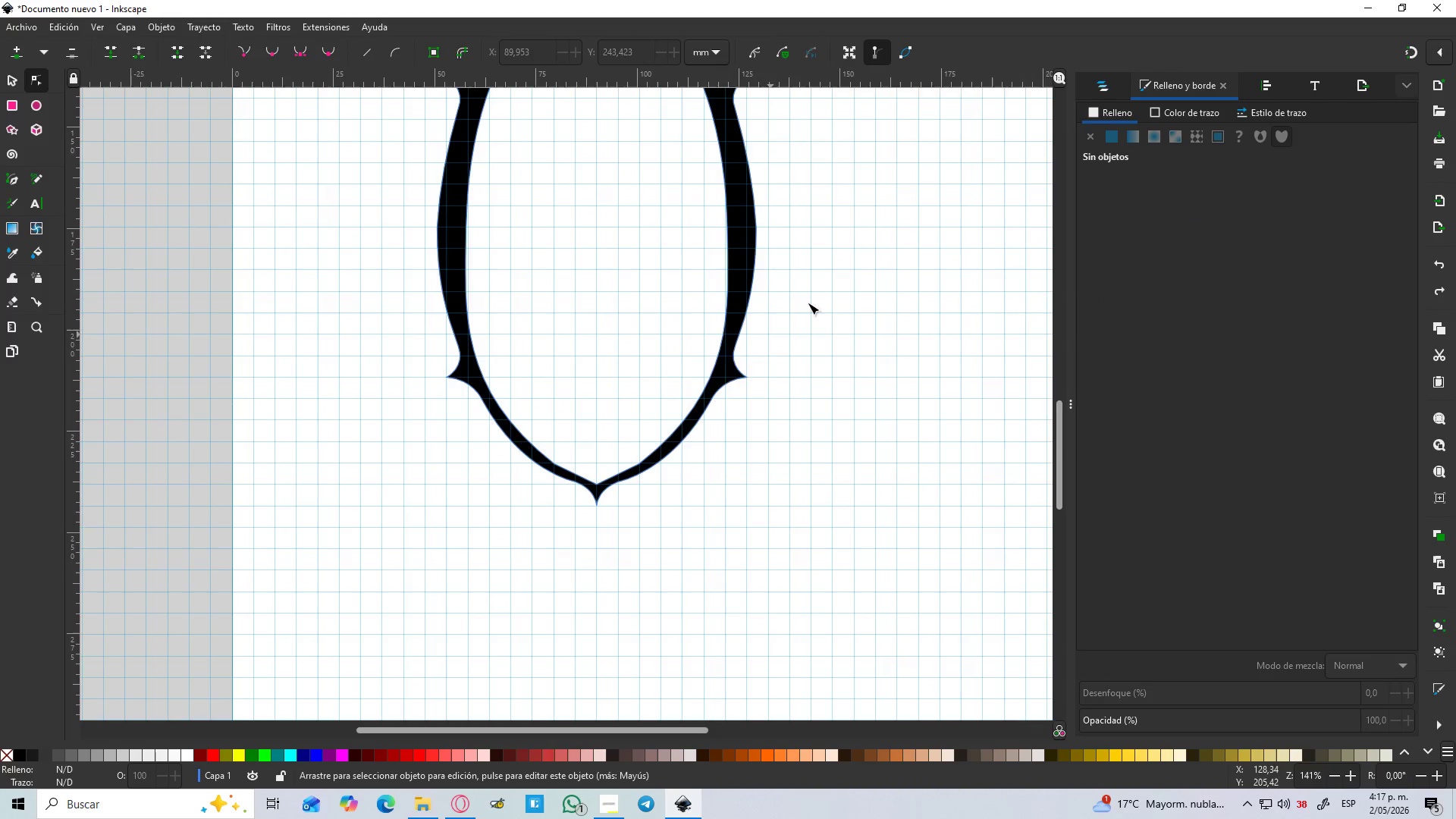 
hold_key(key=Space, duration=0.53)
 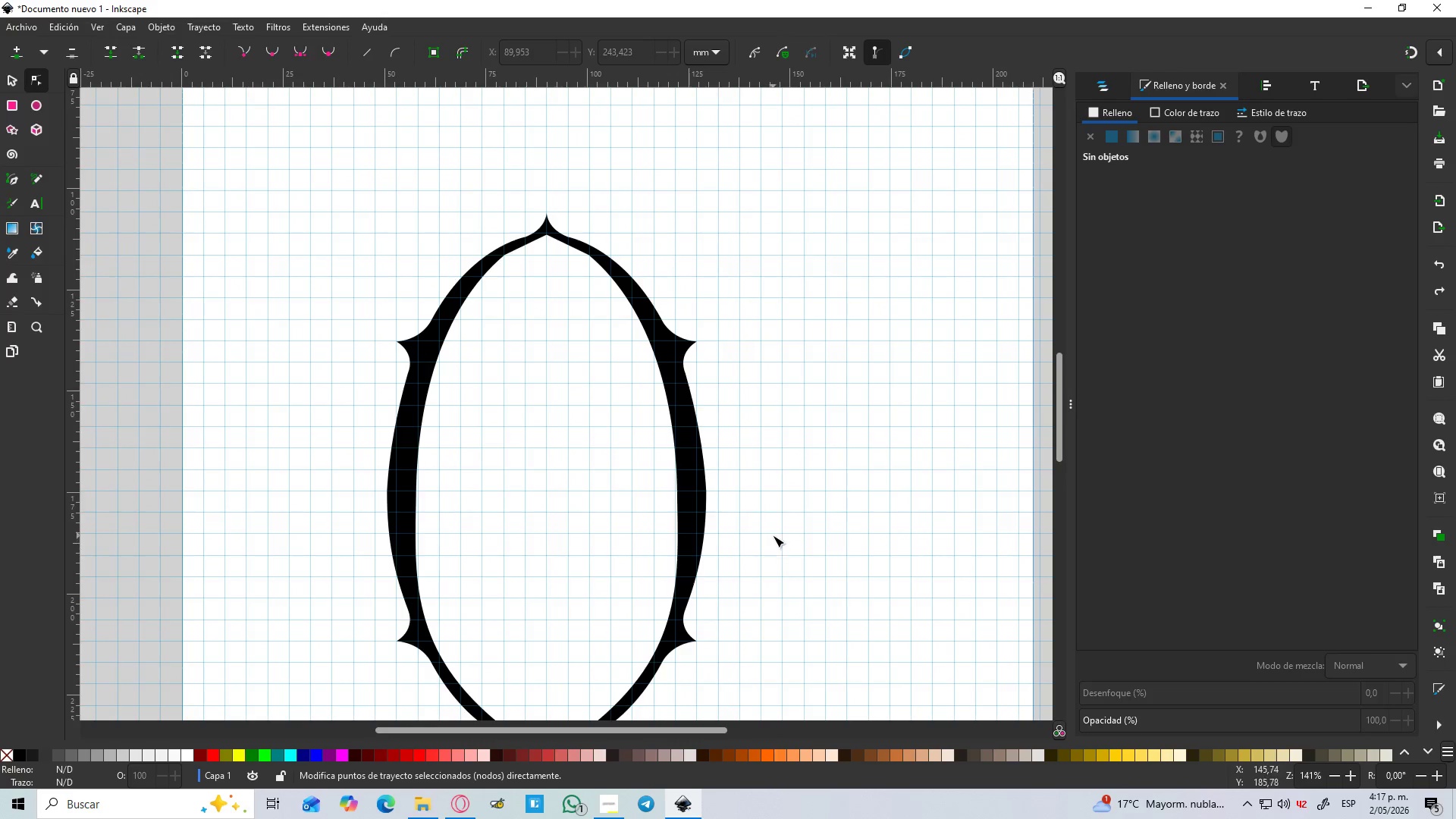 
hold_key(key=ControlLeft, duration=1.52)
scroll: coordinate [773, 535], scroll_direction: down, amount: 2.0
 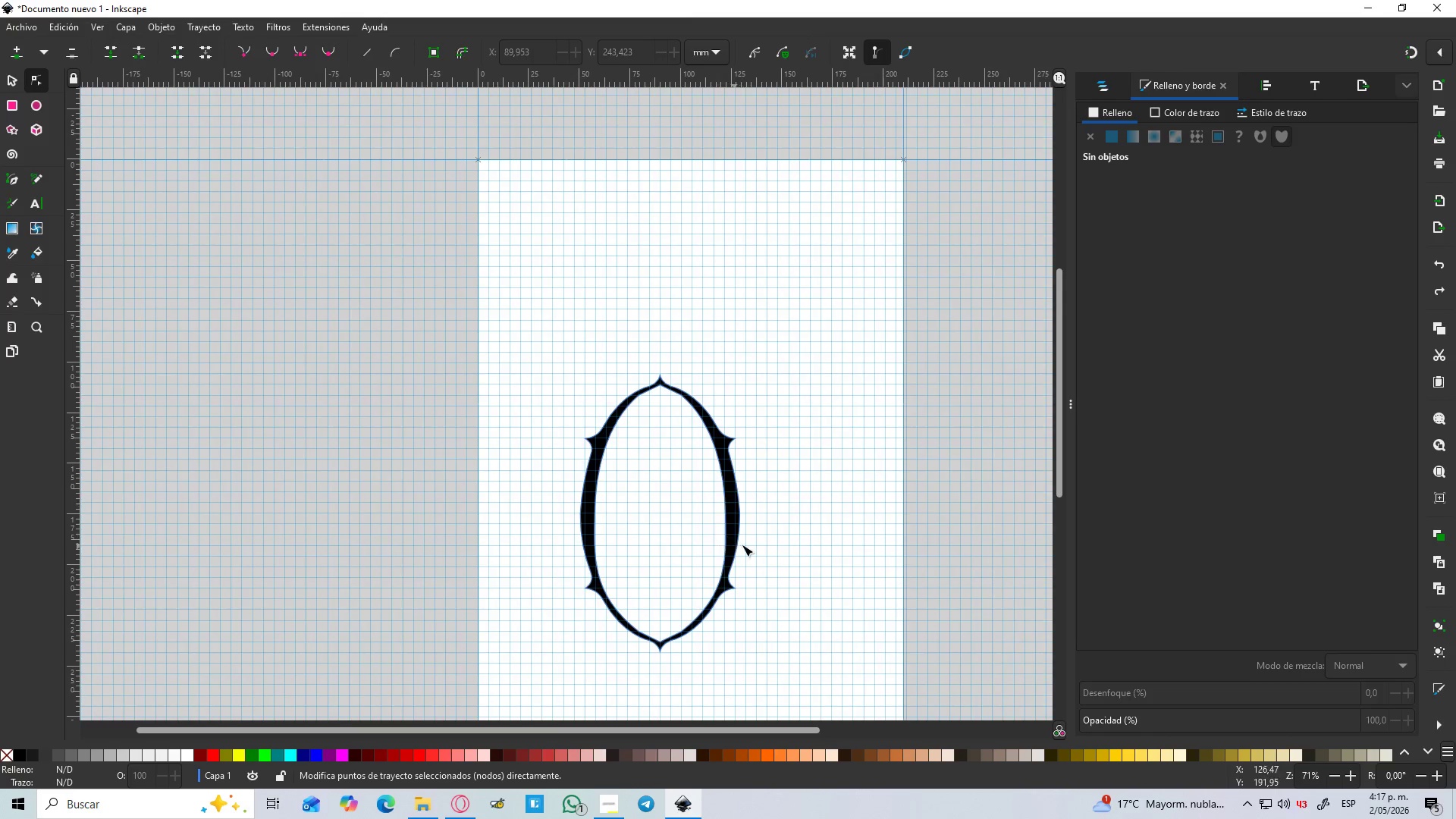 
key(Control+ControlLeft)
 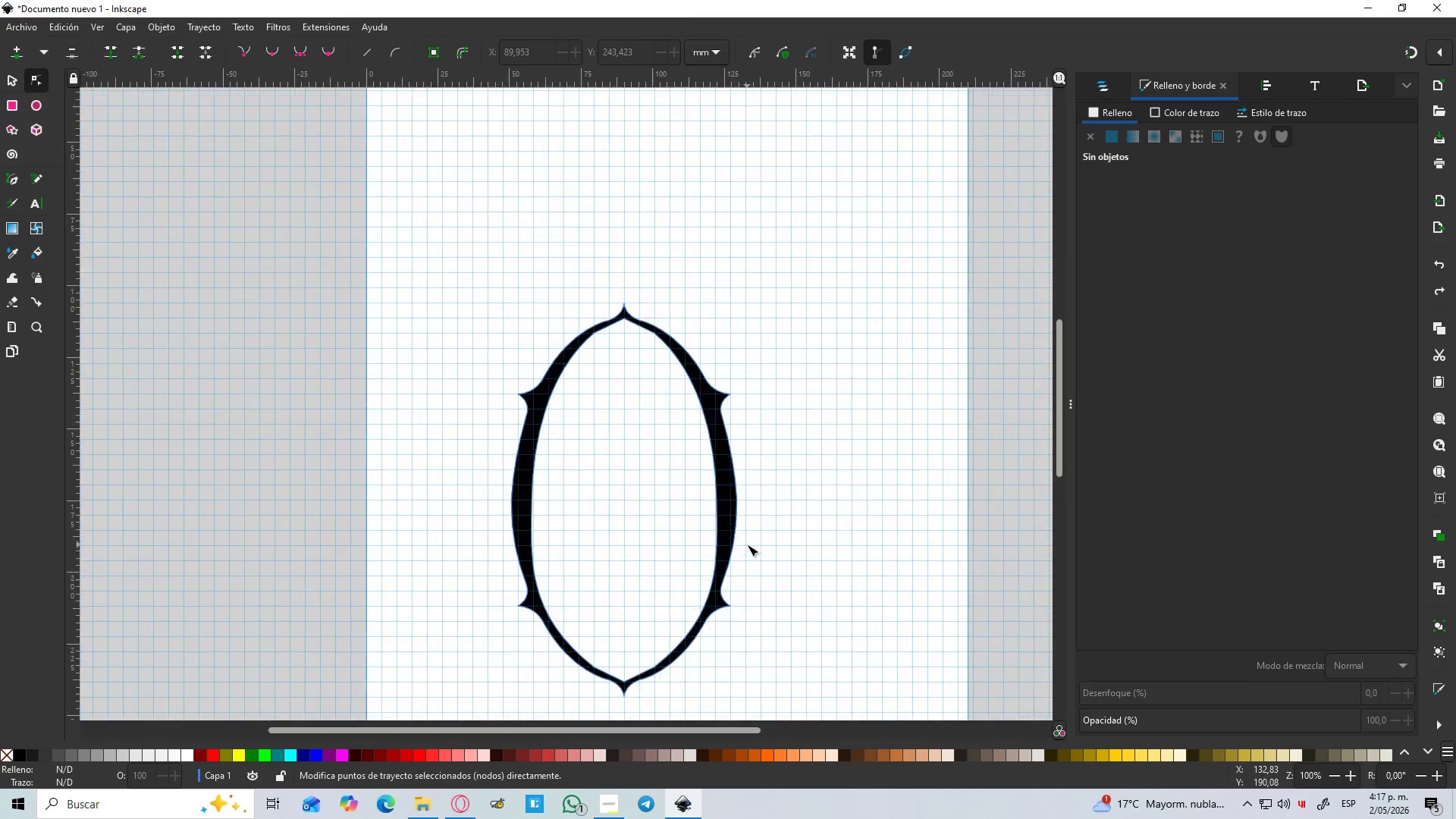 
key(Control+ControlLeft)
 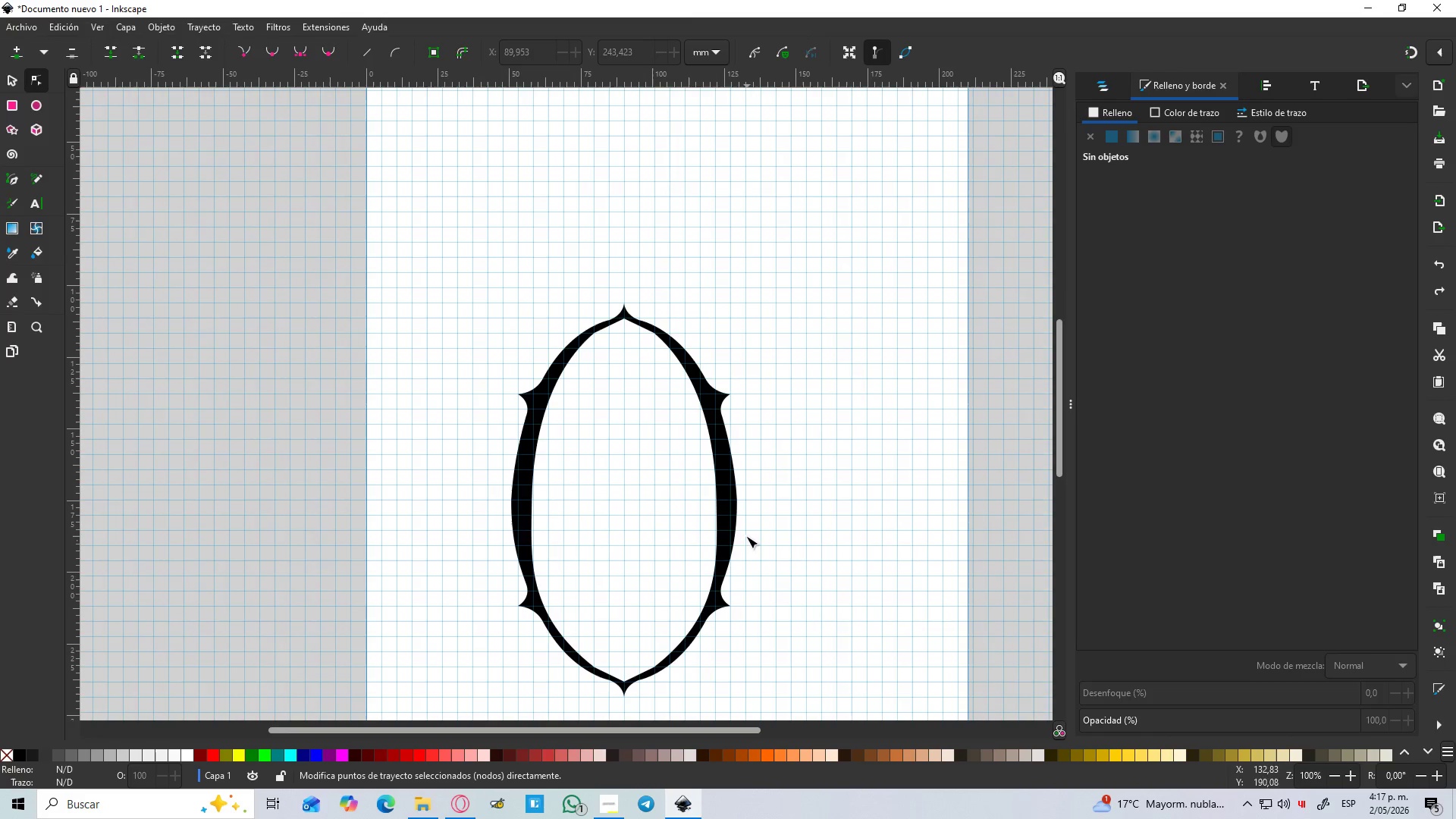 
key(Control+ControlLeft)
 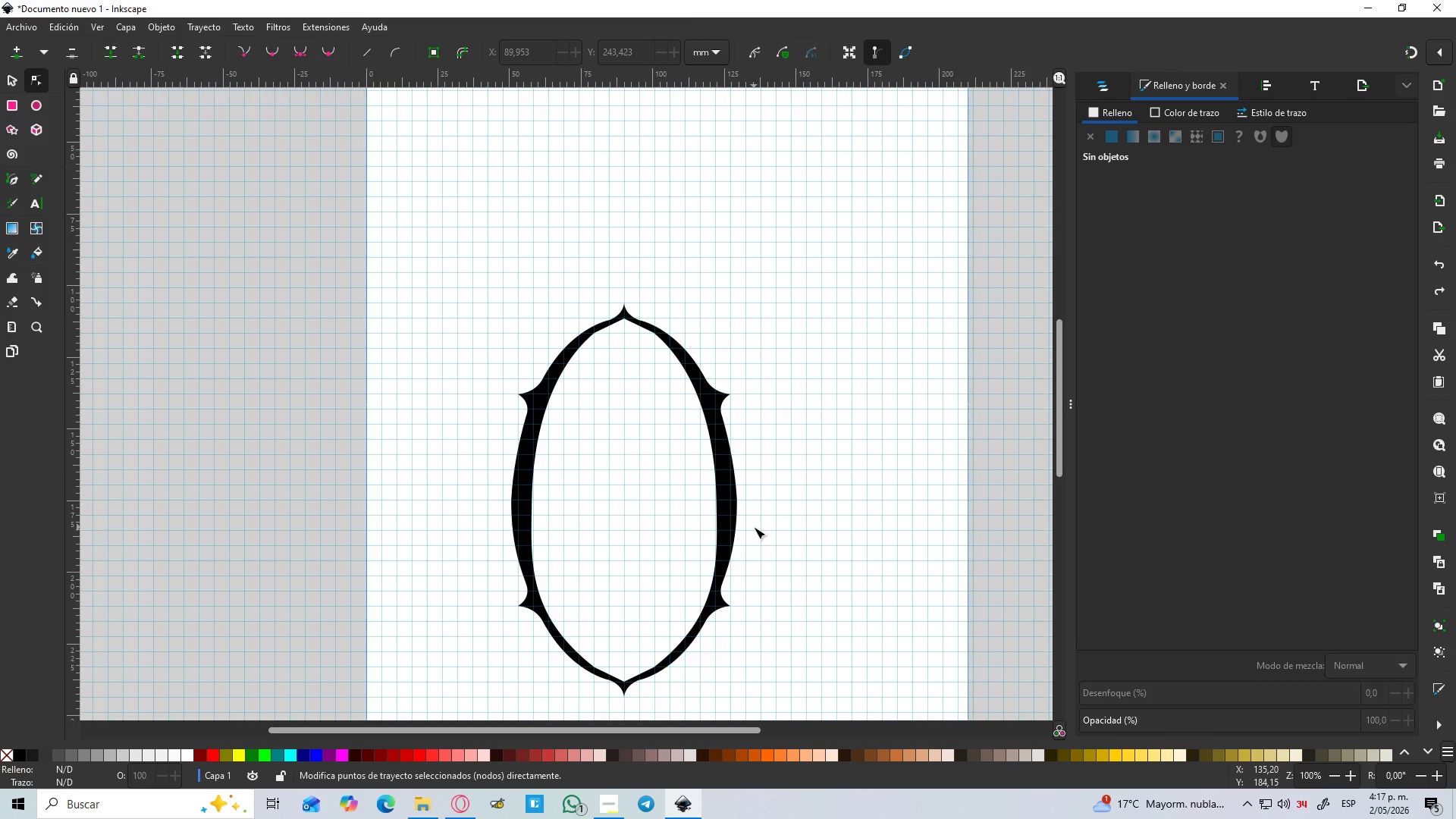 
scroll: coordinate [747, 544], scroll_direction: up, amount: 1.0
 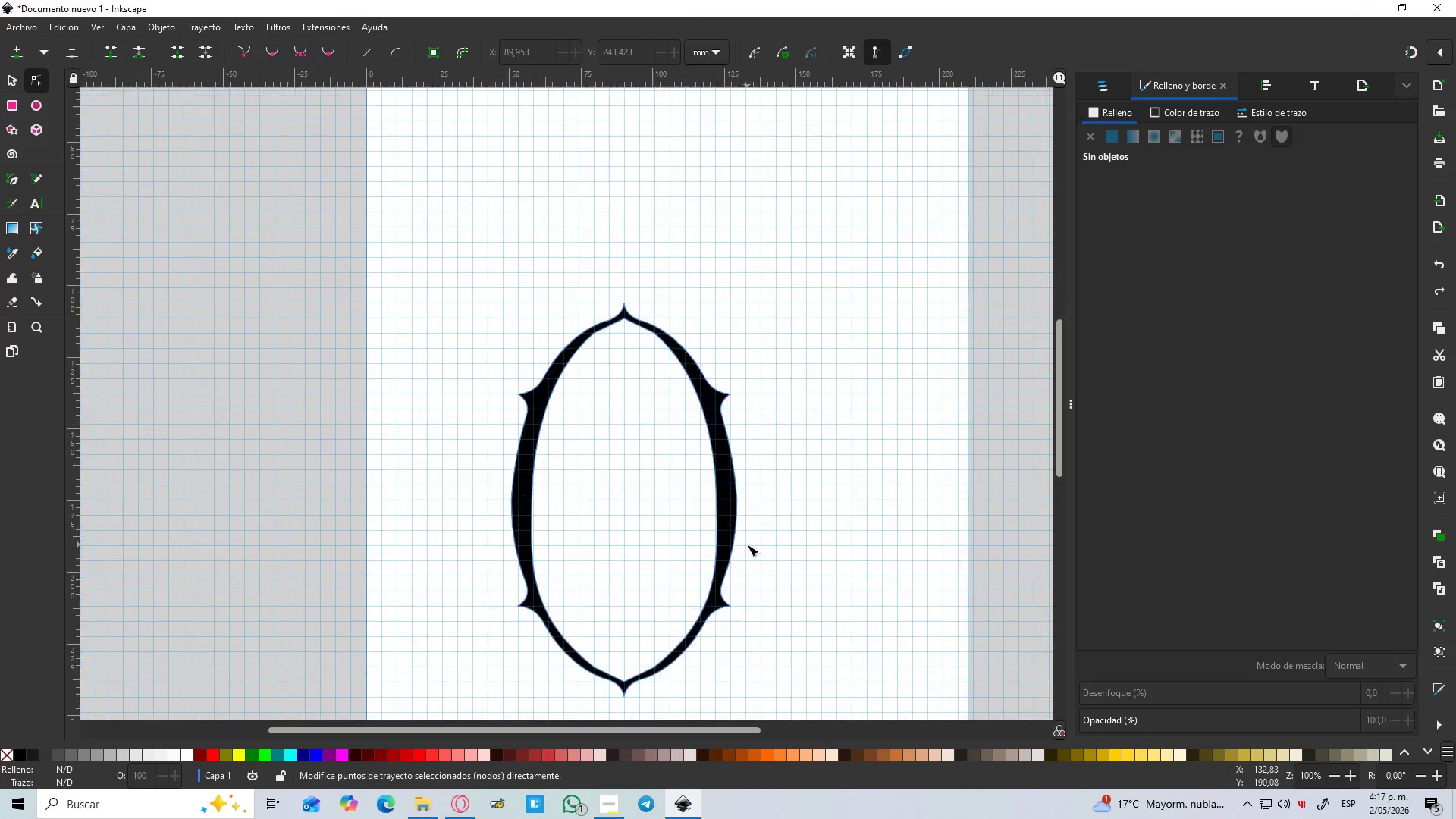 
wait(14.98)
 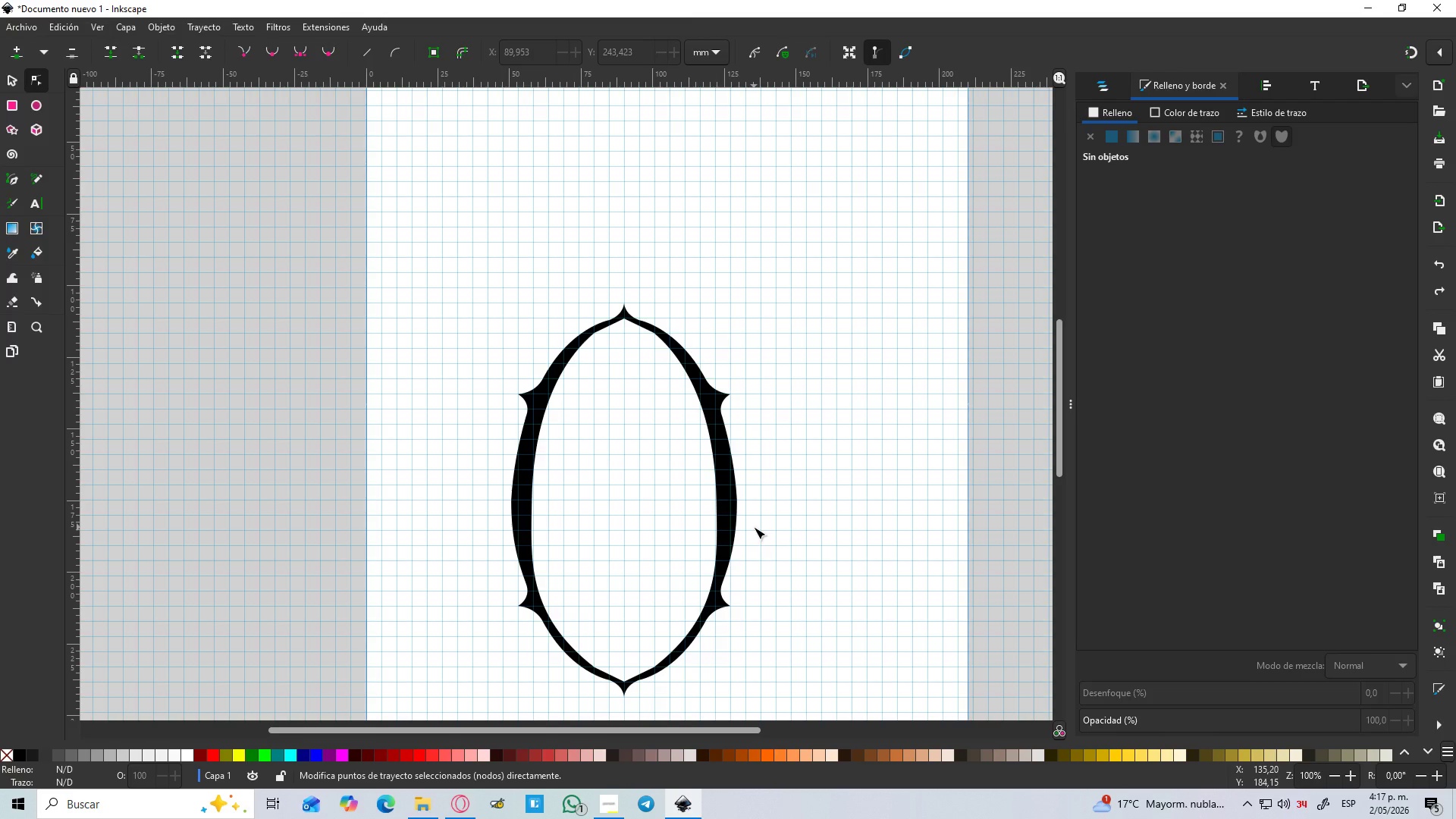 
hold_key(key=ControlLeft, duration=1.34)
scroll: coordinate [620, 610], scroll_direction: down, amount: 1.0
 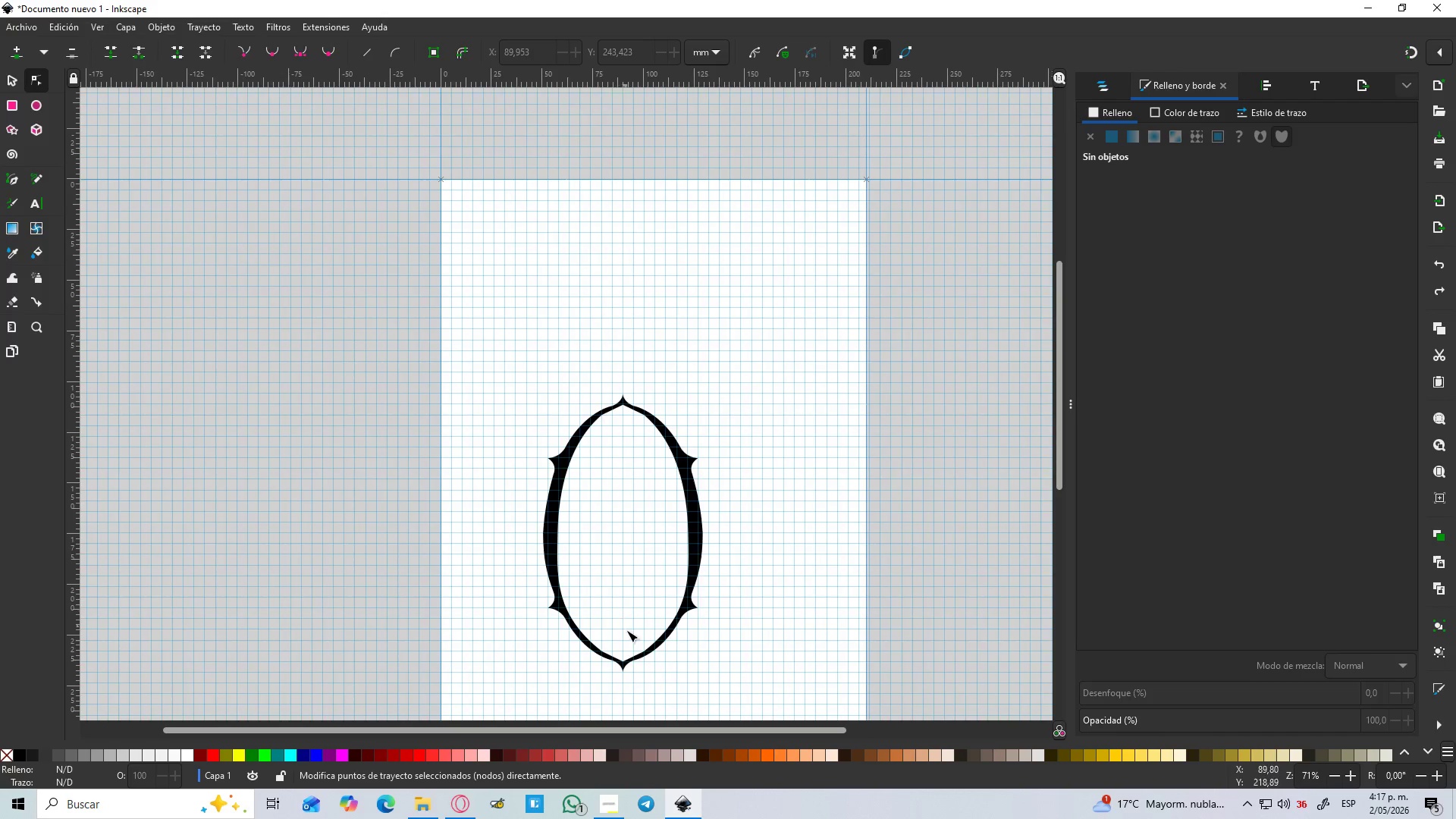 
scroll: coordinate [631, 640], scroll_direction: up, amount: 3.0
 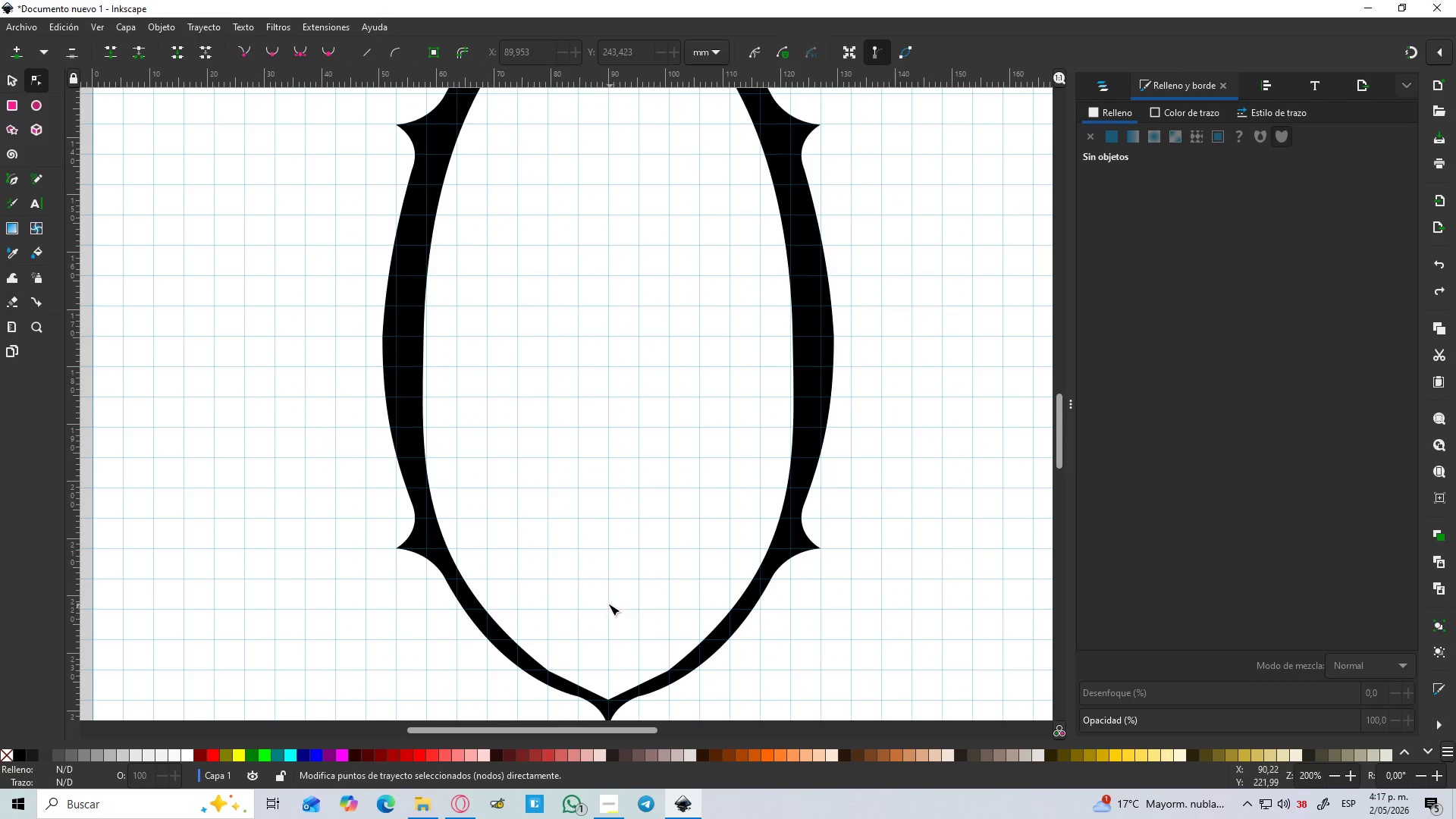 
hold_key(key=ControlLeft, duration=1.5)
scroll: coordinate [608, 604], scroll_direction: down, amount: 2.0
 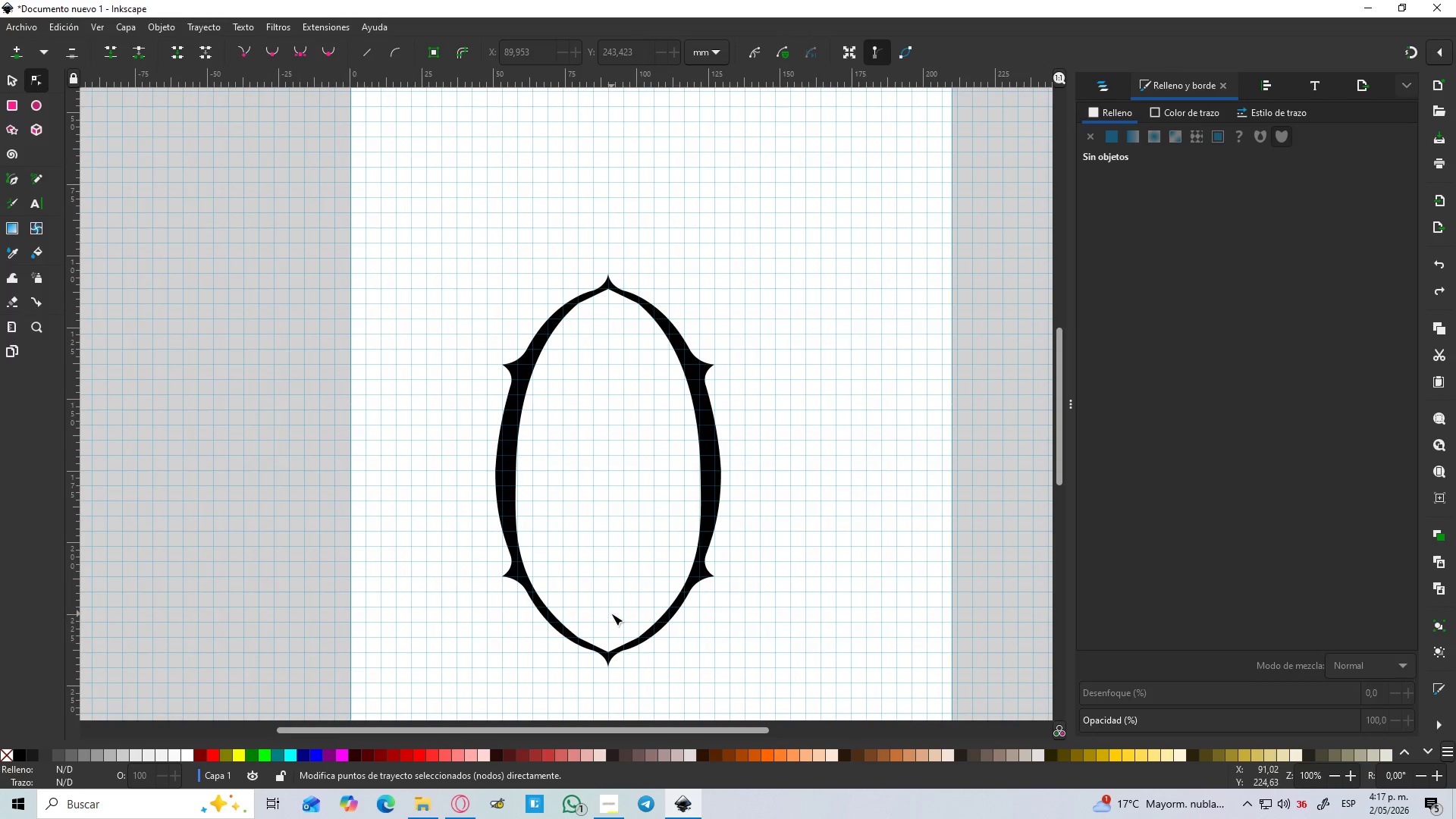 
hold_key(key=ControlLeft, duration=0.97)
 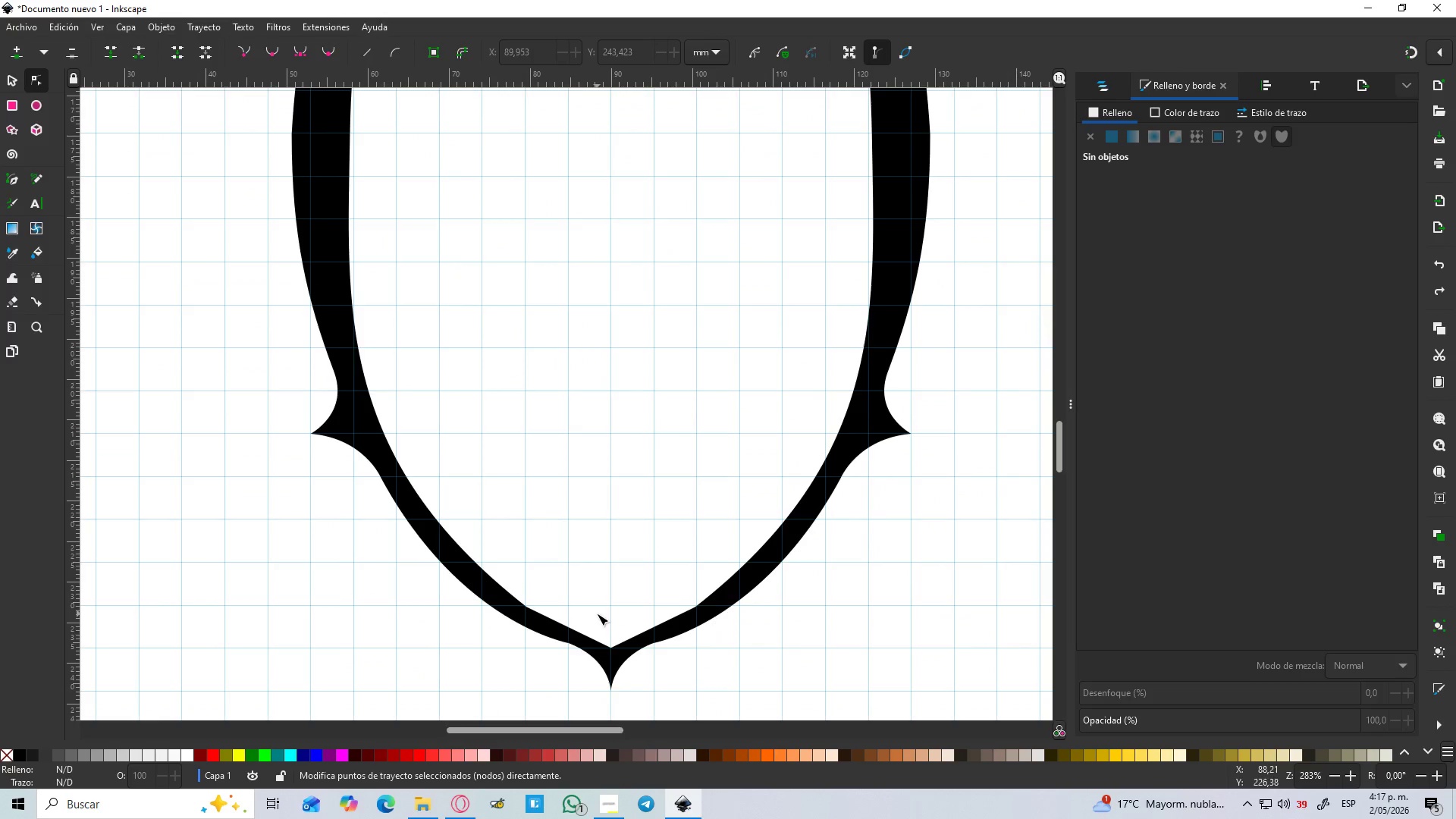 
scroll: coordinate [602, 627], scroll_direction: up, amount: 3.0
 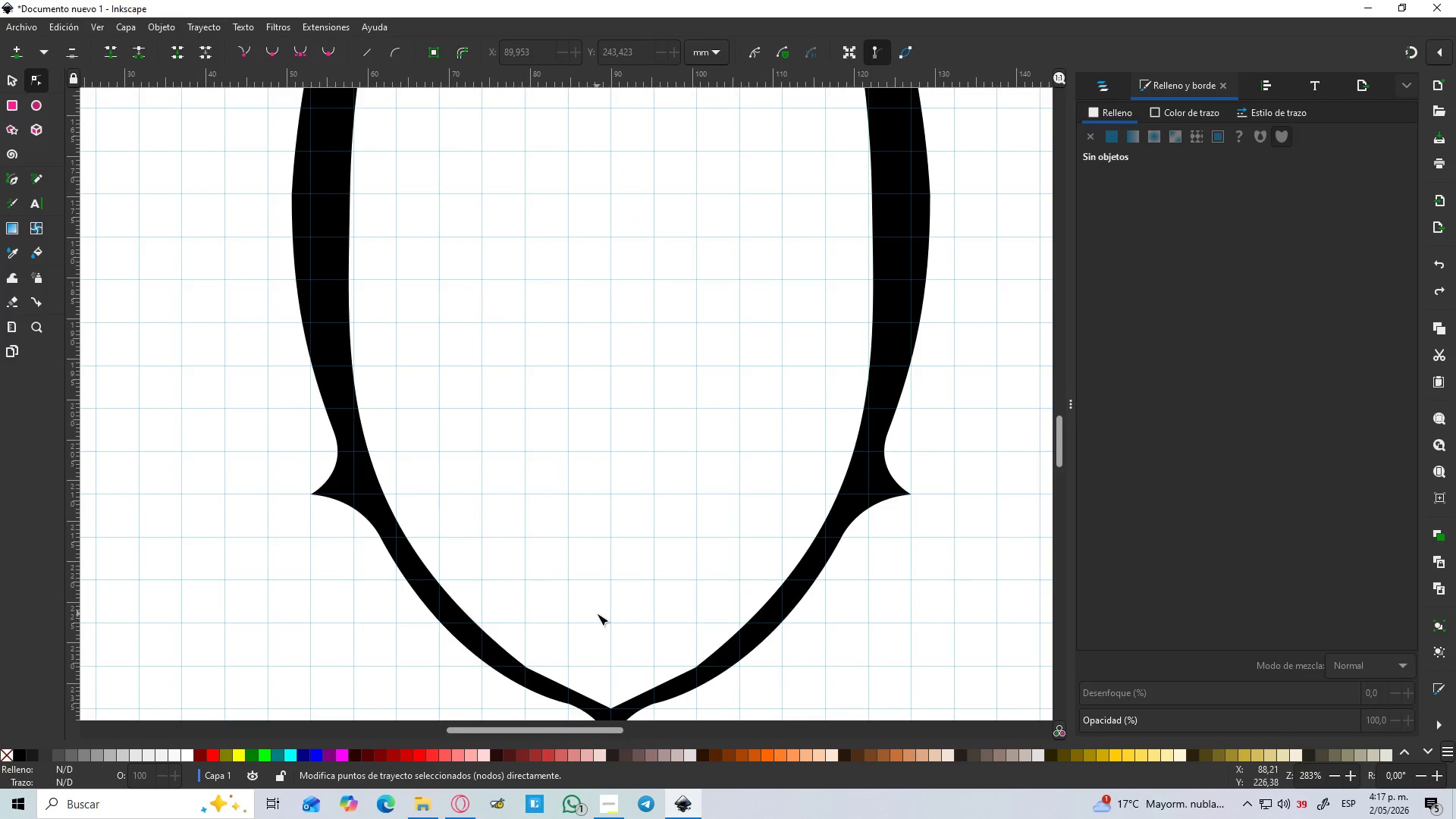 
scroll: coordinate [597, 613], scroll_direction: down, amount: 1.0
 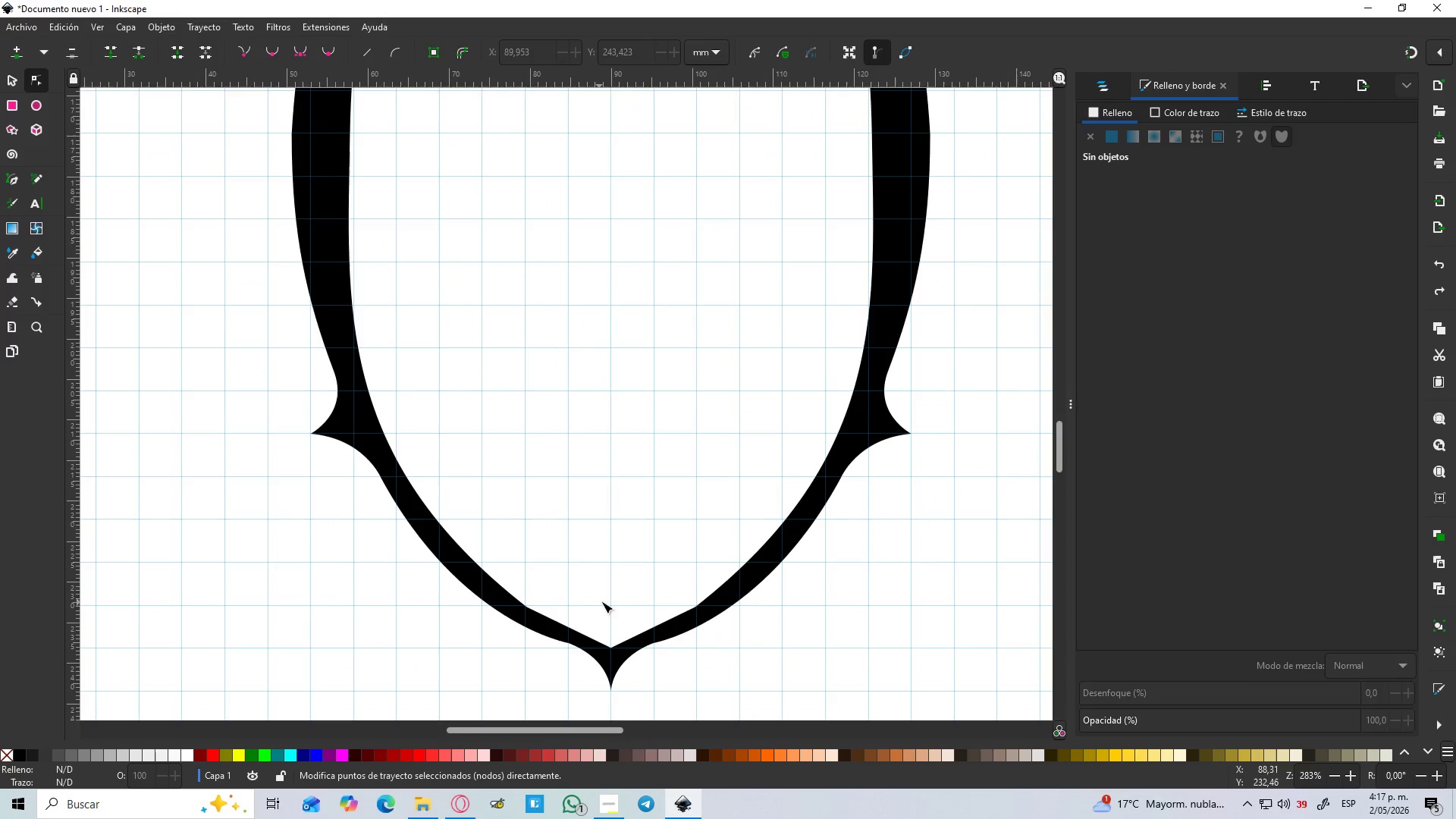 
key(B)
 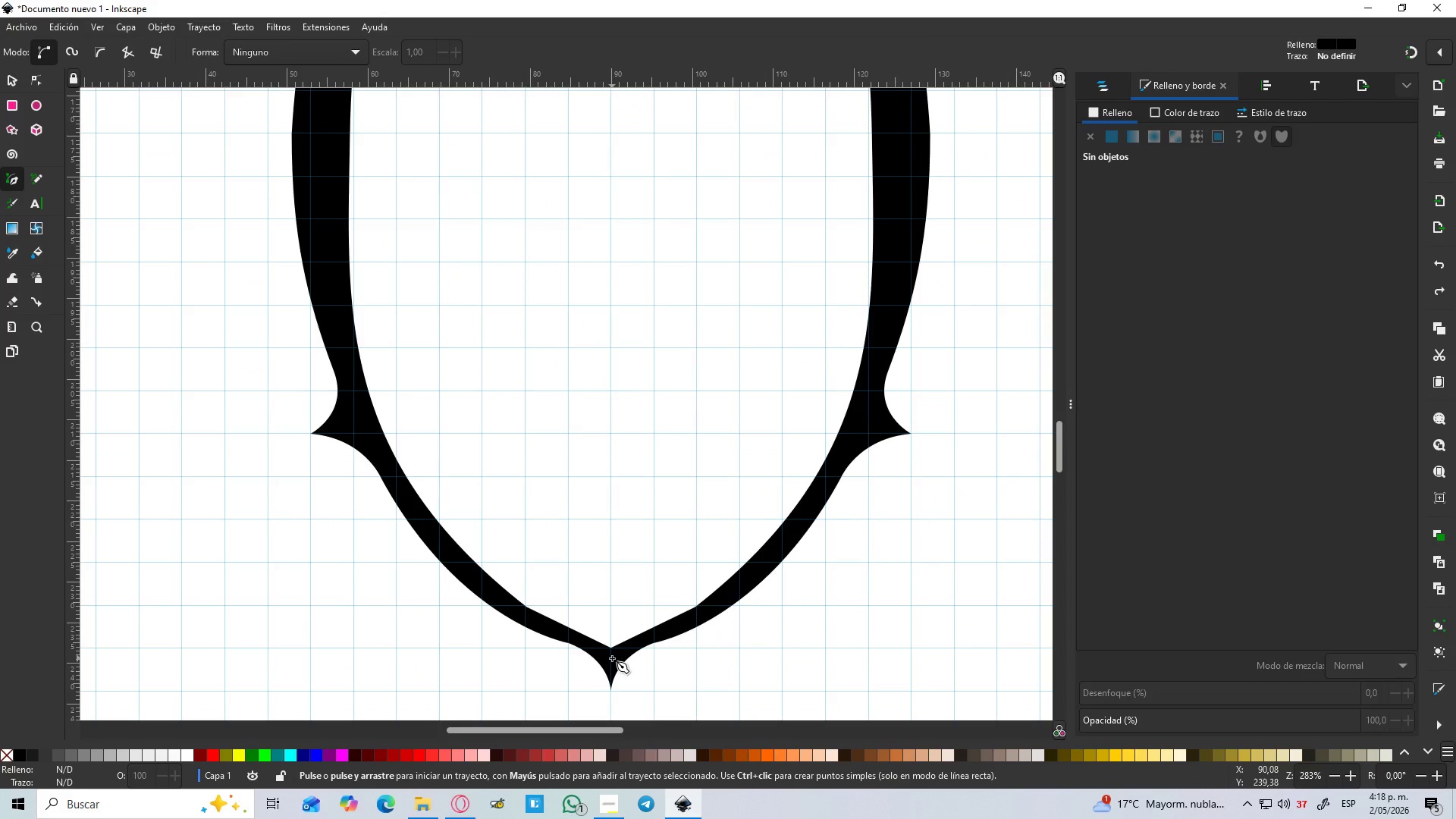 
left_click([612, 658])
 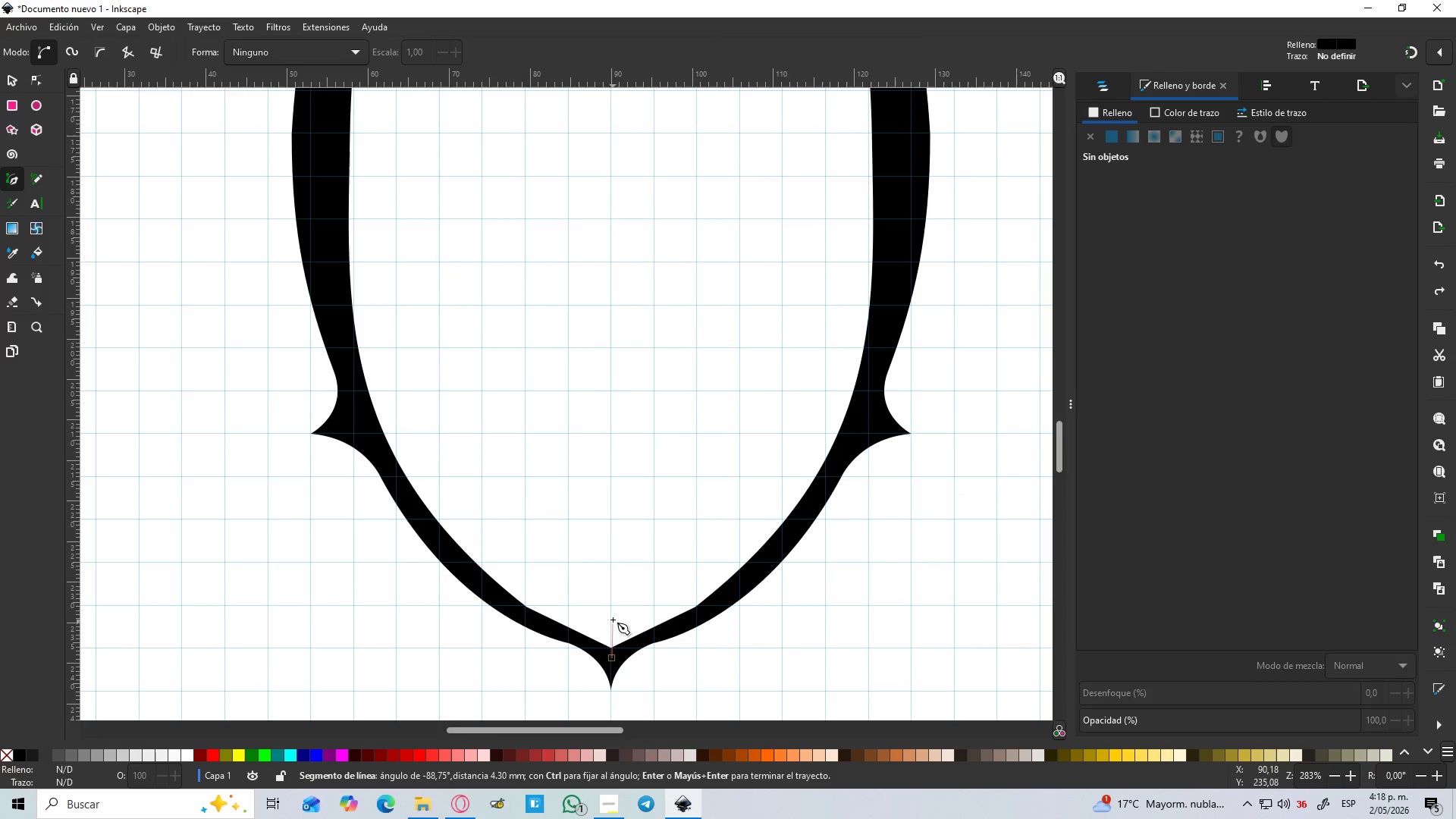 
hold_key(key=ControlLeft, duration=0.78)
 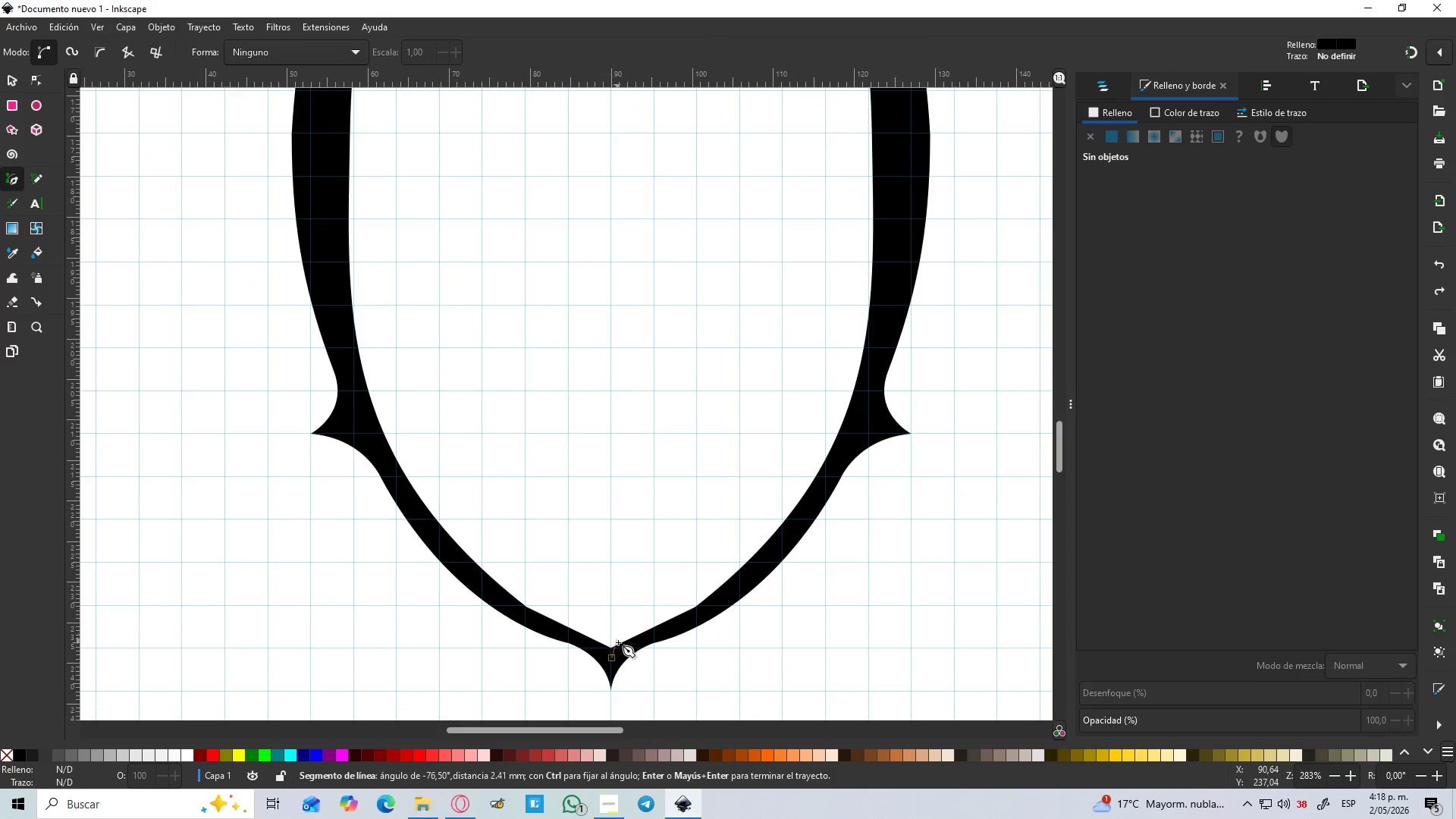 
key(Control+Z)
 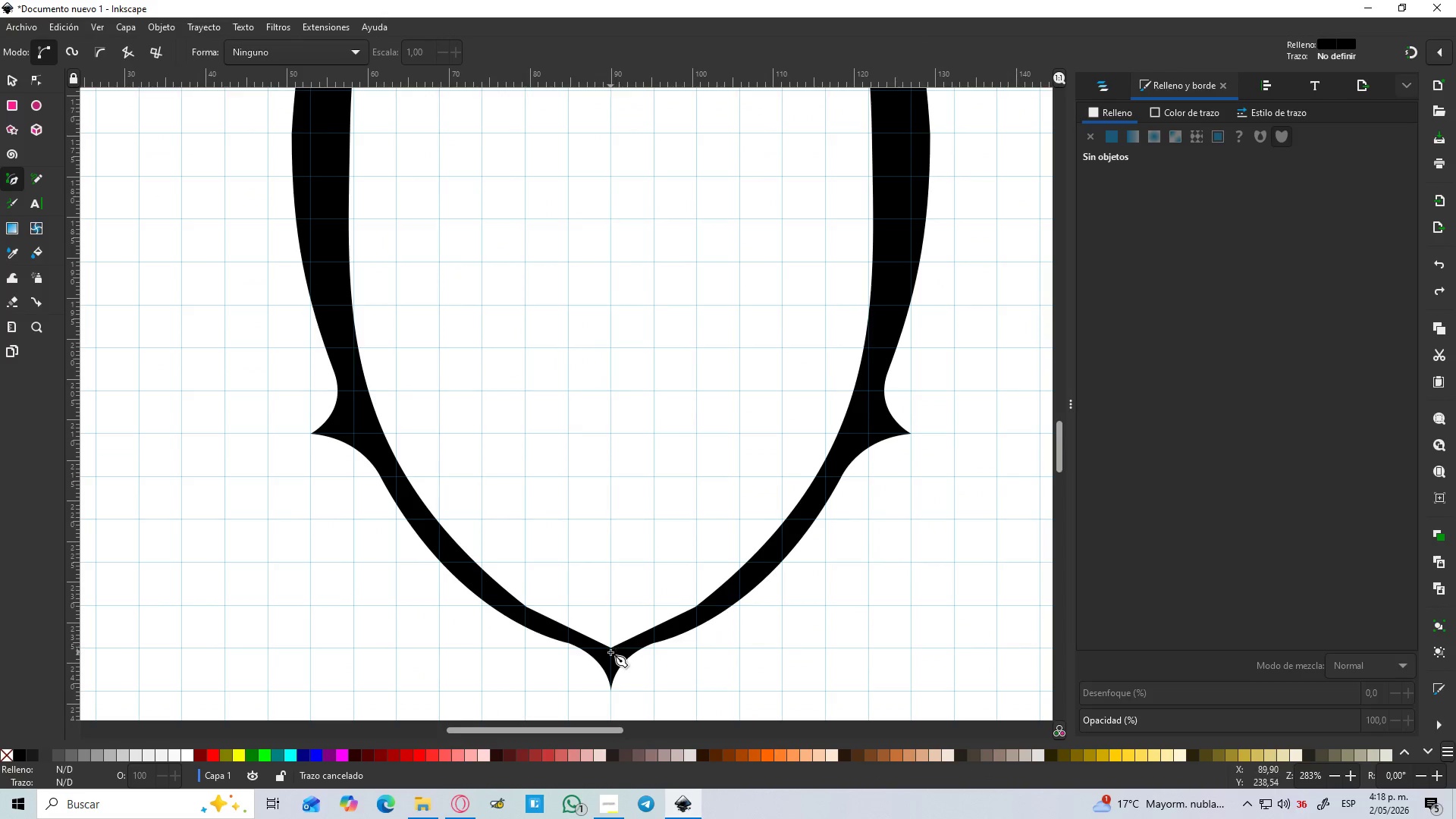 
hold_key(key=ControlLeft, duration=0.58)
scroll: coordinate [610, 652], scroll_direction: up, amount: 2.0
 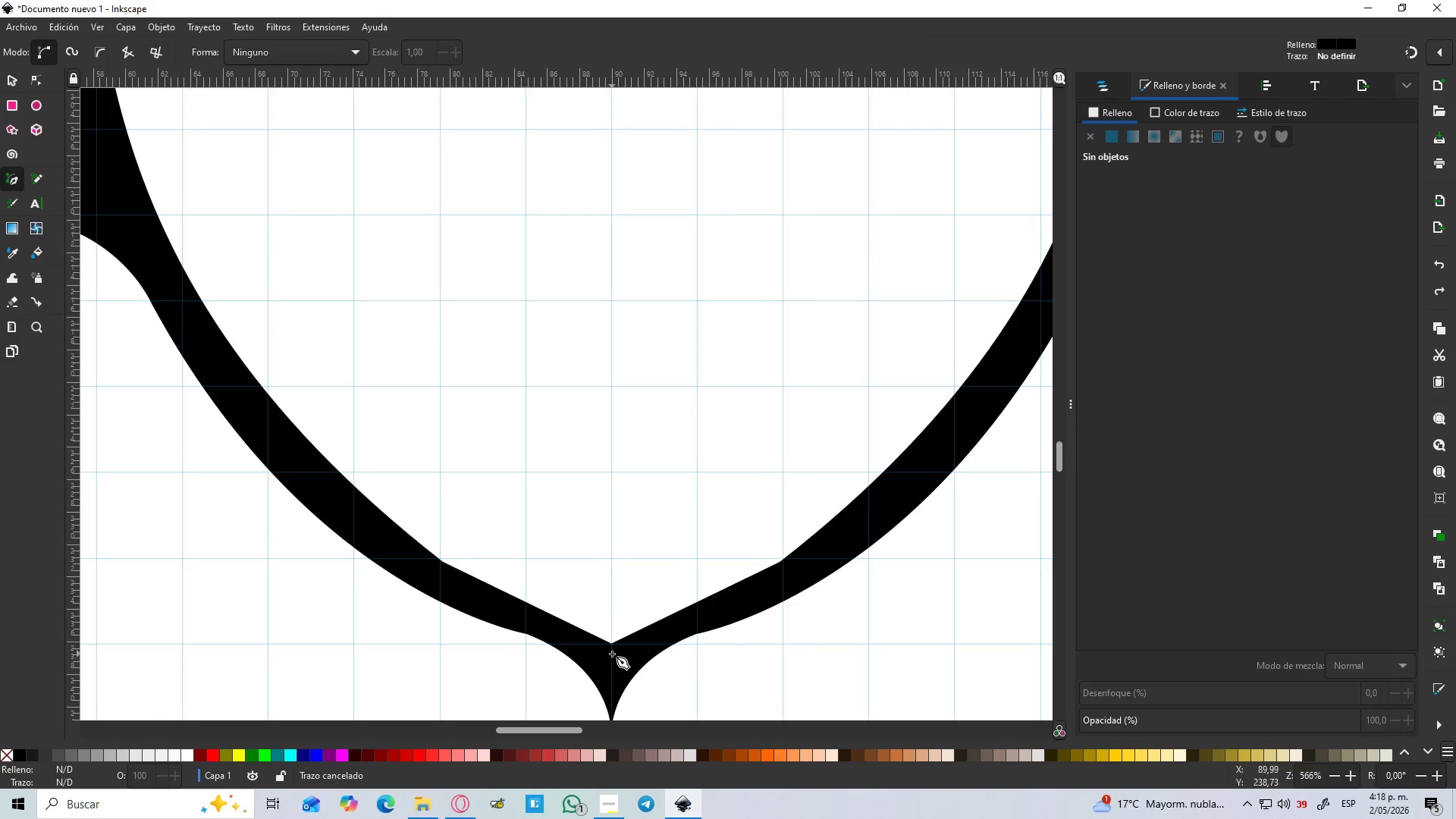 
left_click([612, 654])
 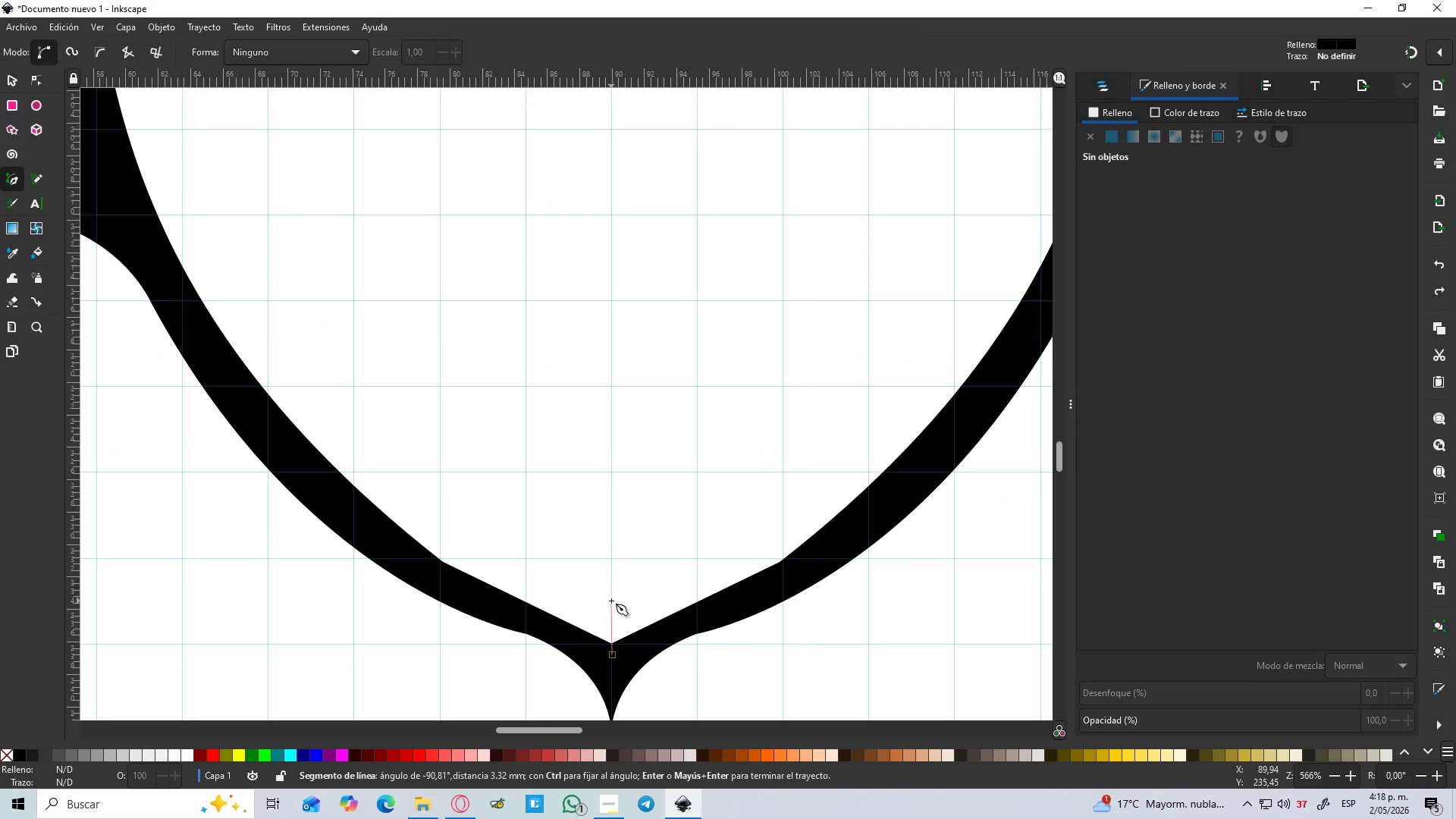 
key(Control+Z)
 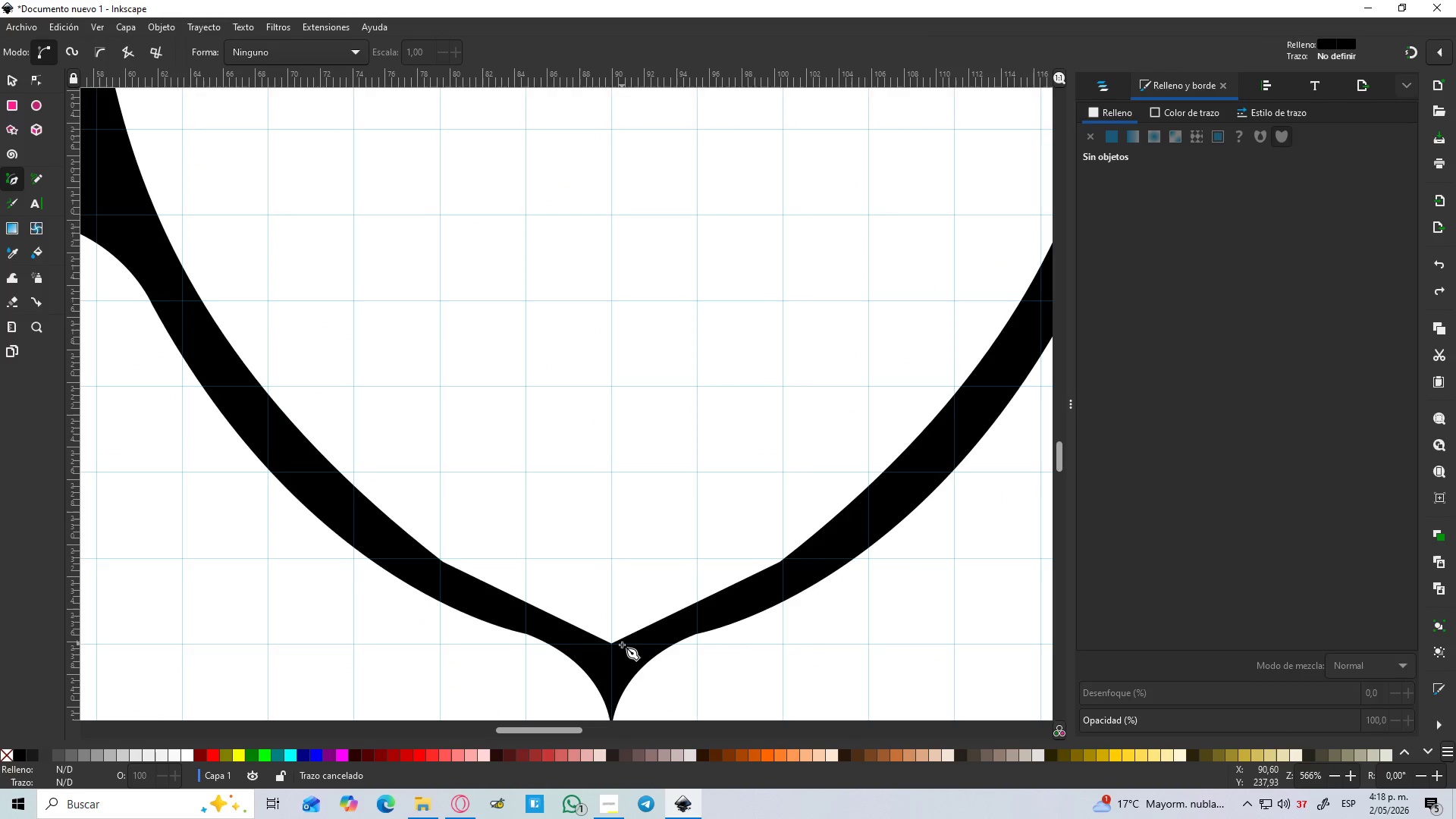 
hold_key(key=ControlLeft, duration=0.45)
scroll: coordinate [615, 649], scroll_direction: up, amount: 3.0
 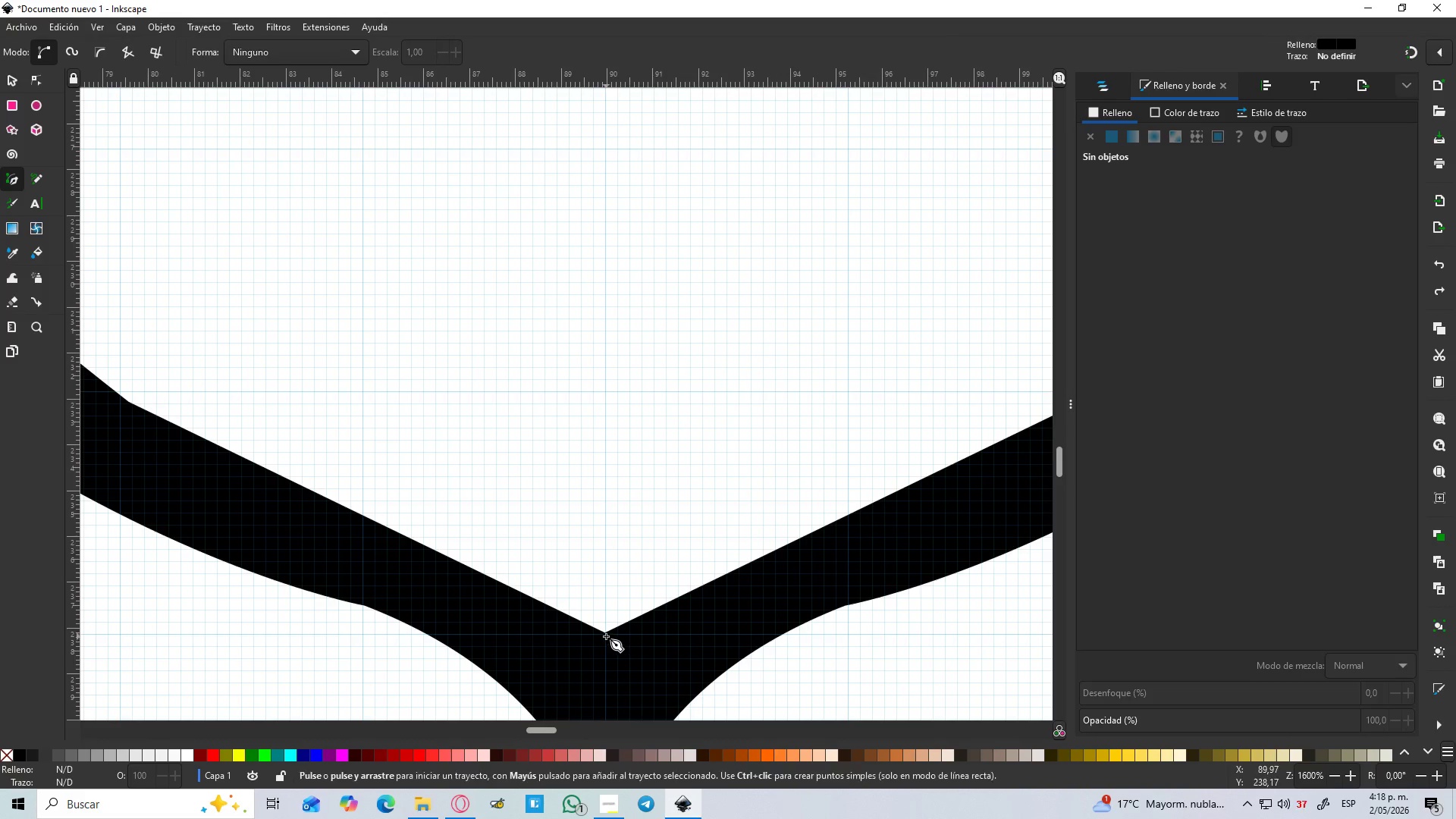 
left_click([606, 636])
 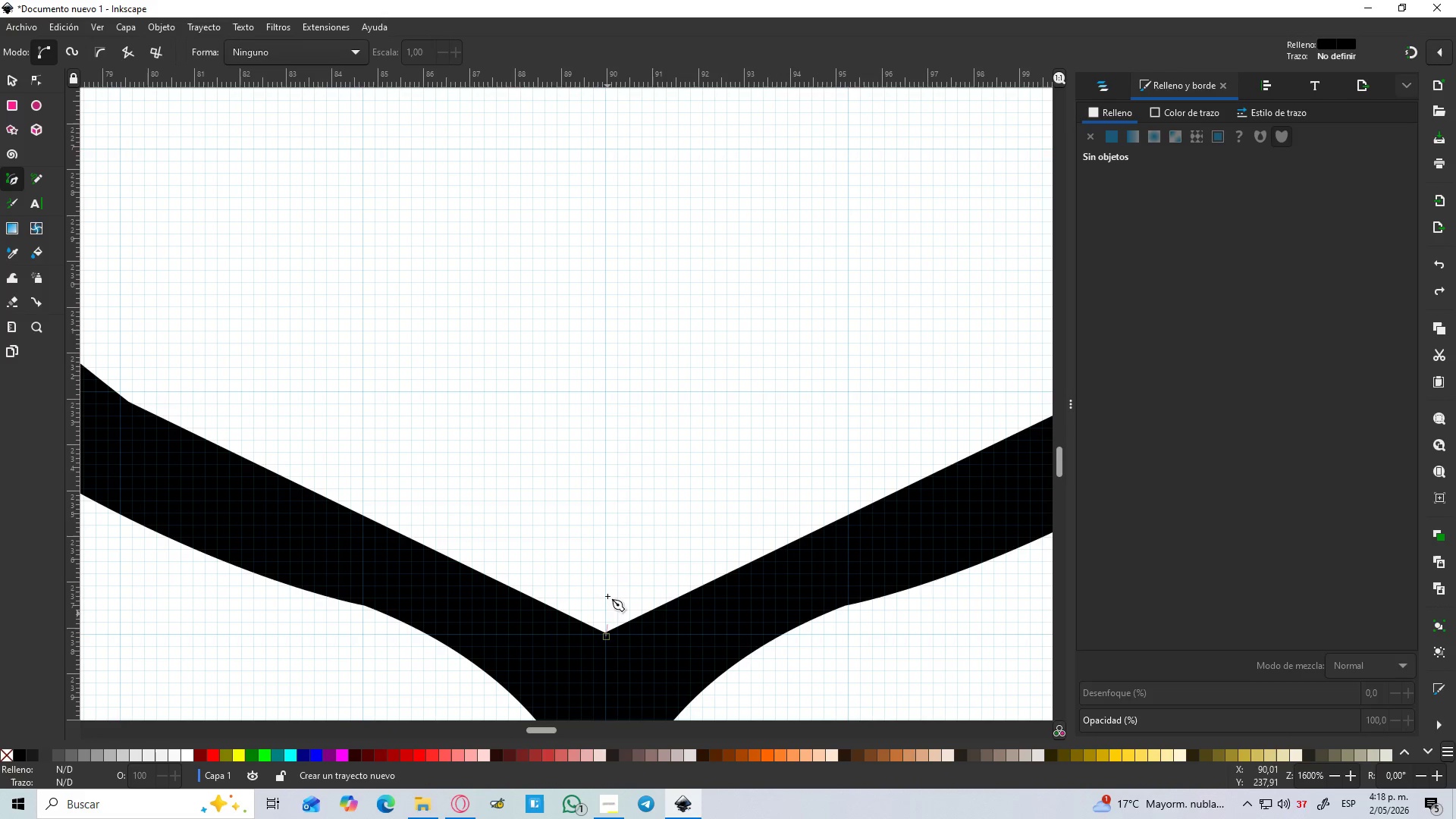 
hold_key(key=ControlLeft, duration=1.5)
 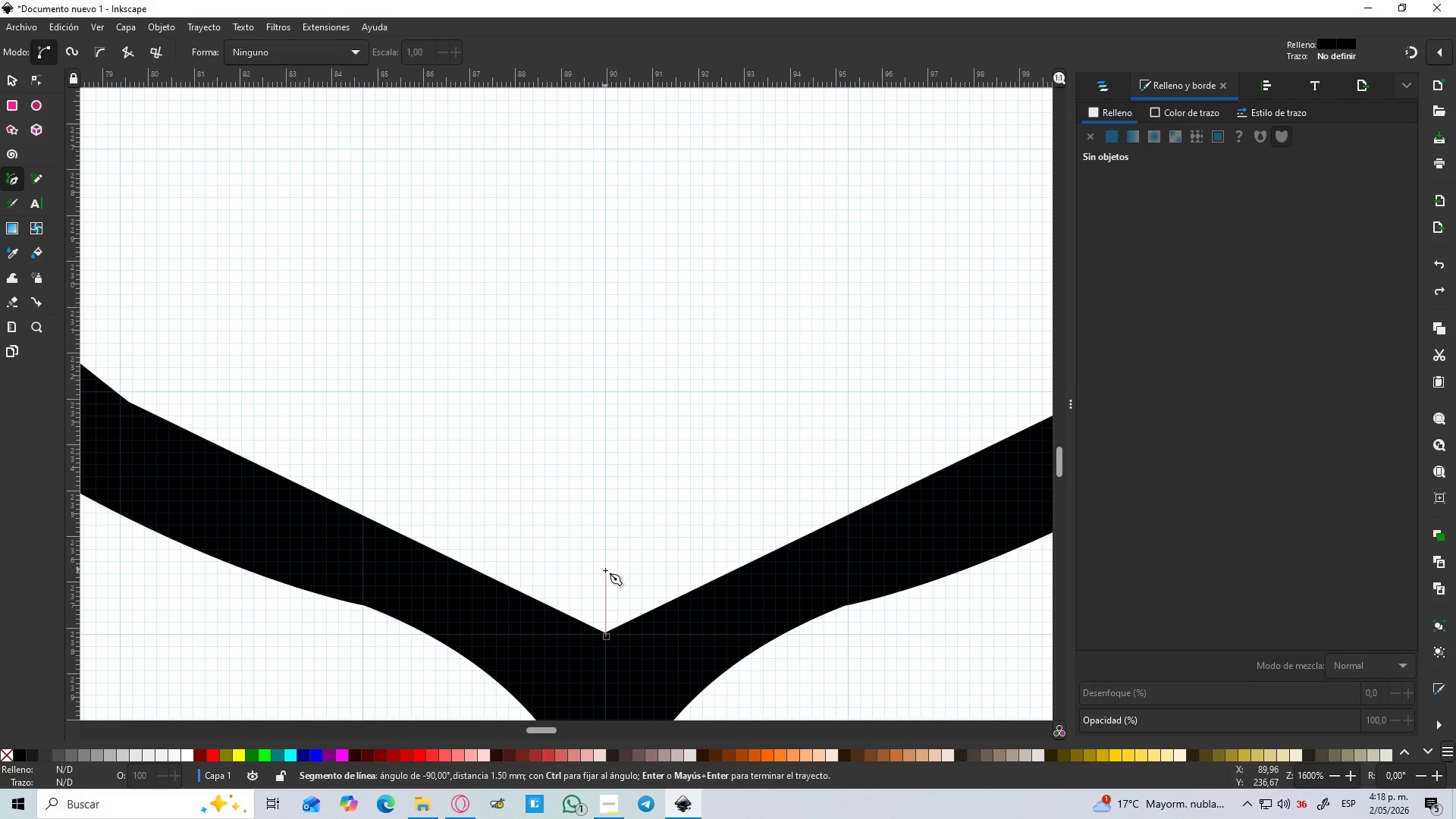 
hold_key(key=ControlLeft, duration=1.12)
 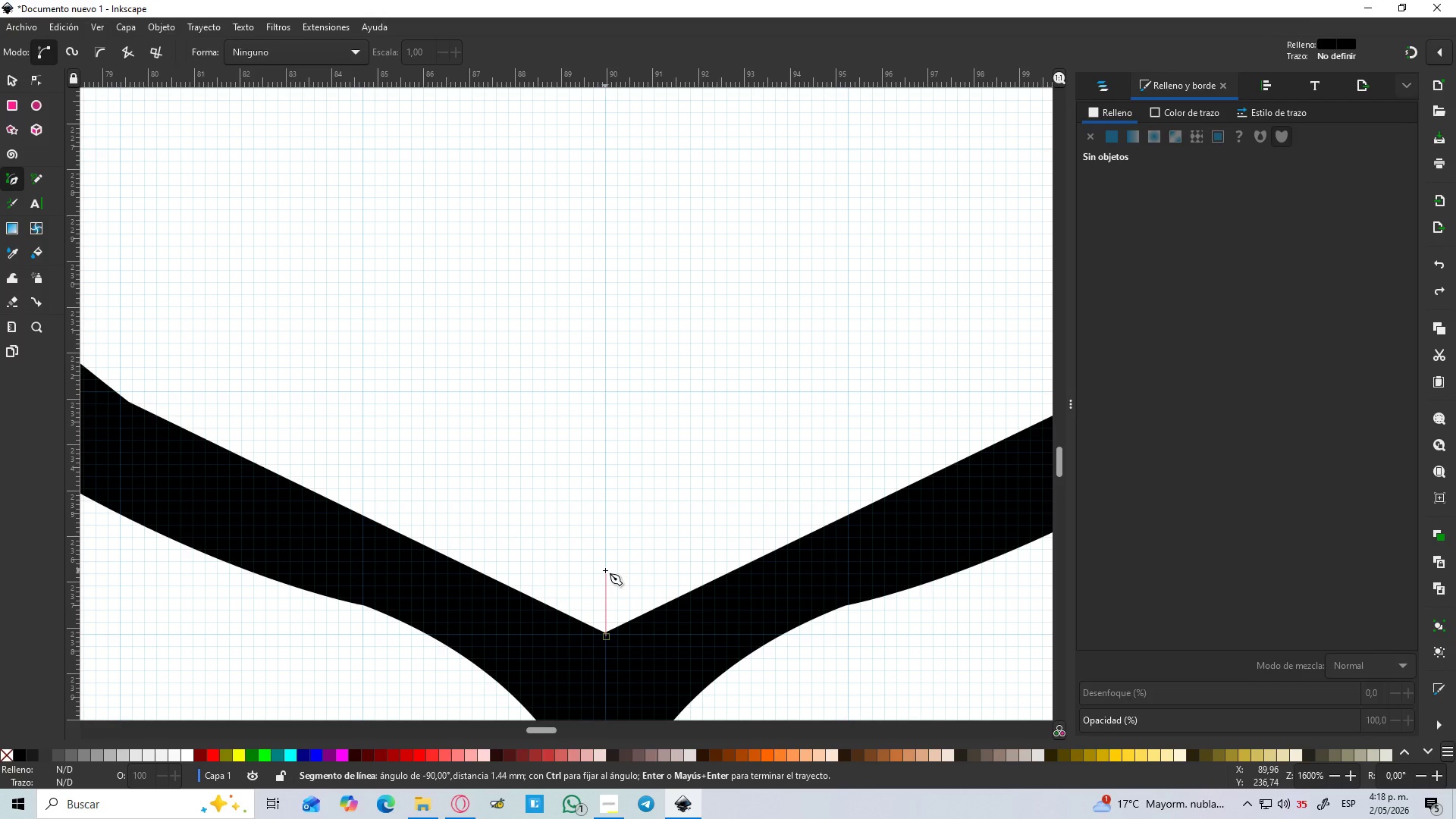 
hold_key(key=ControlLeft, duration=5.12)
 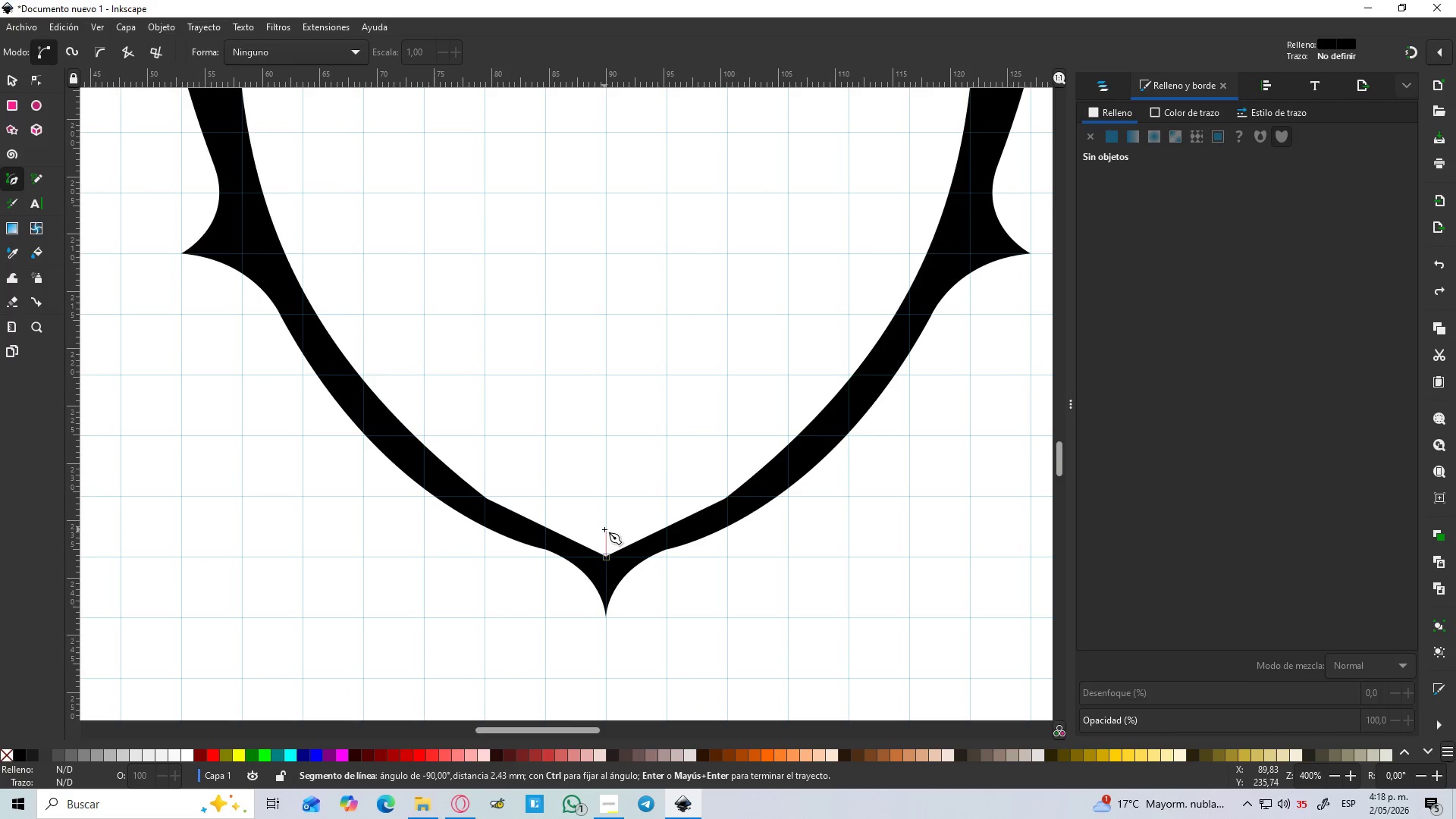 
hold_key(key=ControlLeft, duration=1.5)
scroll: coordinate [604, 529], scroll_direction: down, amount: 7.0
 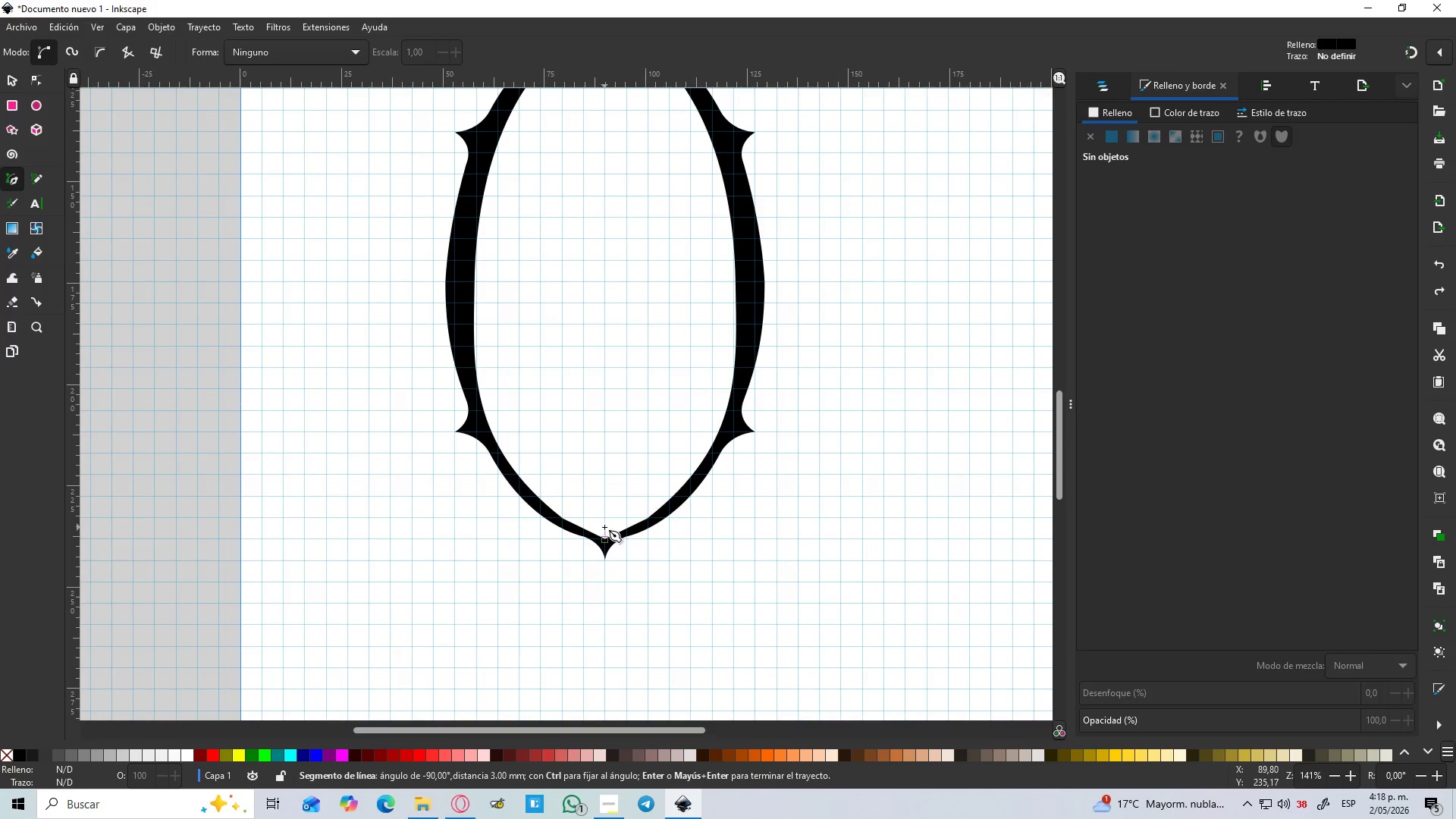 
hold_key(key=ControlLeft, duration=1.38)
scroll: coordinate [597, 523], scroll_direction: up, amount: 5.0
 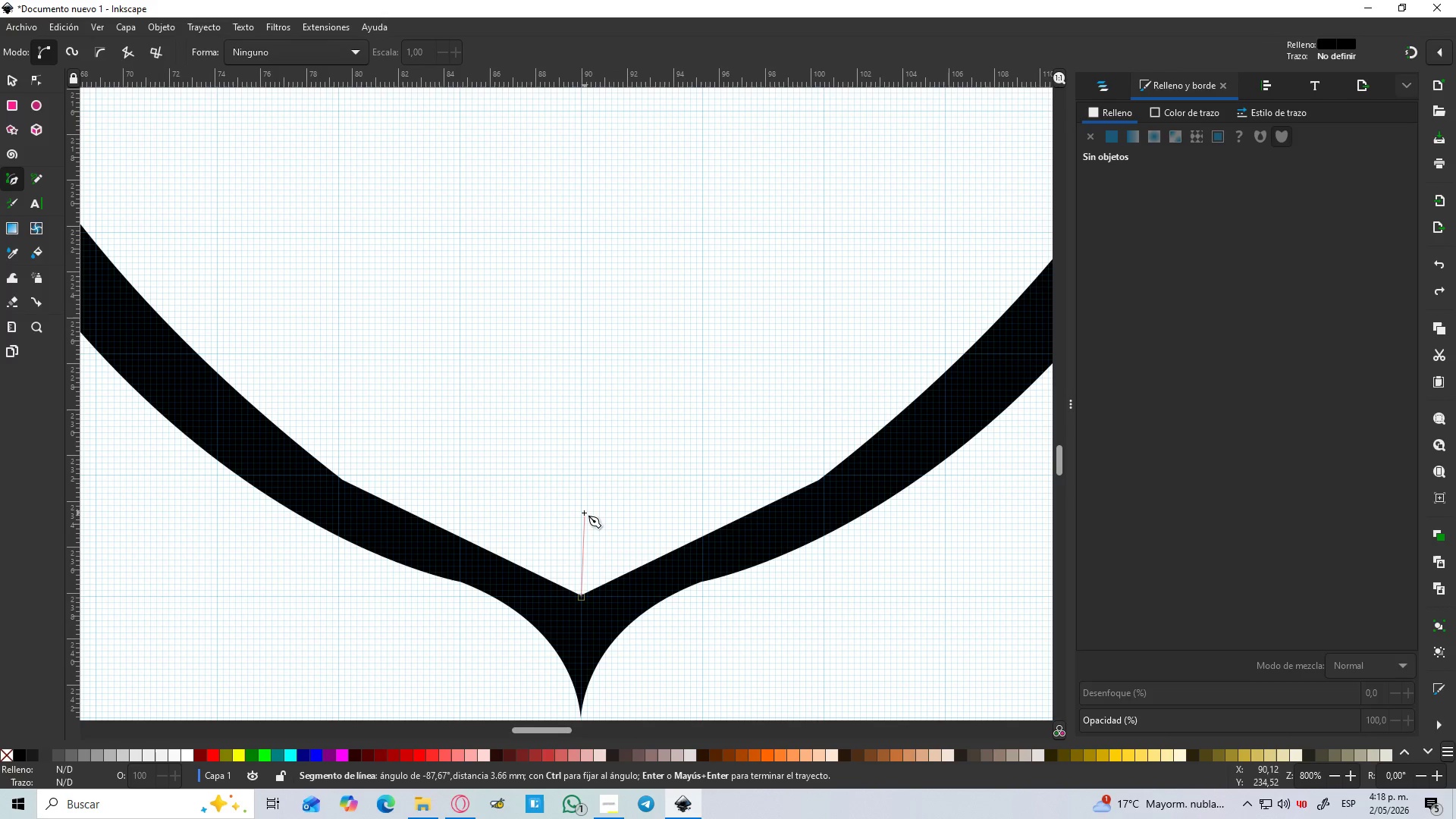 
hold_key(key=ControlLeft, duration=1.3)
left_click([582, 510])
 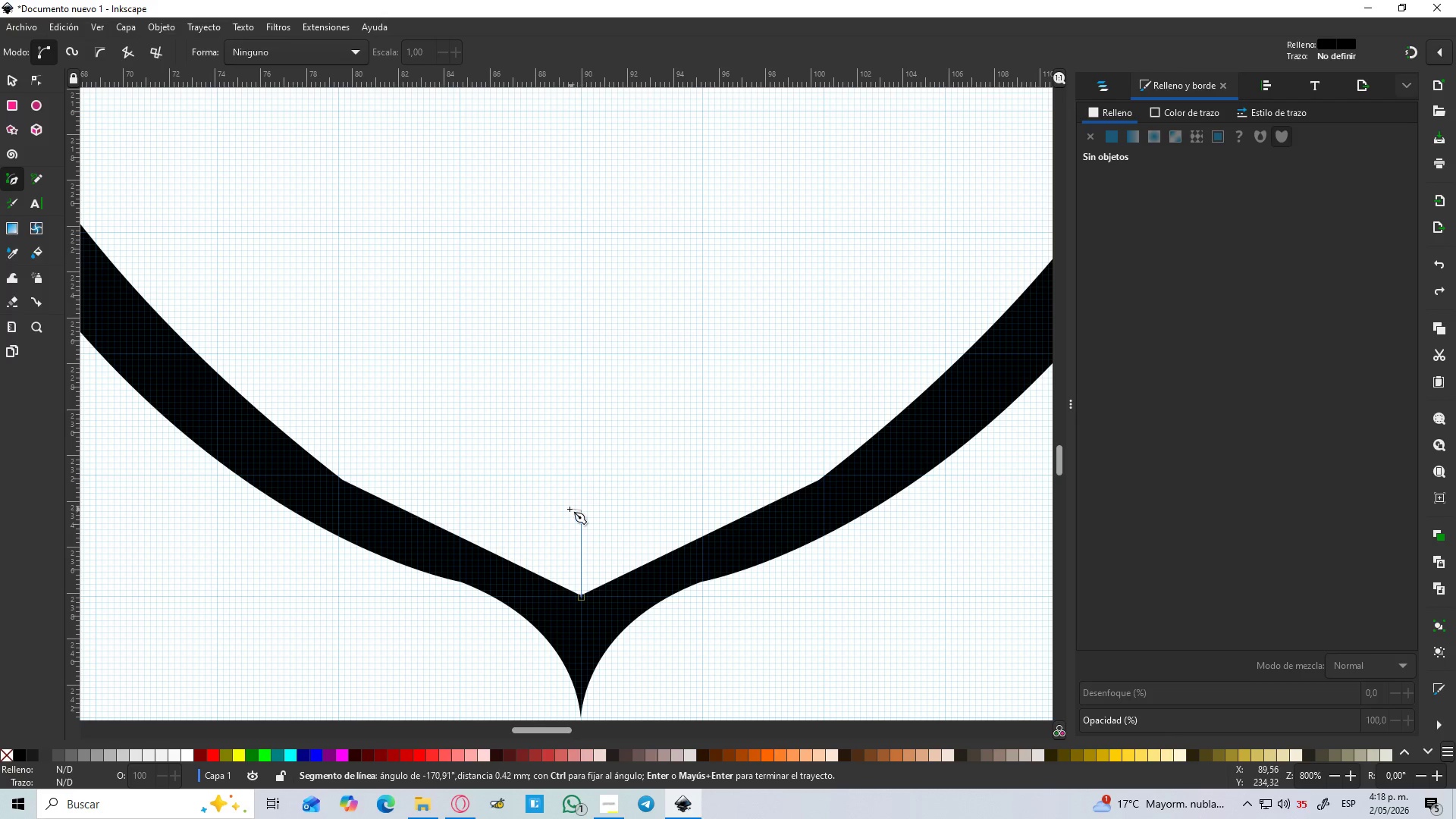 
scroll: coordinate [566, 509], scroll_direction: down, amount: 3.0
 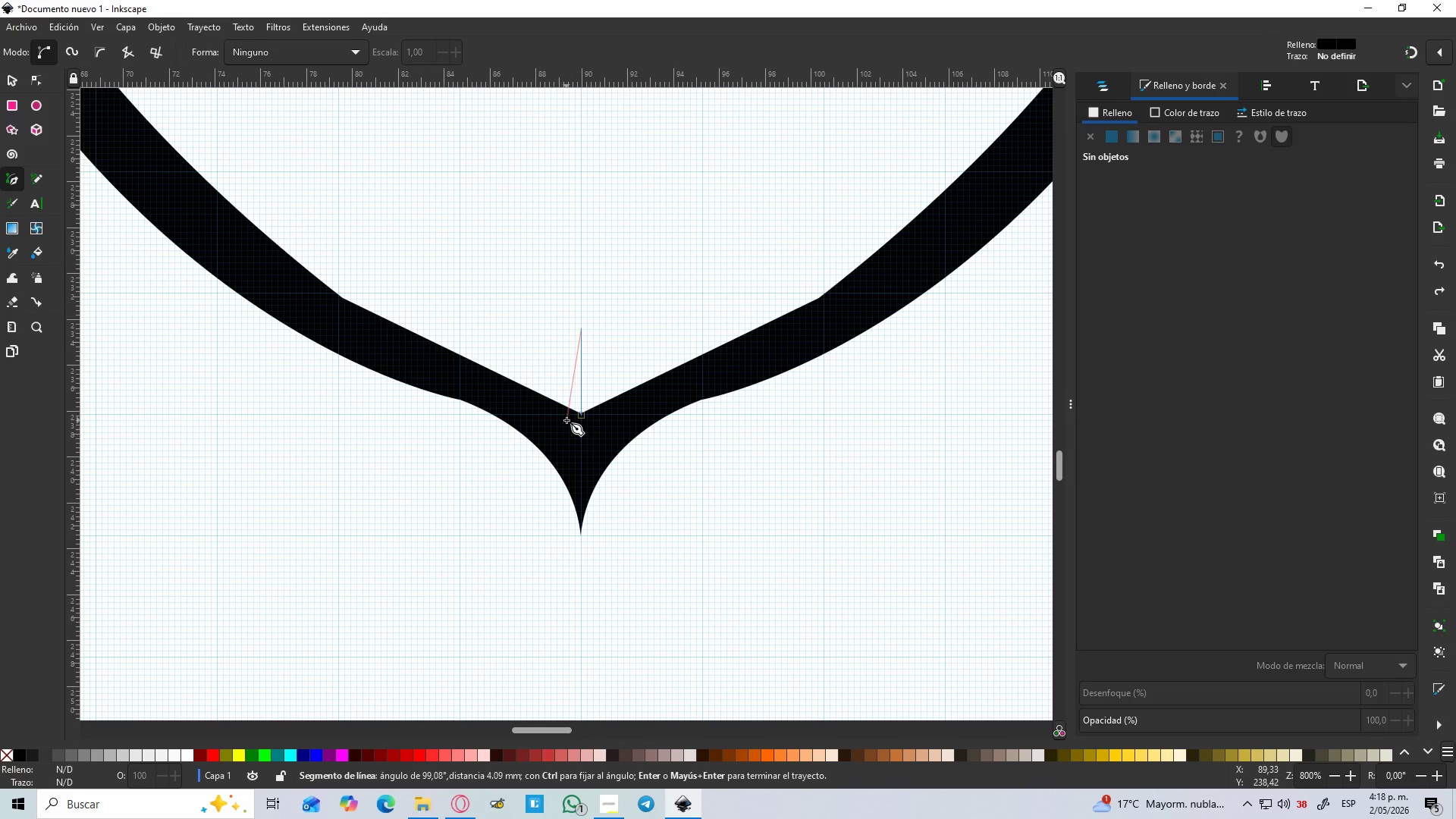 
hold_key(key=ControlLeft, duration=1.5)
scroll: coordinate [566, 420], scroll_direction: down, amount: 4.0
 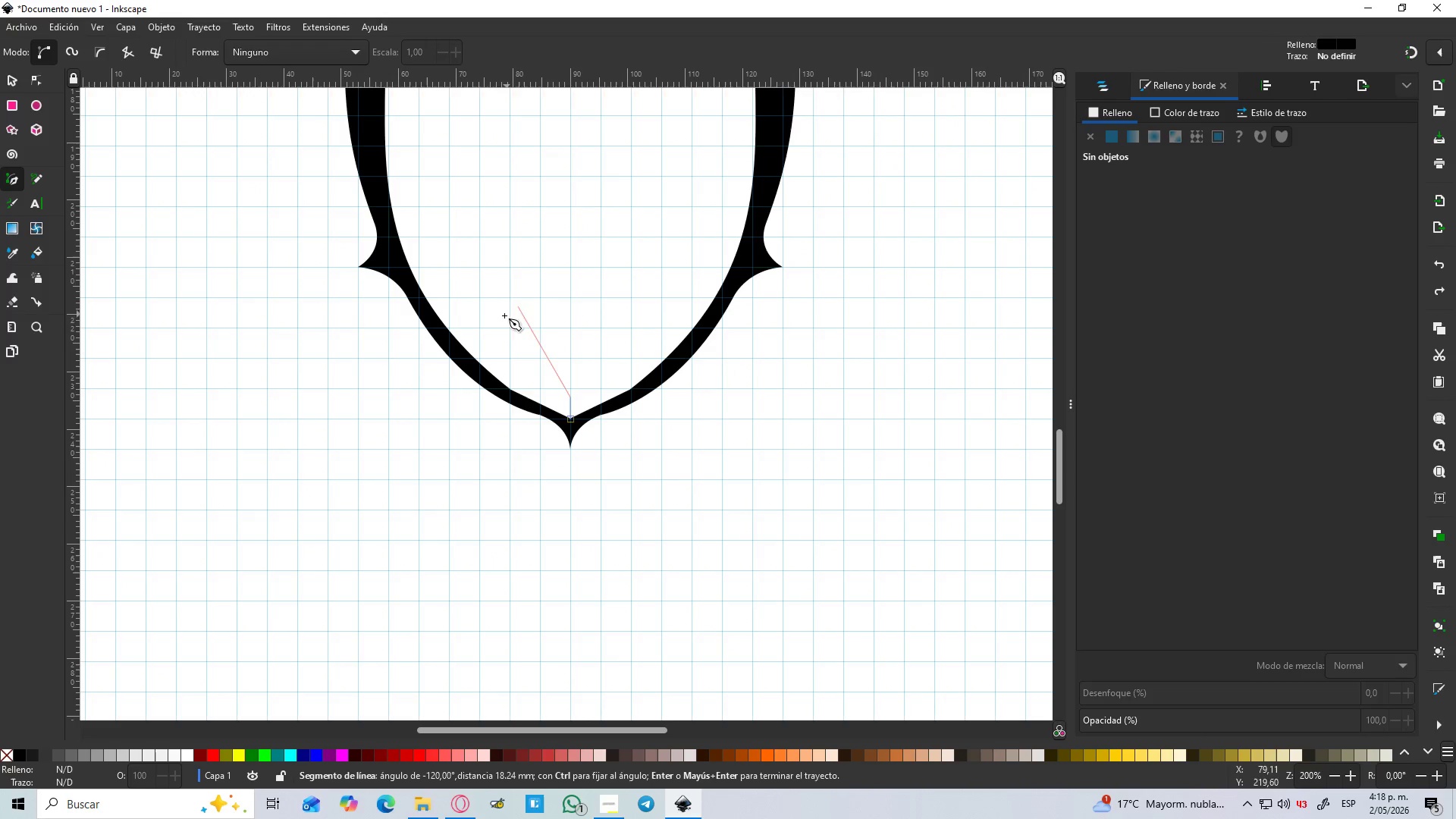 
hold_key(key=ControlLeft, duration=0.41)
scroll: coordinate [497, 330], scroll_direction: up, amount: 2.0
 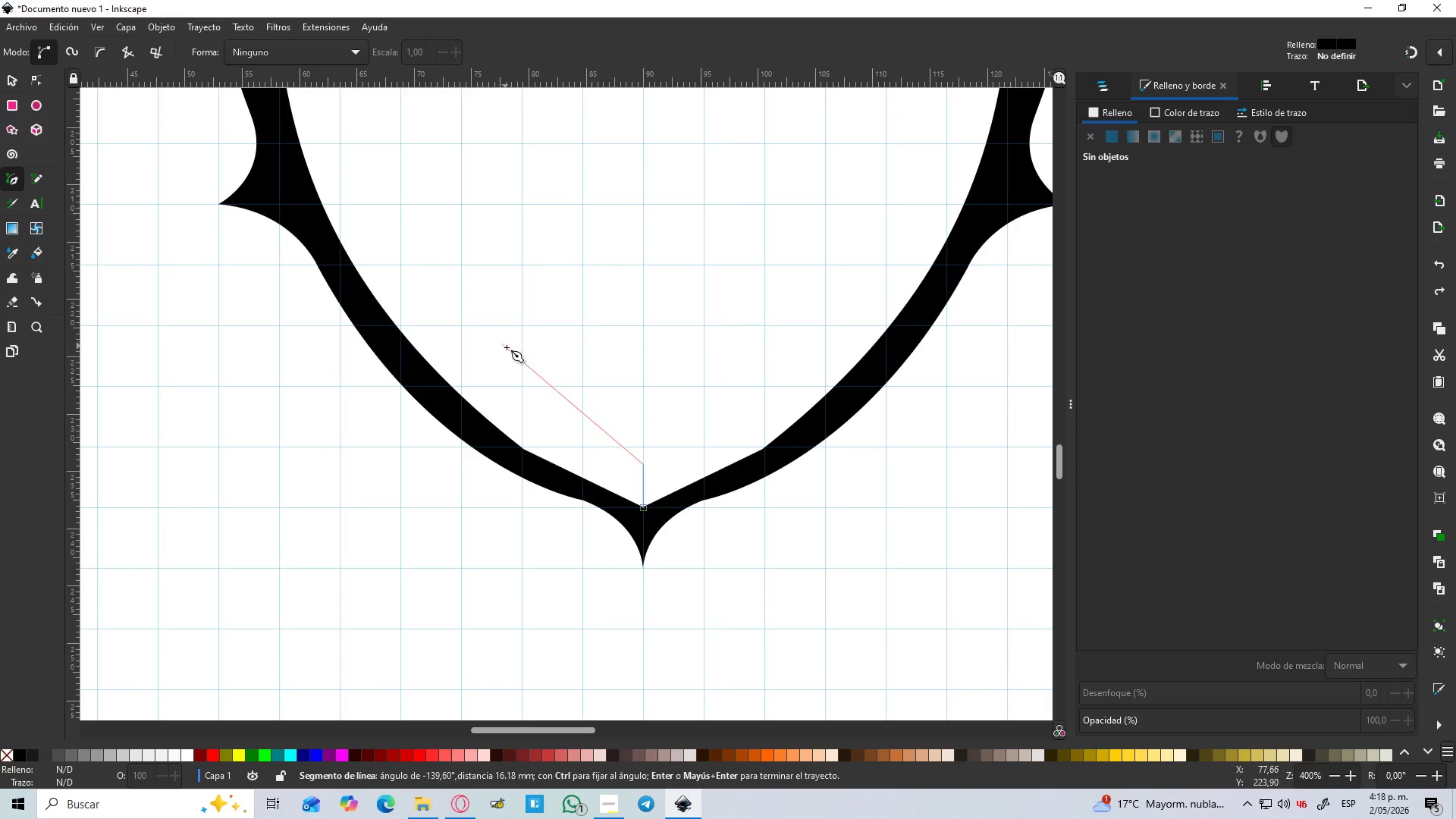 
hold_key(key=Space, duration=0.45)
 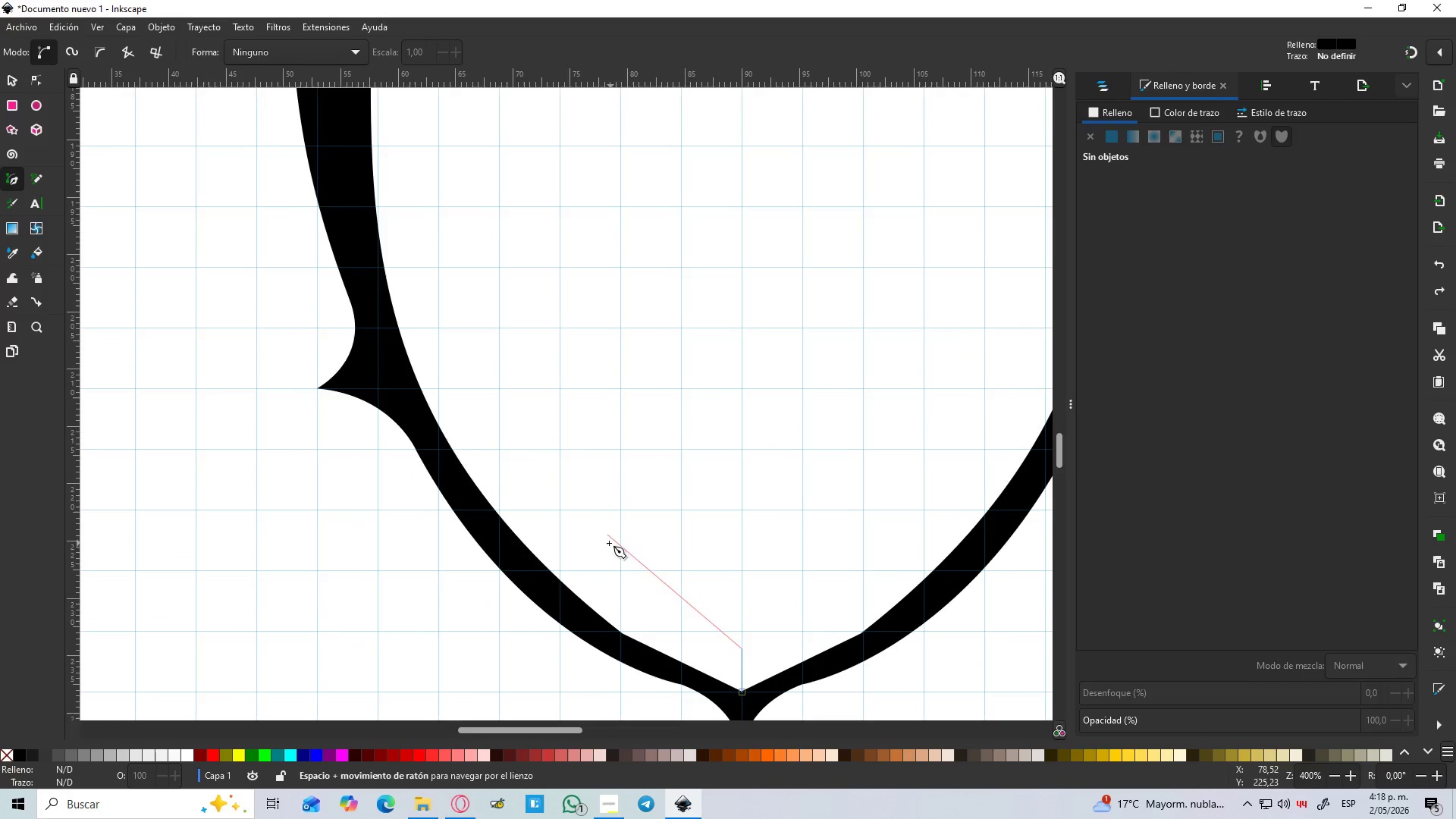 
hold_key(key=ControlLeft, duration=0.7)
scroll: coordinate [605, 541], scroll_direction: down, amount: 3.0
 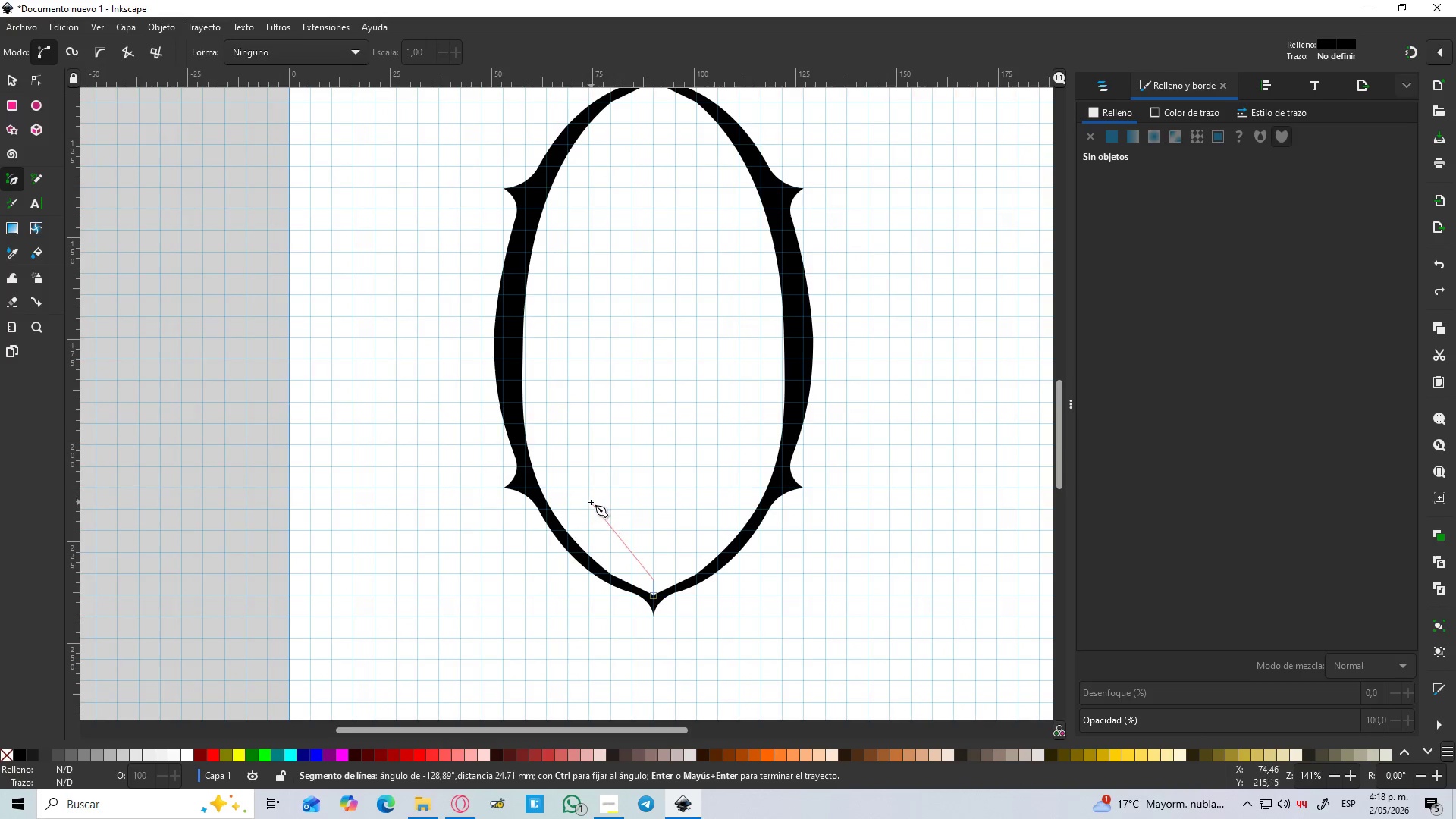 
key(Control+Z)
 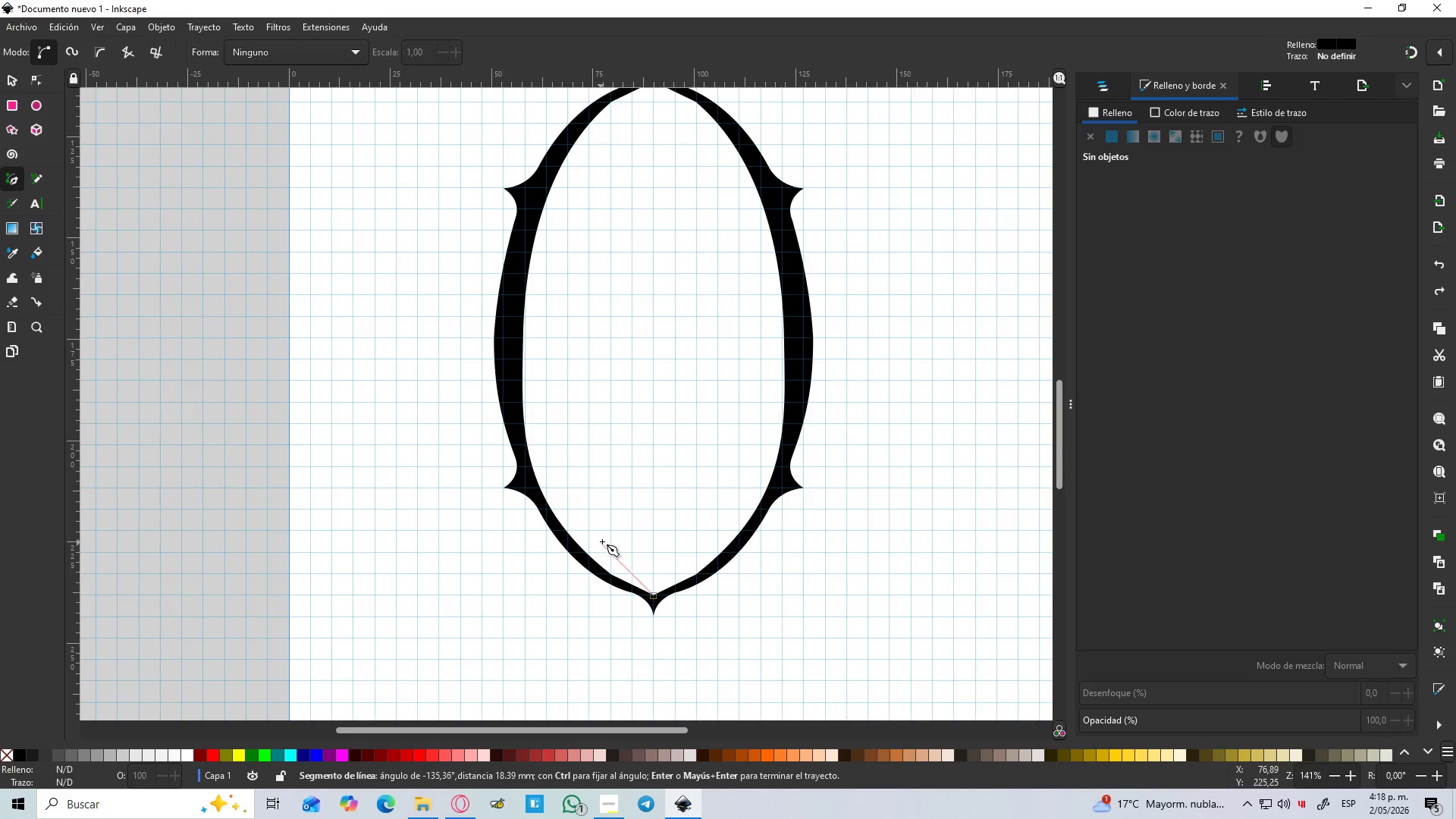 
key(Control+ControlLeft)
 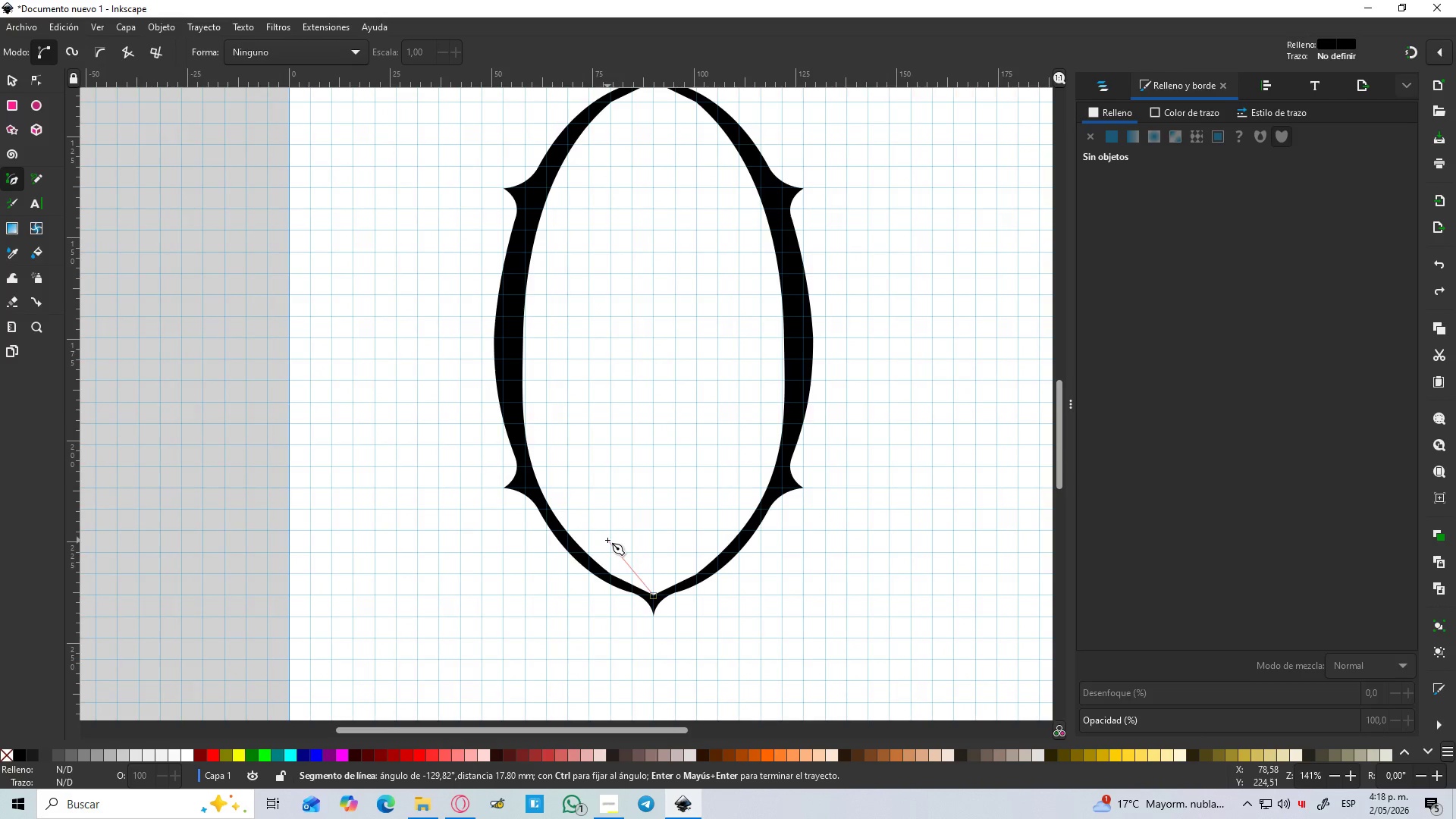 
key(Escape)
 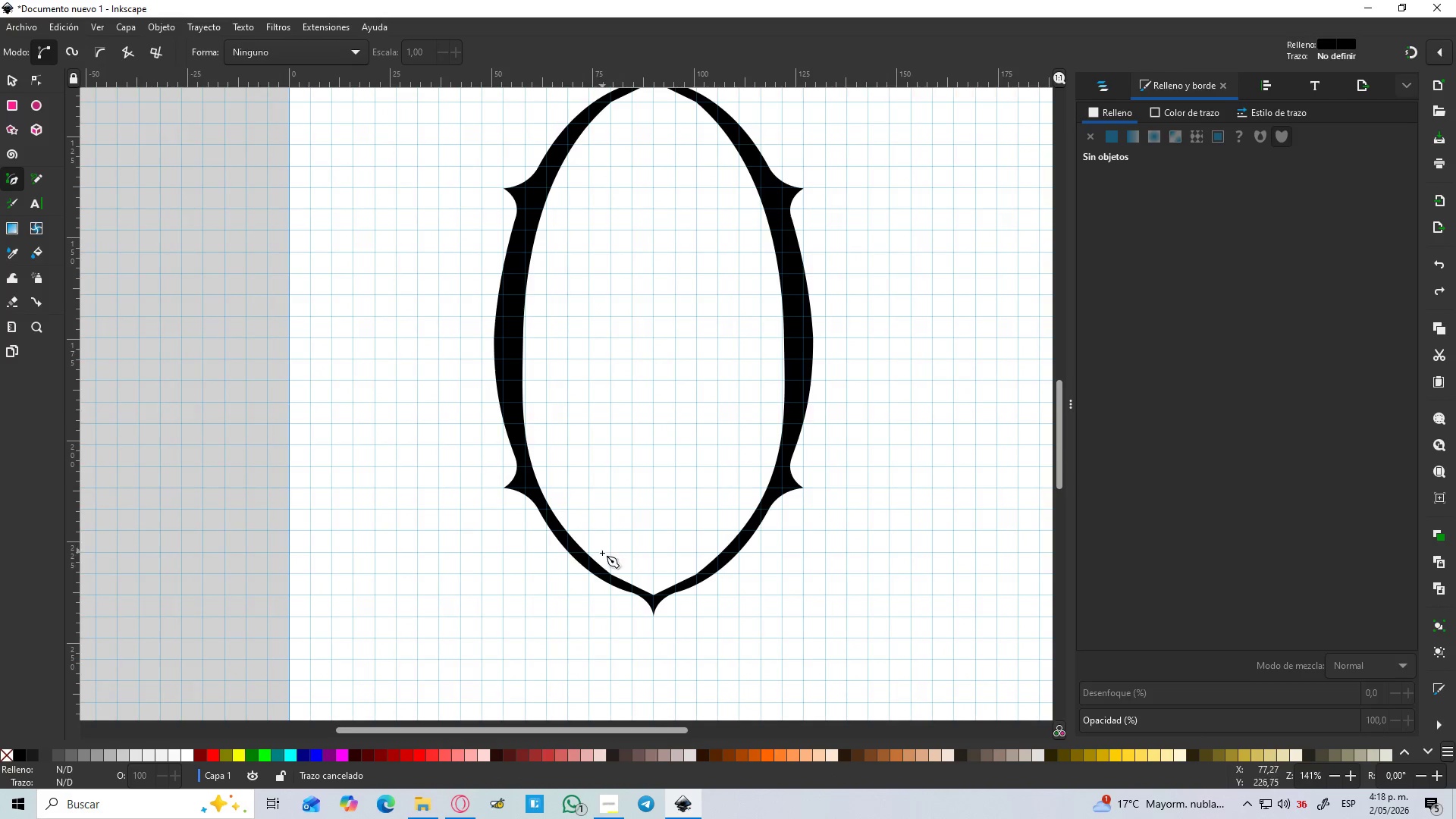 
hold_key(key=ControlLeft, duration=0.44)
scroll: coordinate [604, 560], scroll_direction: up, amount: 2.0
 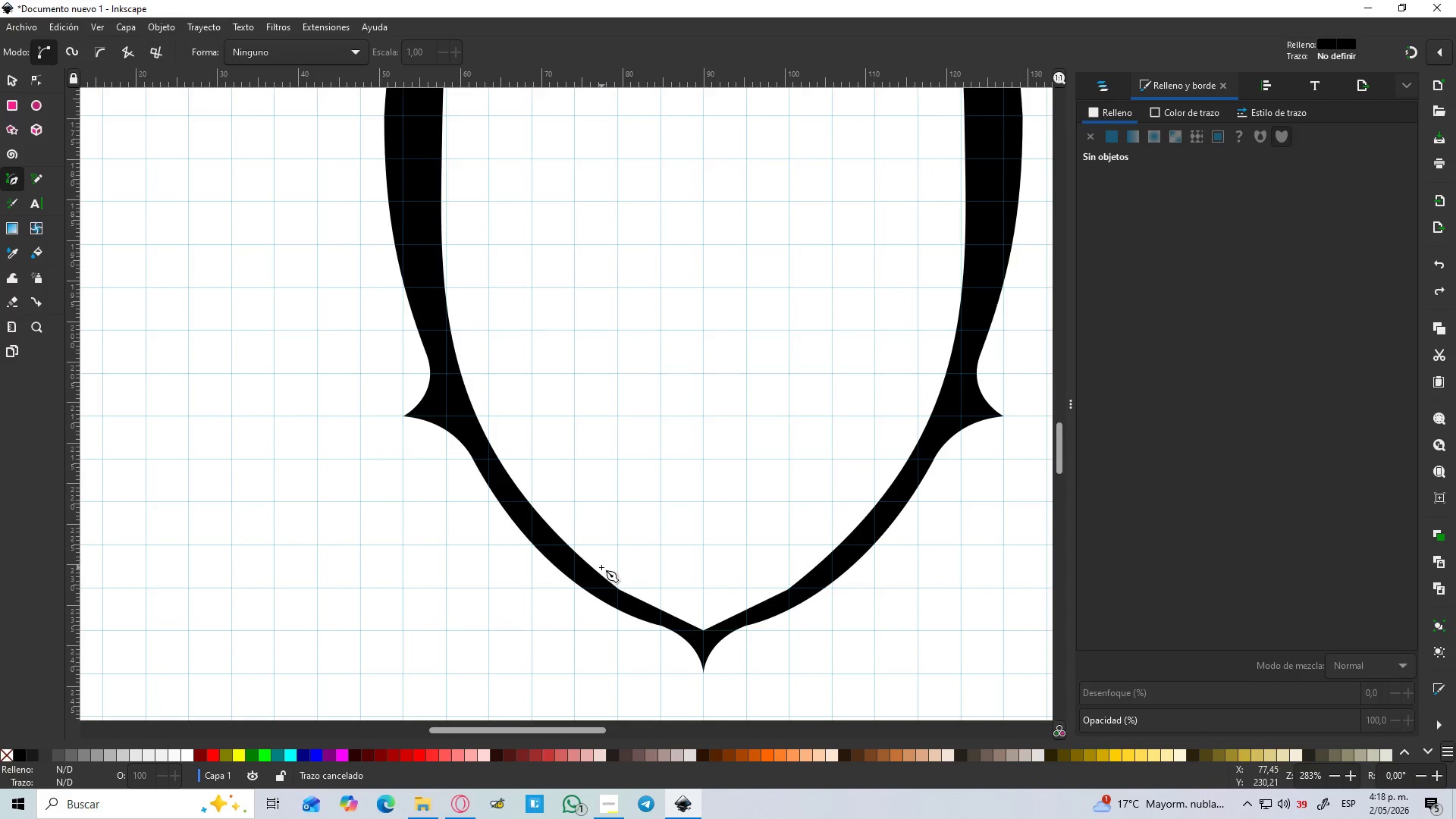 
hold_key(key=ControlLeft, duration=0.41)
scroll: coordinate [601, 568], scroll_direction: up, amount: 2.0
 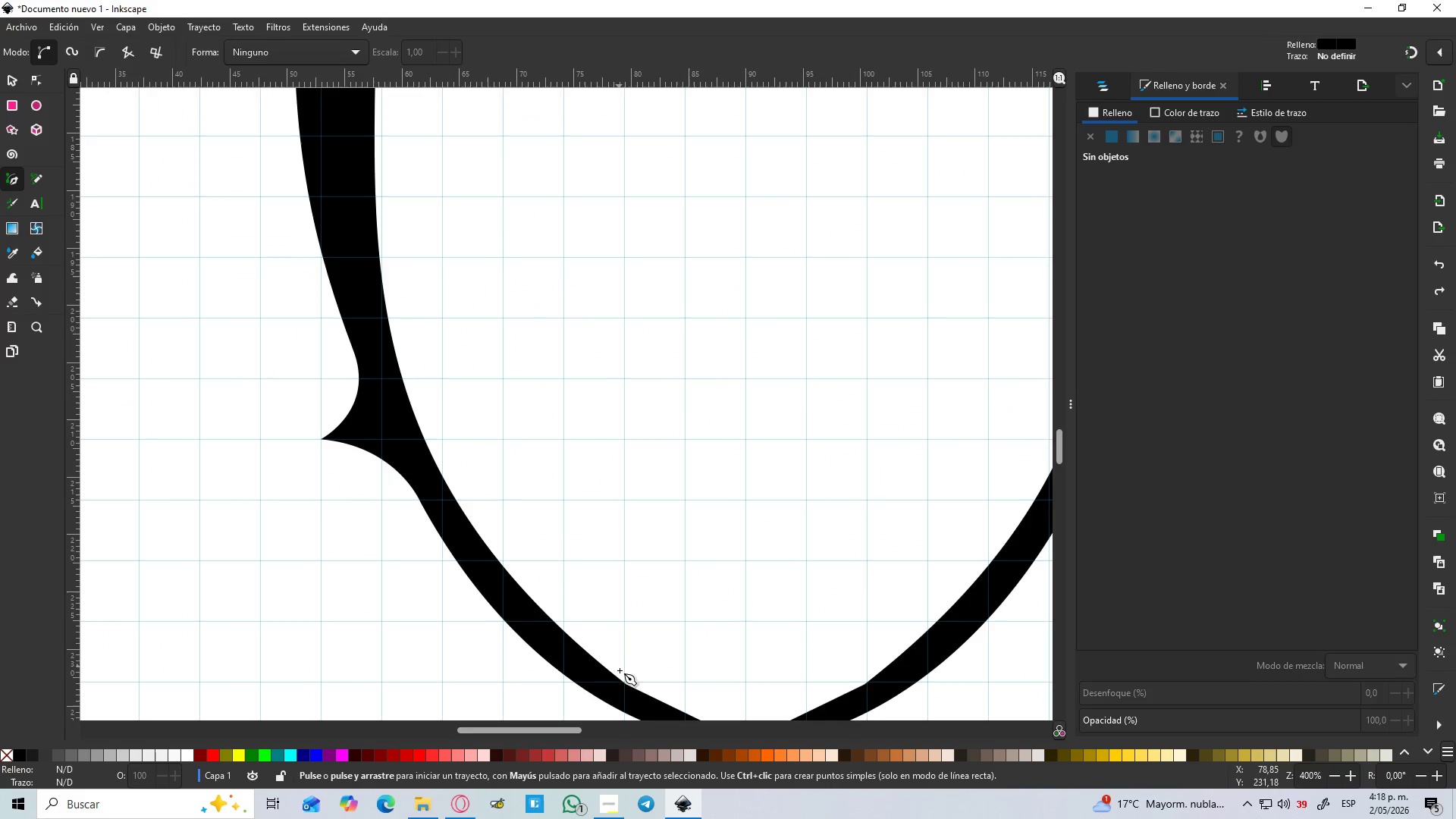 
left_click([624, 683])
 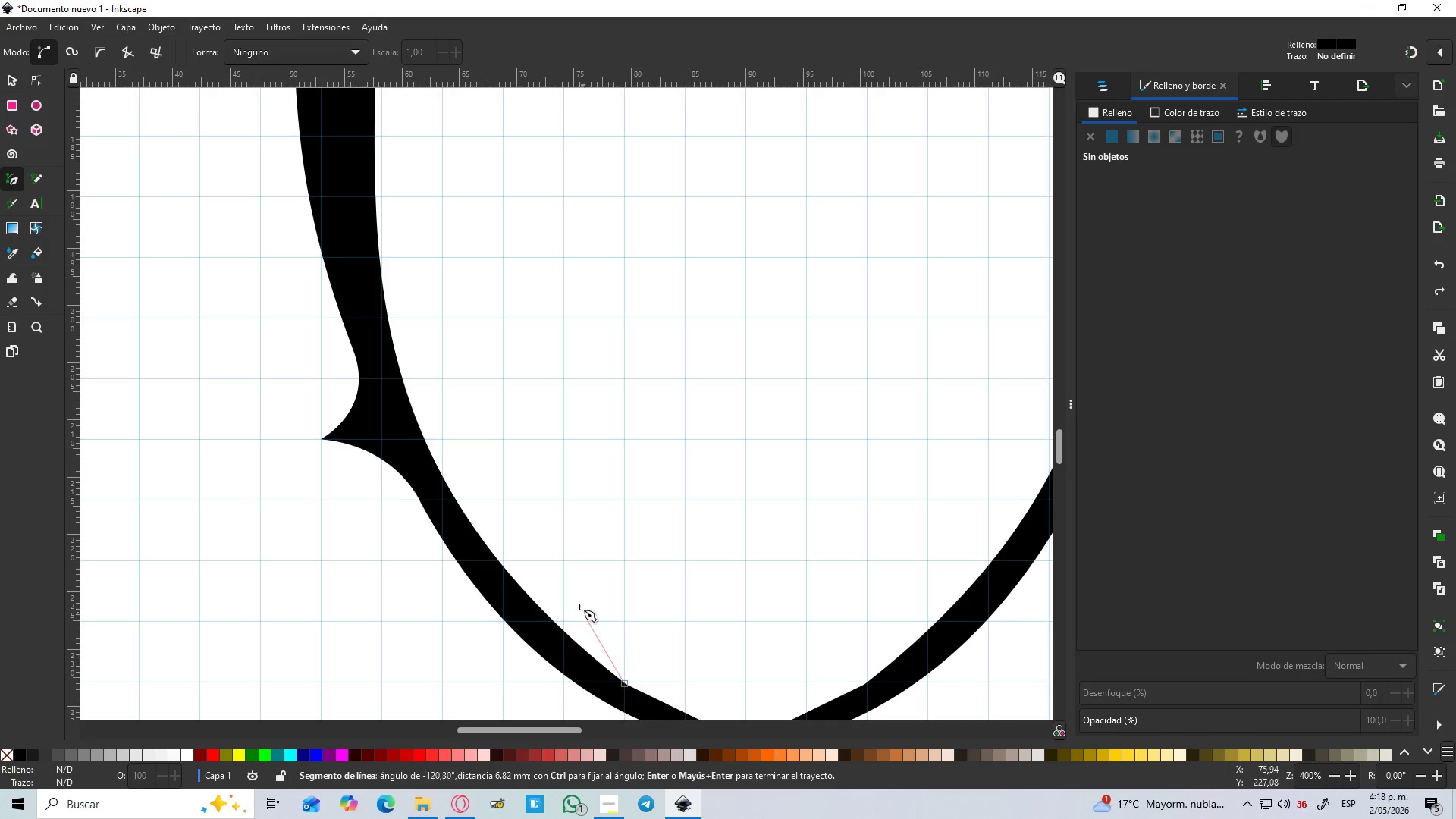 
hold_key(key=ControlLeft, duration=0.98)
scroll: coordinate [557, 566], scroll_direction: down, amount: 5.0
 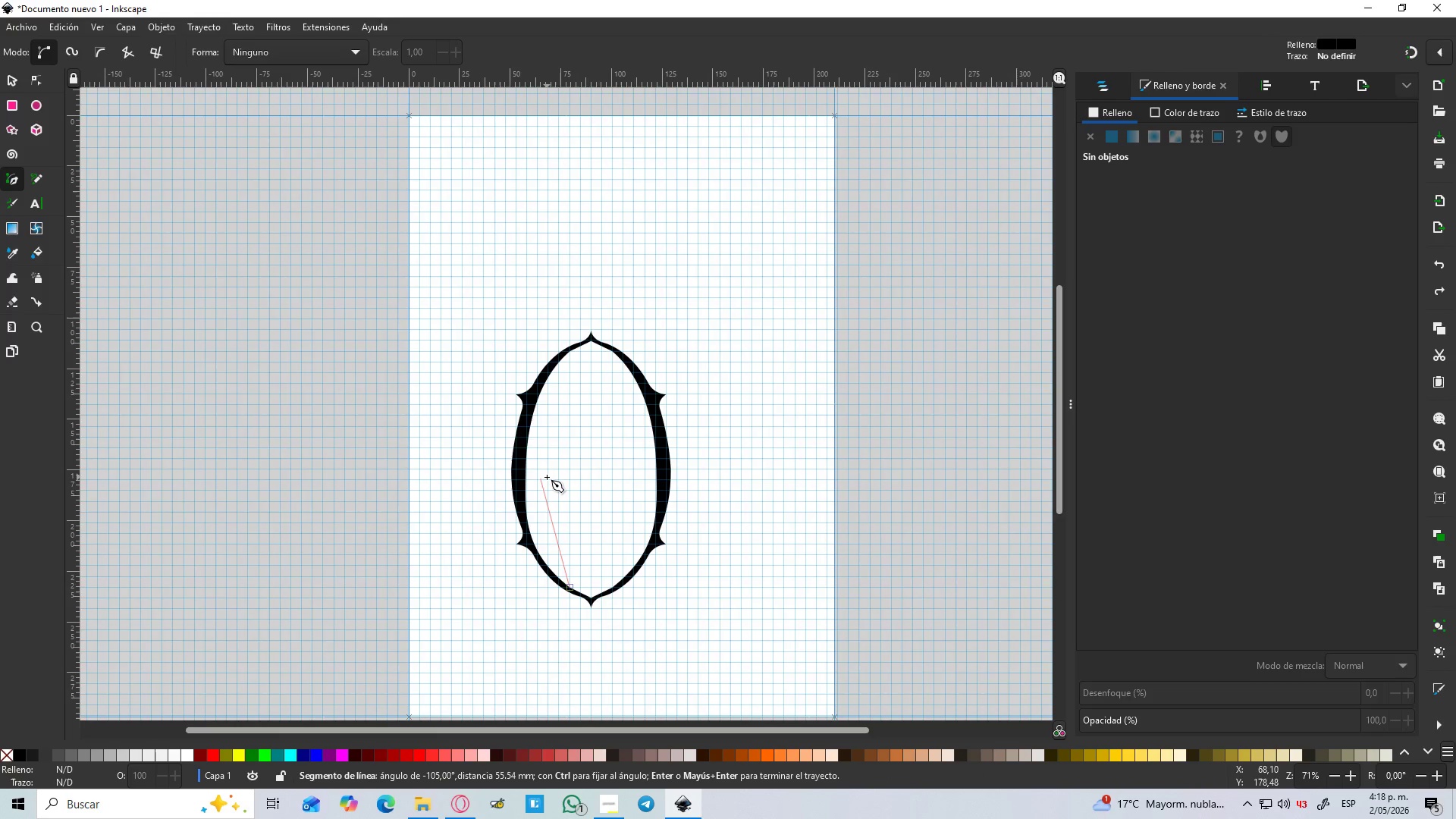 
hold_key(key=ControlLeft, duration=1.5)
 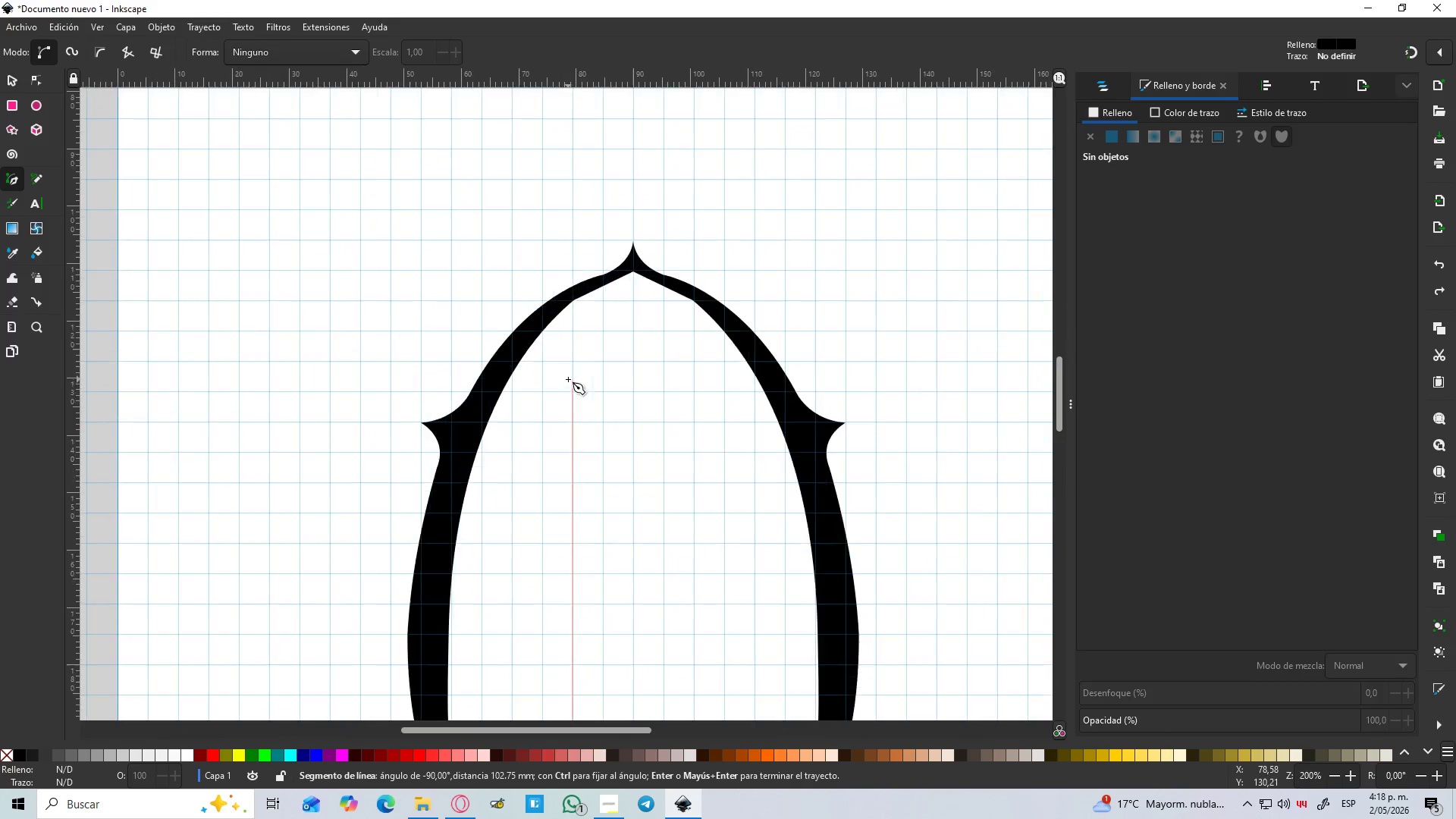 
hold_key(key=ControlLeft, duration=1.52)
scroll: coordinate [568, 379], scroll_direction: up, amount: 3.0
 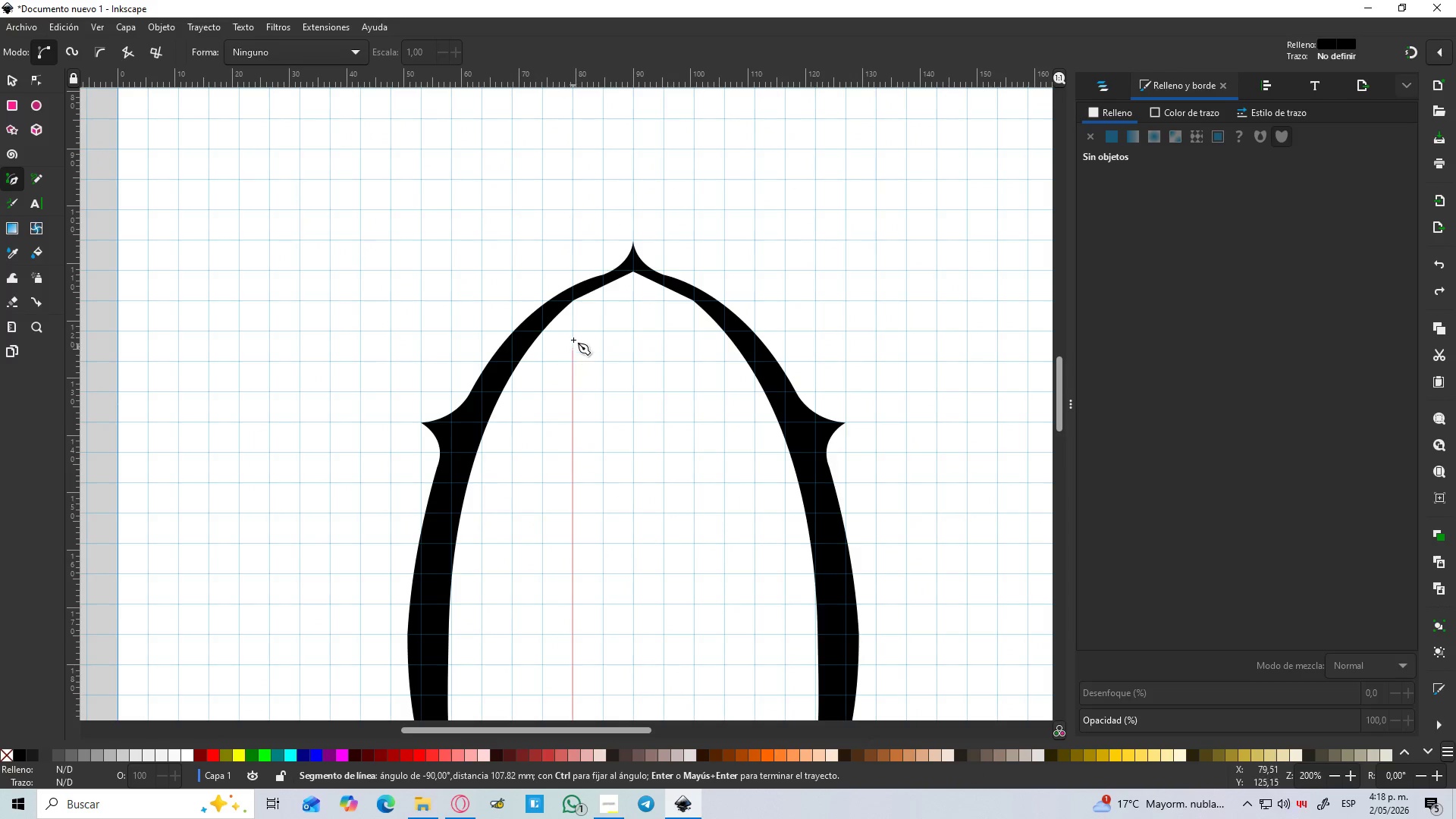 
scroll: coordinate [574, 337], scroll_direction: down, amount: 1.0
 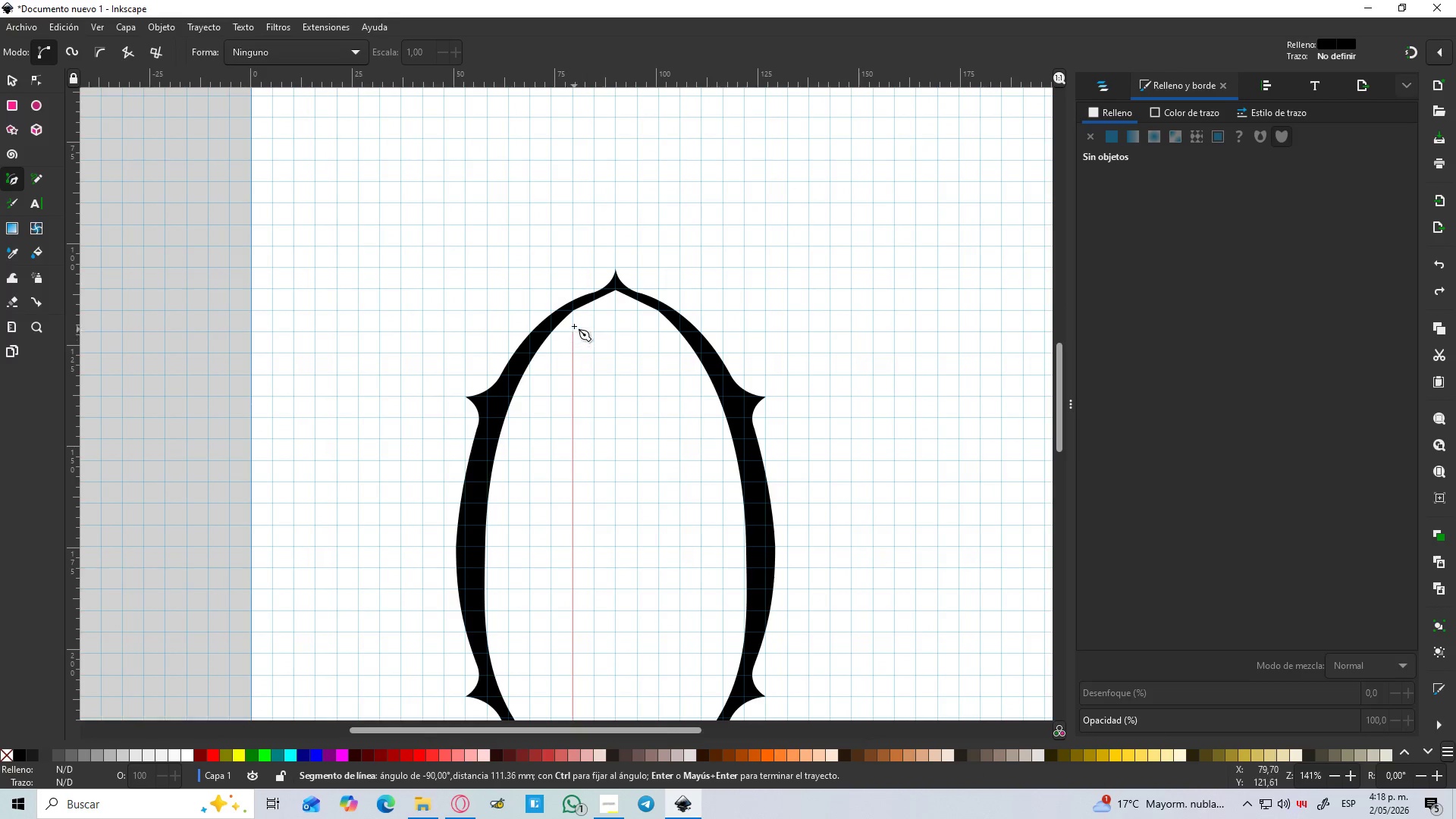 
hold_key(key=ControlLeft, duration=1.17)
 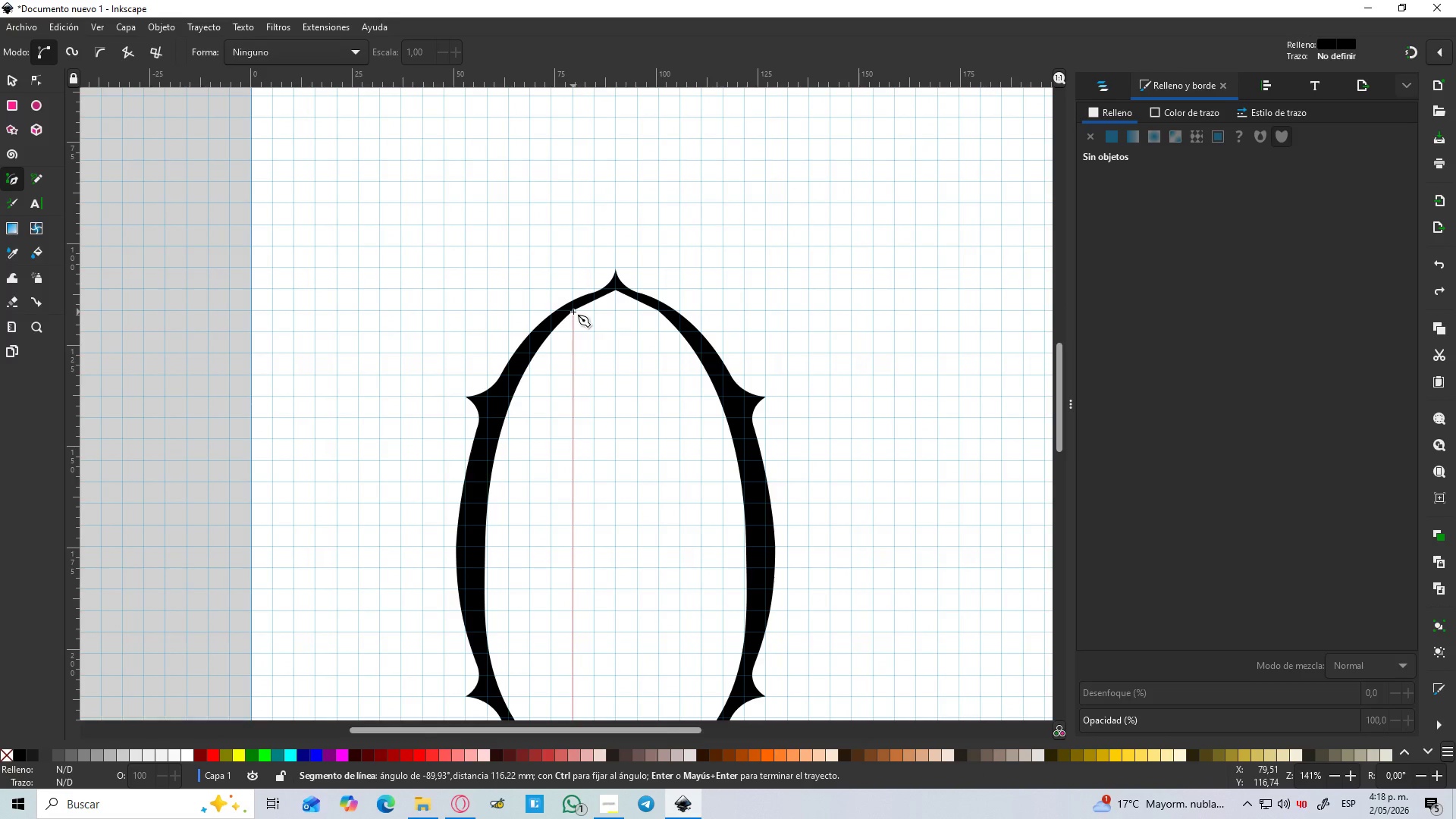 
scroll: coordinate [573, 312], scroll_direction: down, amount: 2.0
 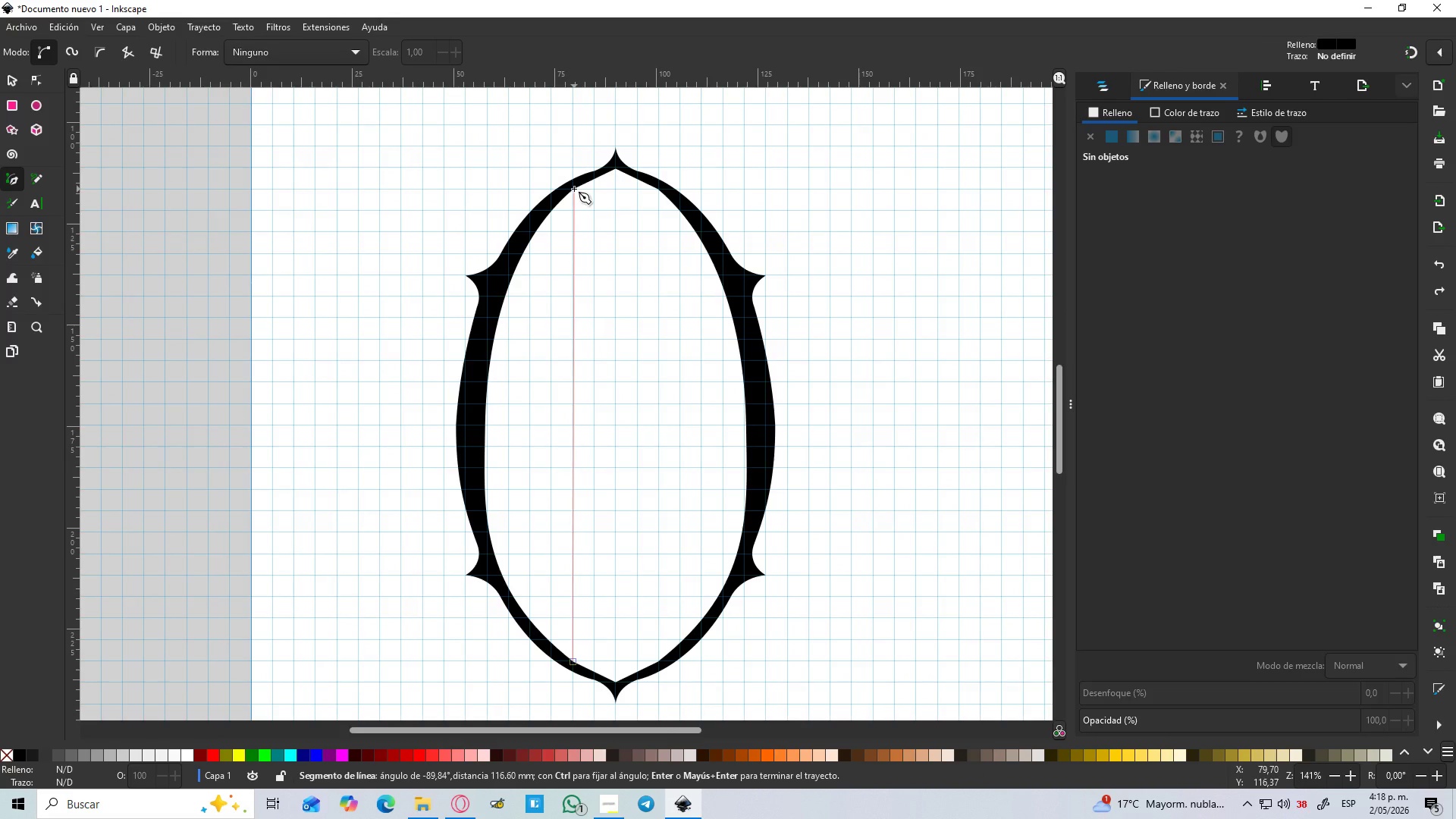 
left_click_drag(start_coordinate=[574, 189], to_coordinate=[695, 4])
 